 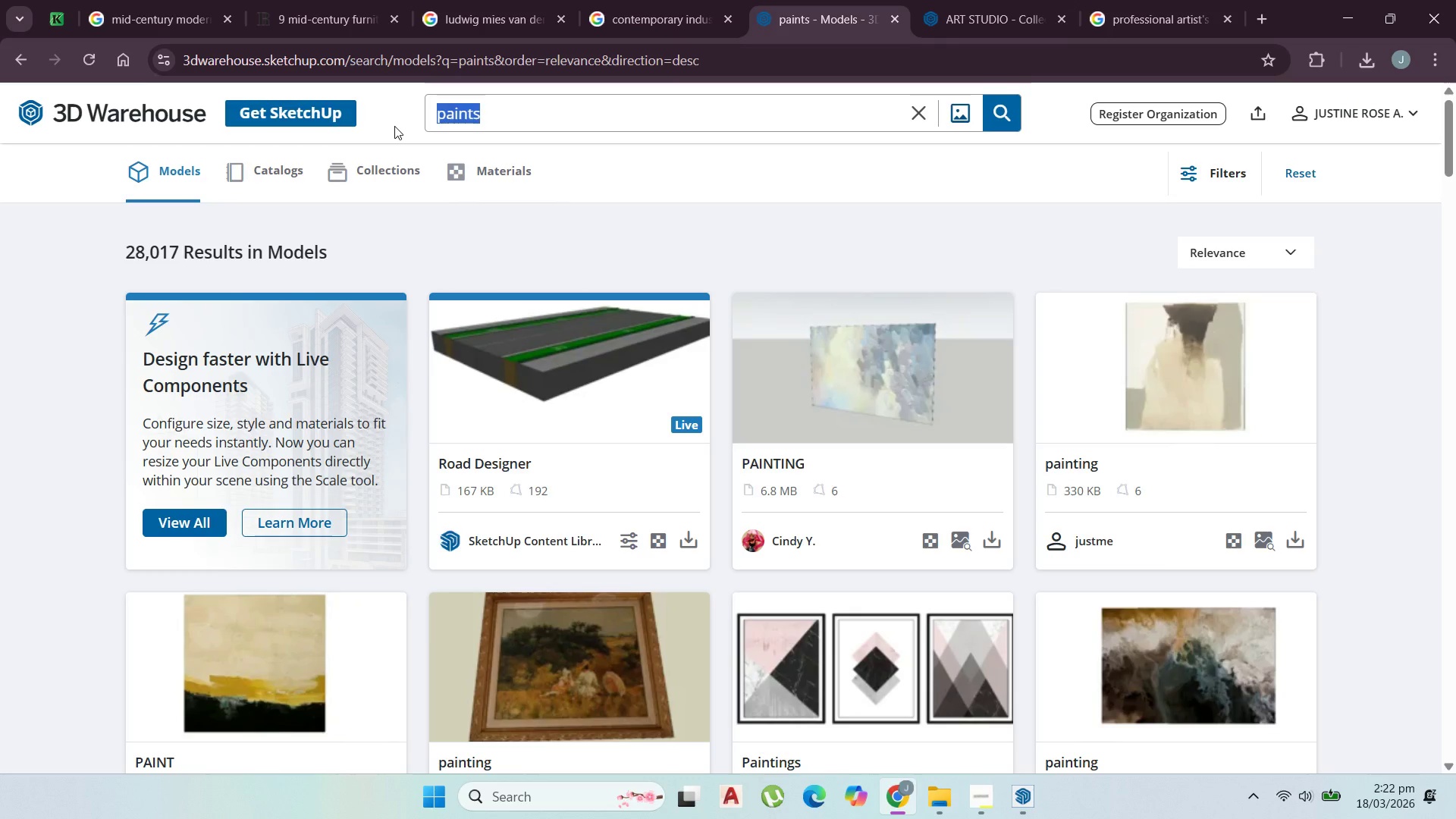 
key(Backspace)
 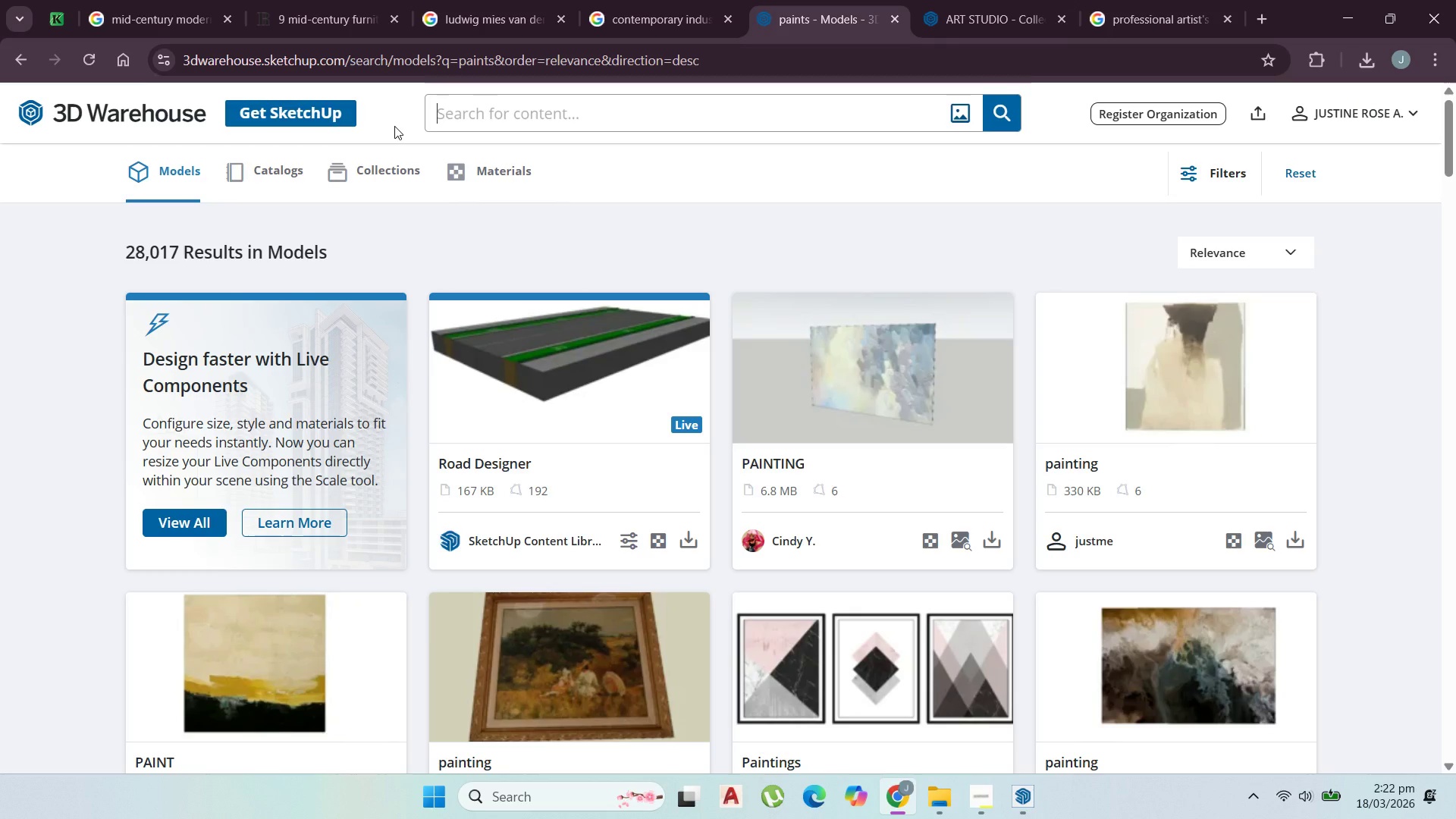 
type(kitchen)
 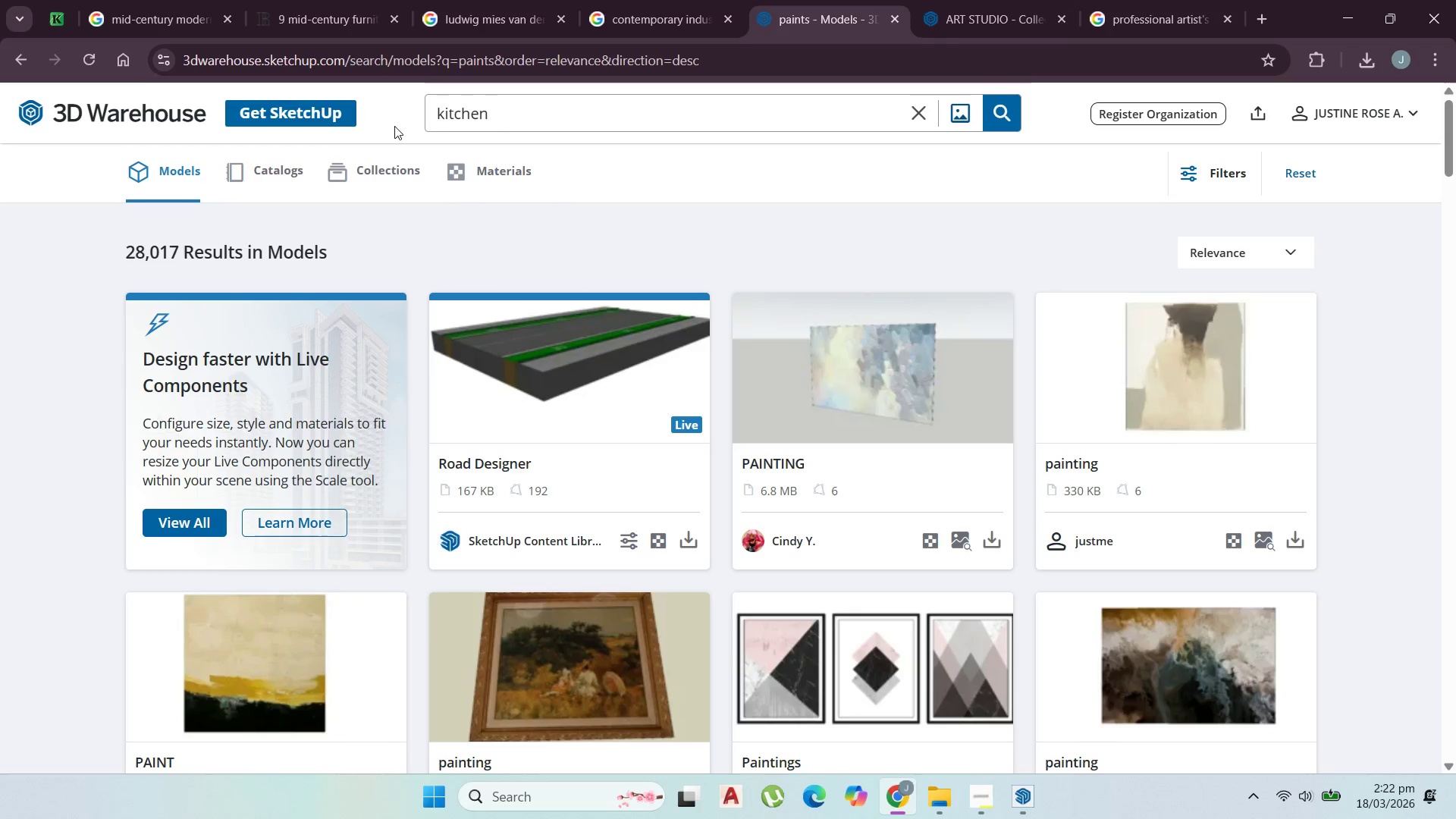 
key(Enter)
 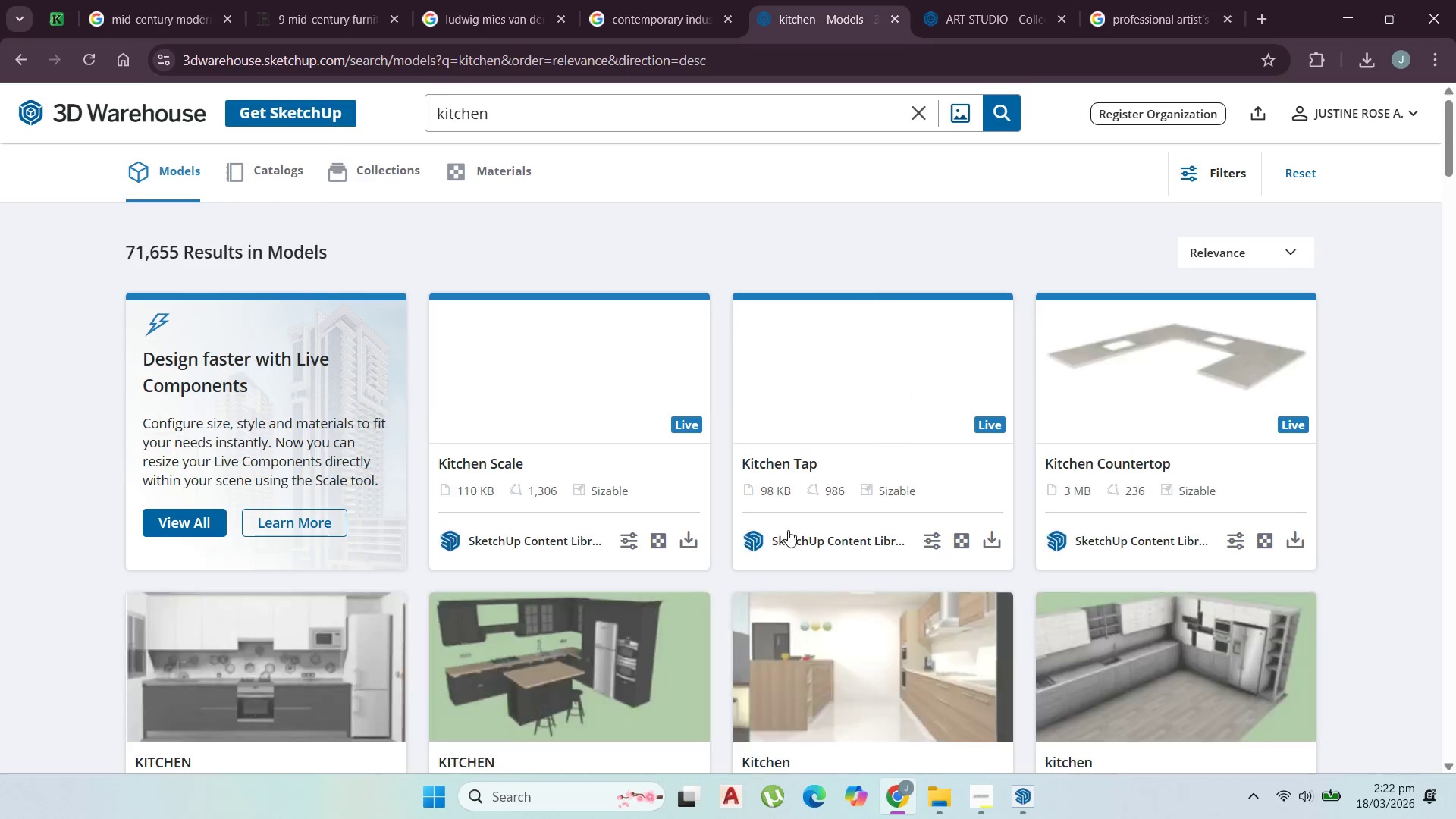 
scroll: coordinate [828, 587], scroll_direction: down, amount: 8.0
 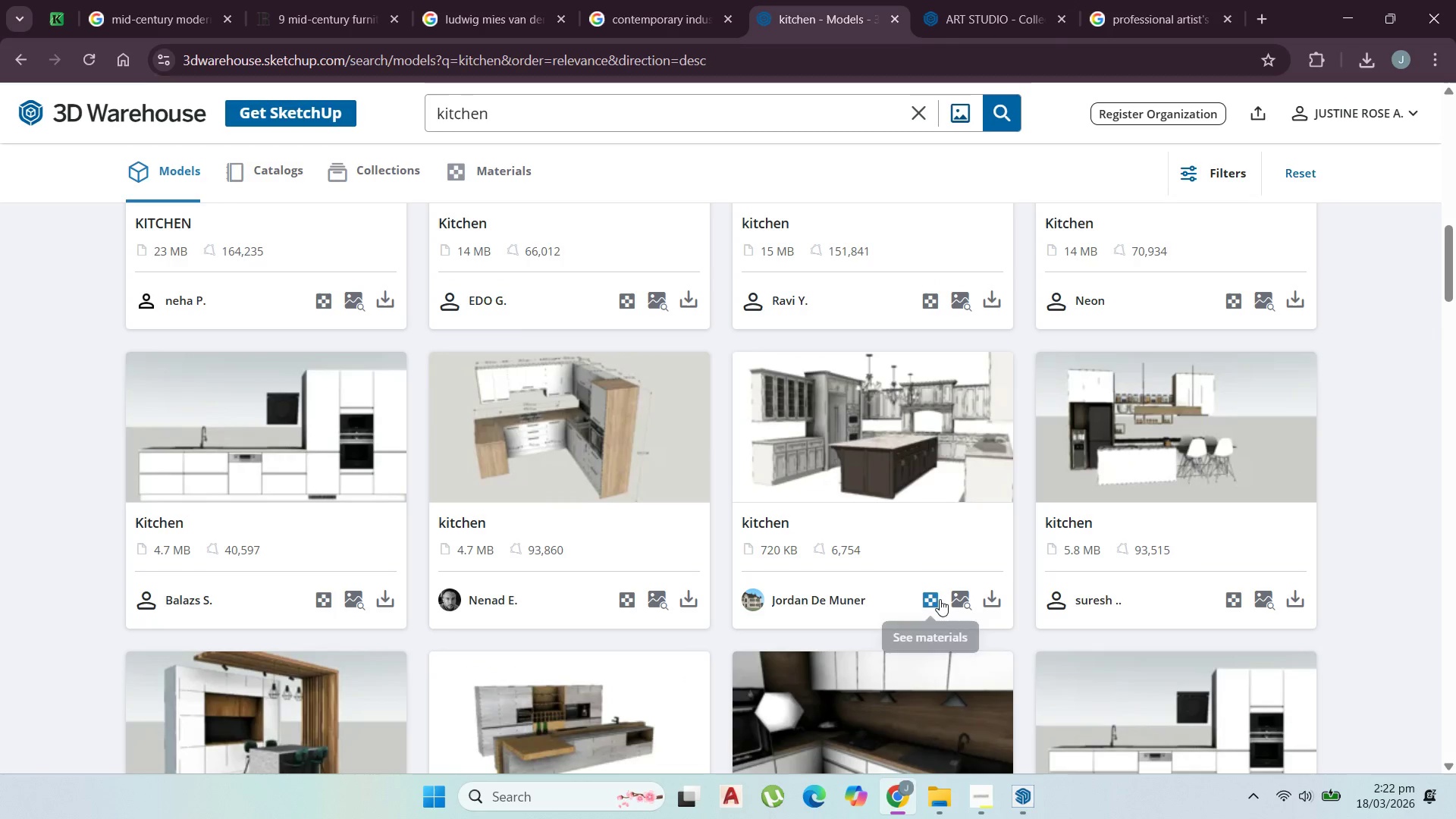 
left_click([992, 603])
 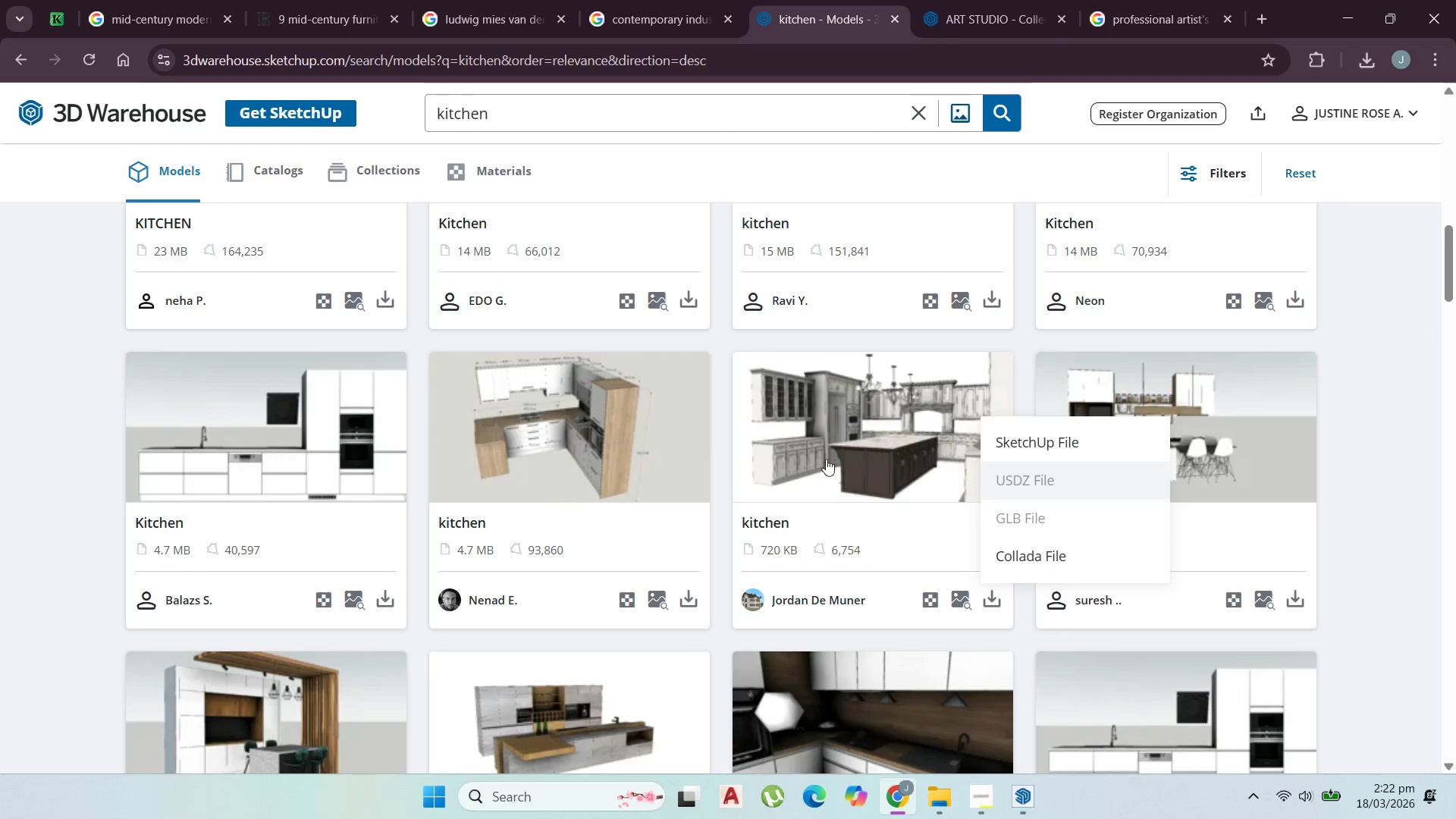 
scroll: coordinate [448, 523], scroll_direction: down, amount: 6.0
 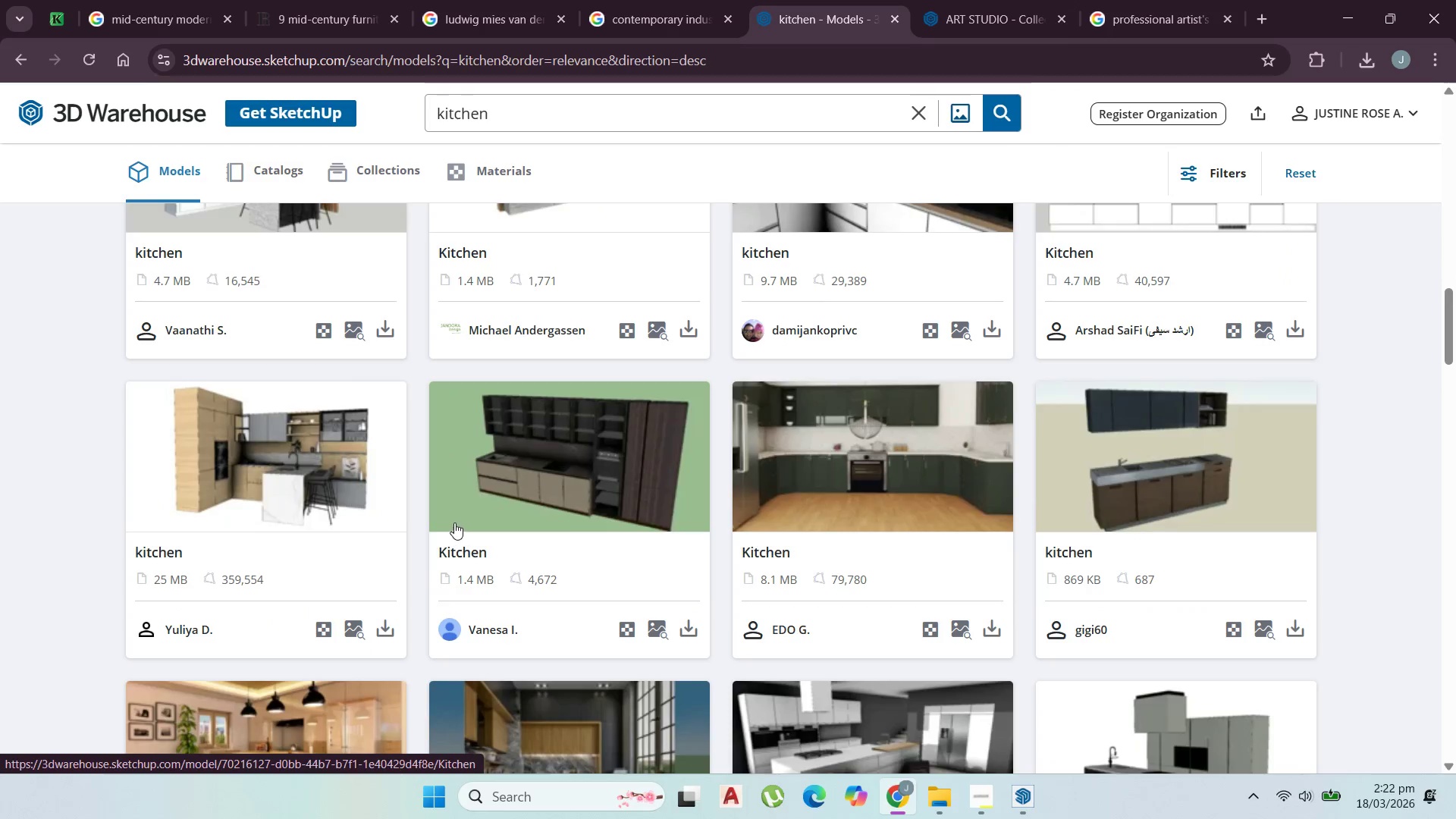 
scroll: coordinate [773, 525], scroll_direction: up, amount: 5.0
 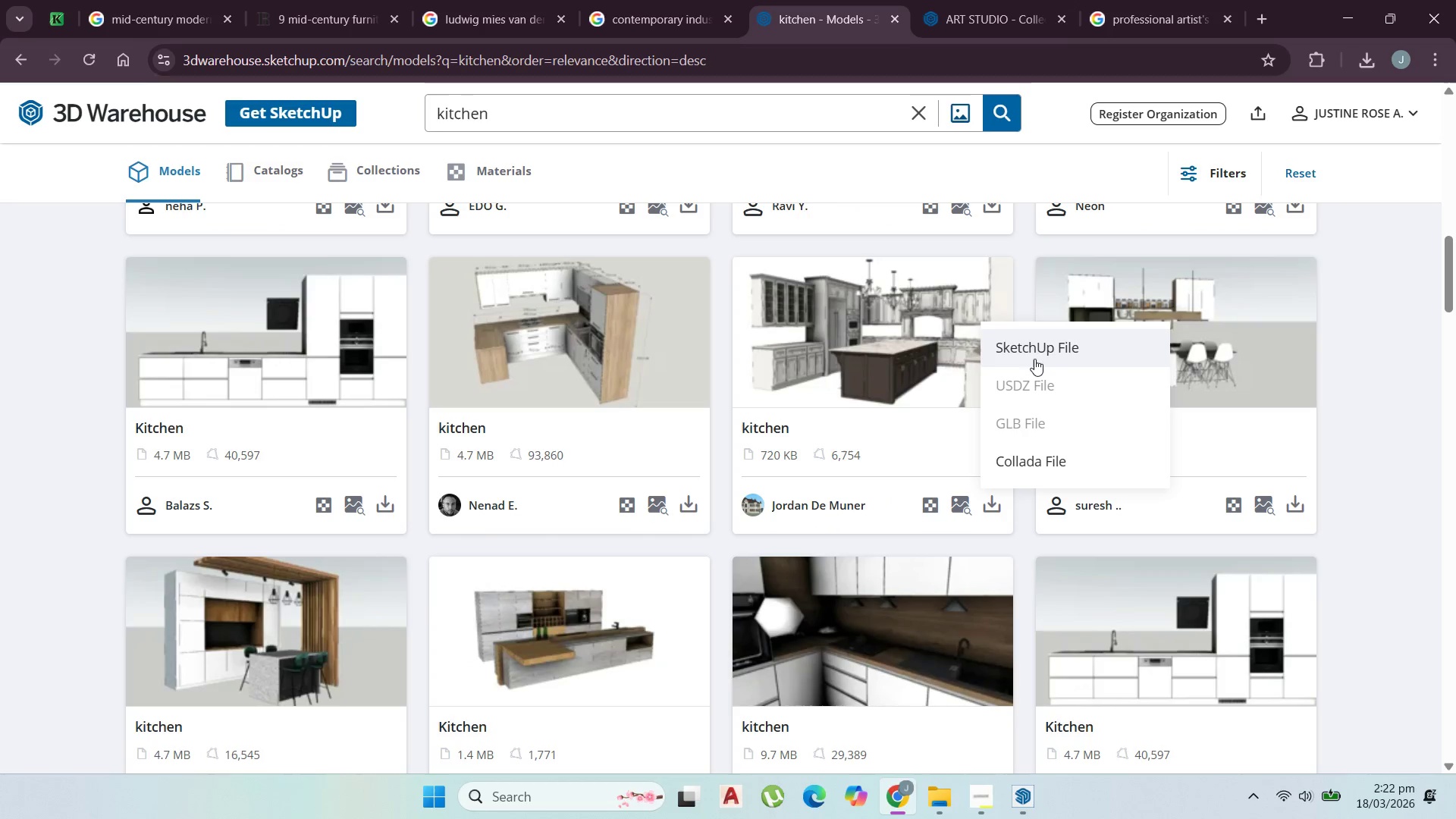 
left_click([1037, 350])
 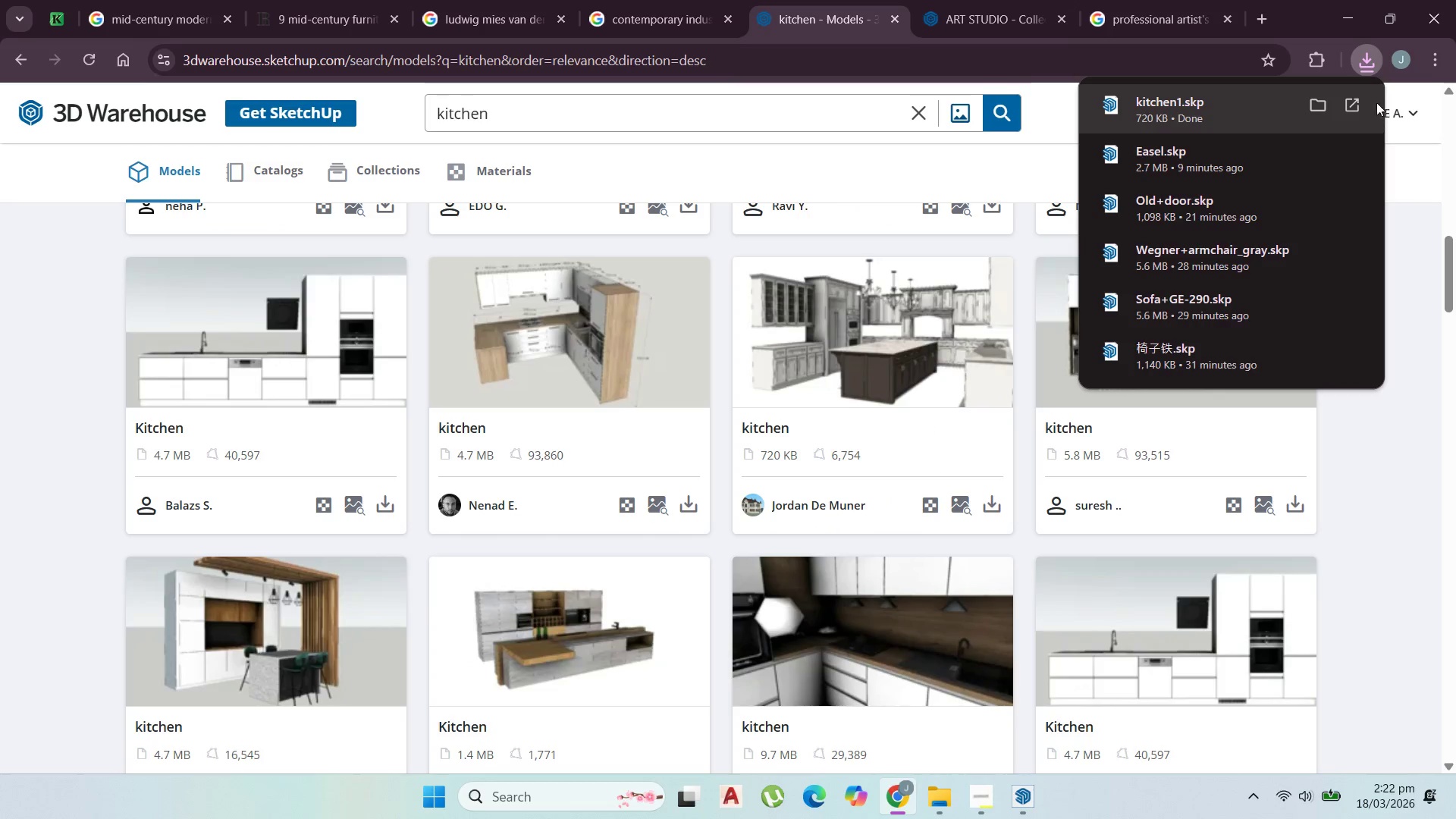 
left_click([1258, 99])
 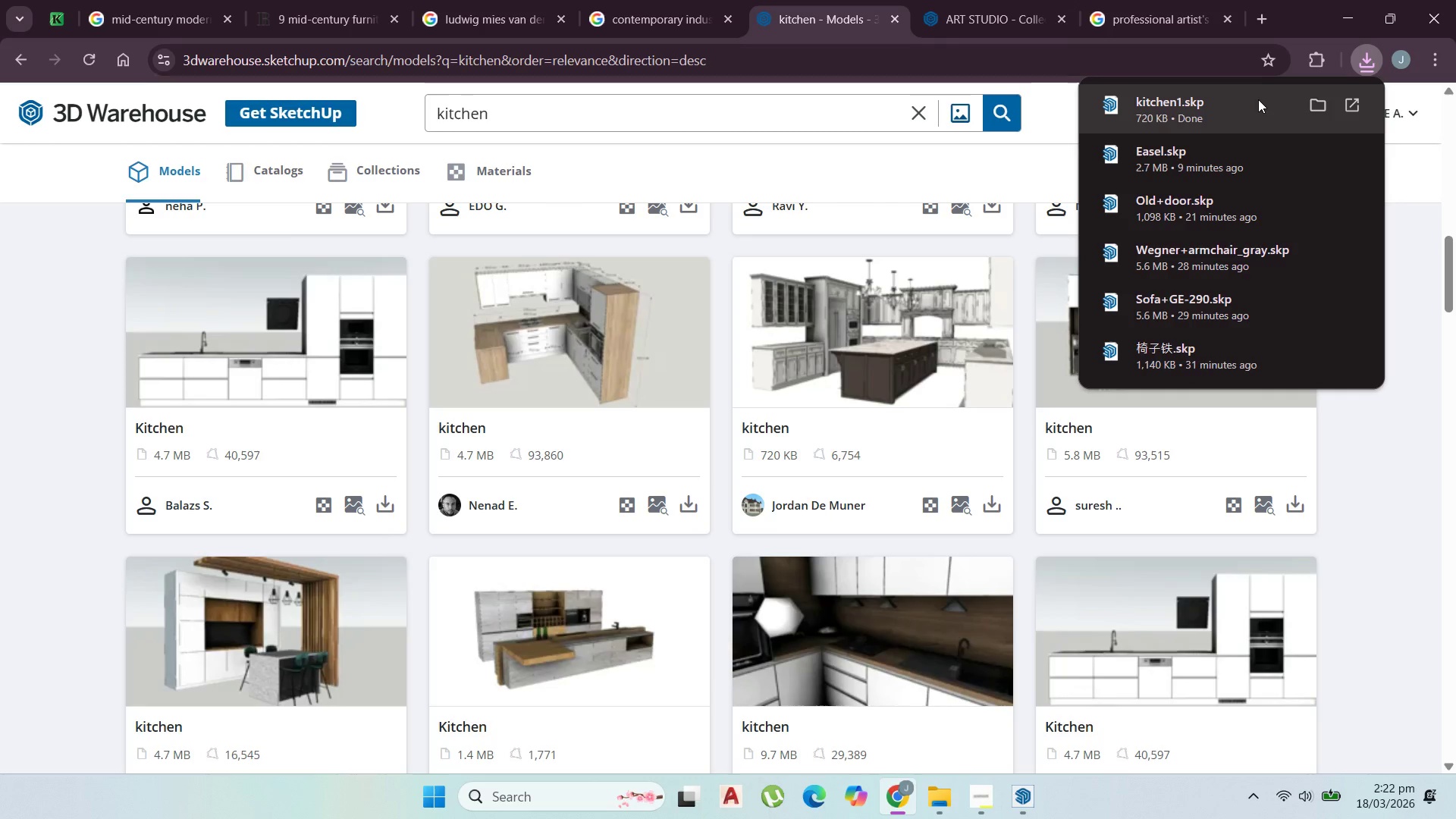 
wait(13.42)
 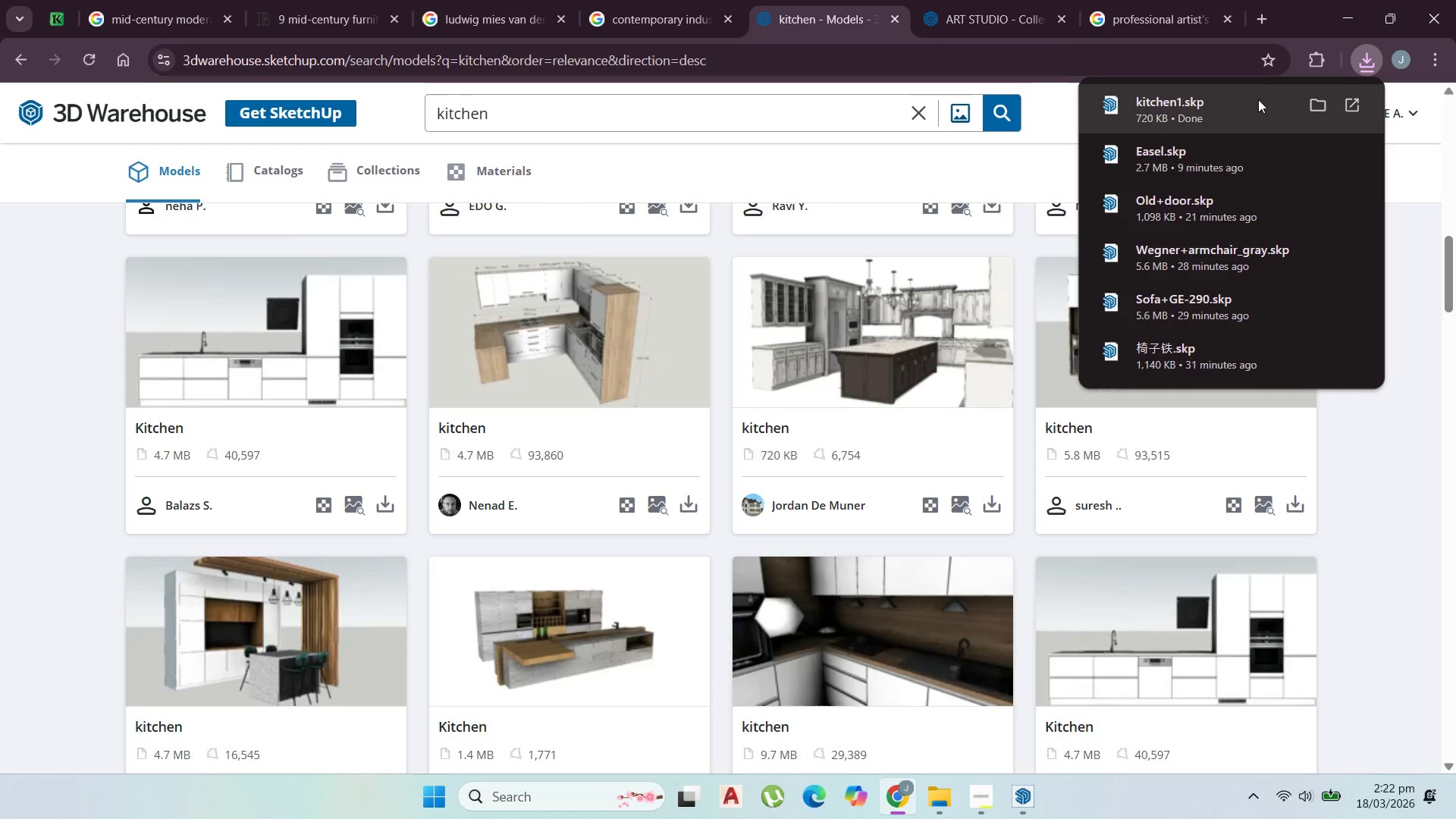 
mouse_move([1100, 680])
 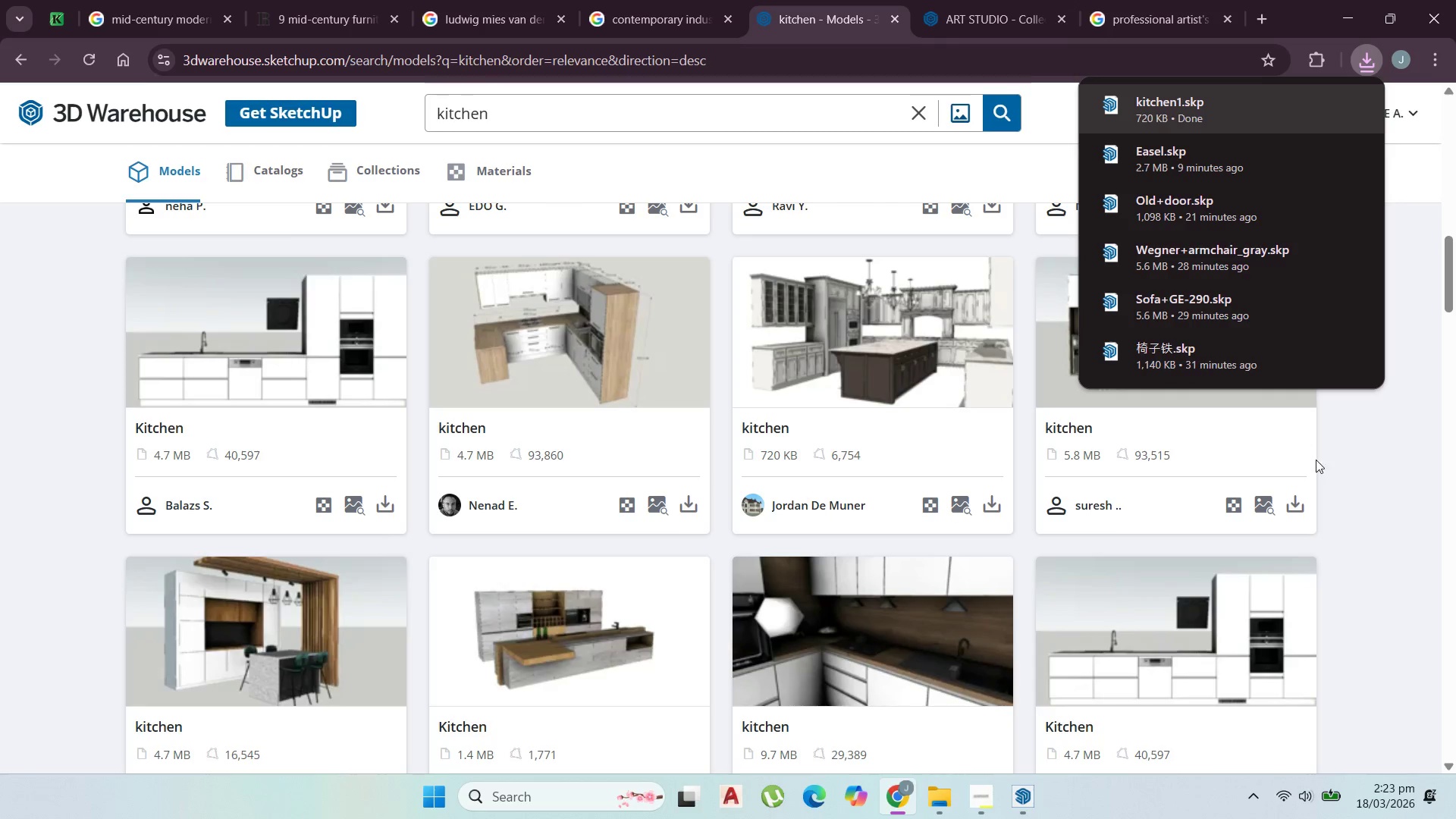 
left_click([1368, 485])
 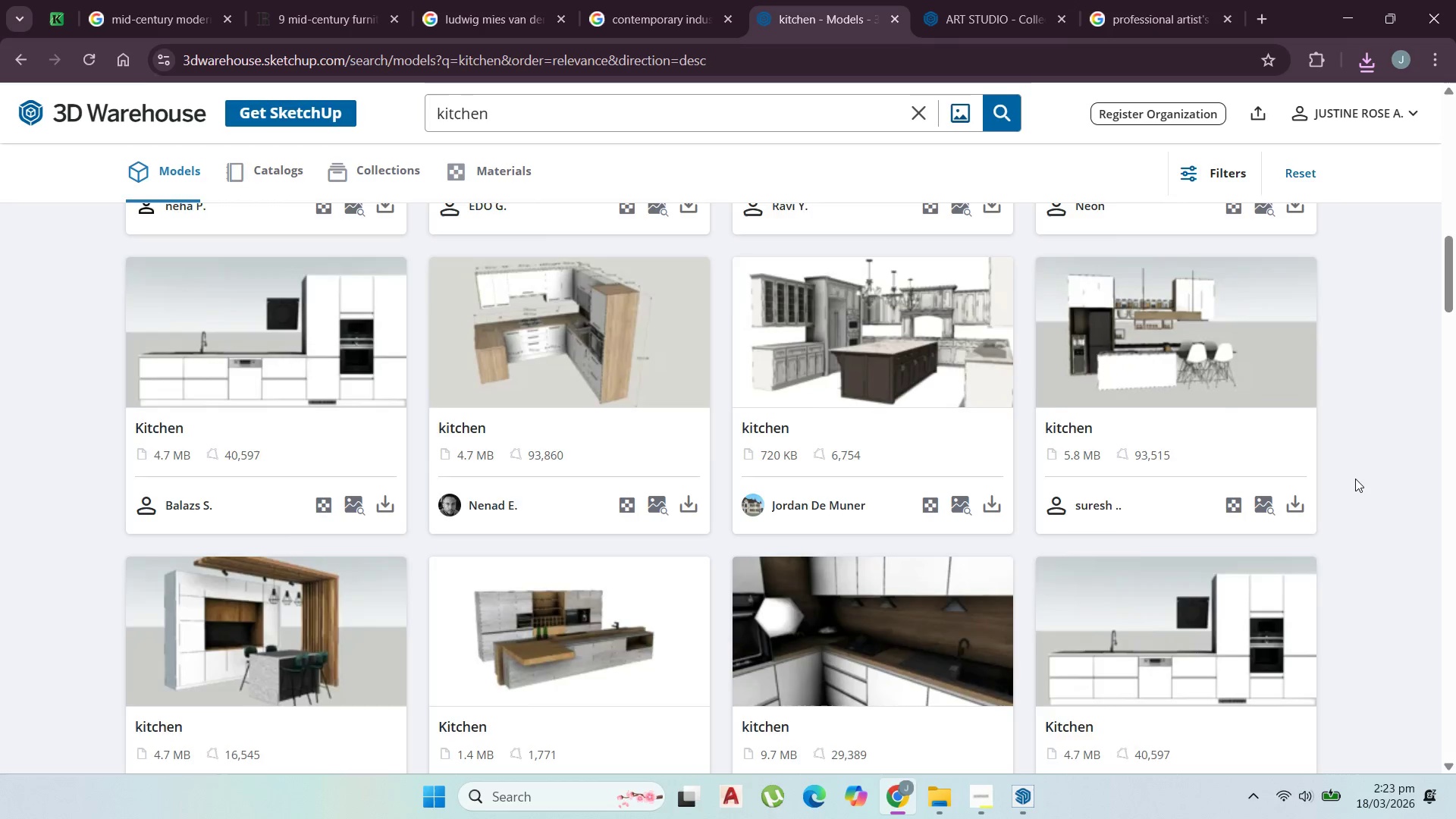 
scroll: coordinate [1353, 479], scroll_direction: down, amount: 2.0
 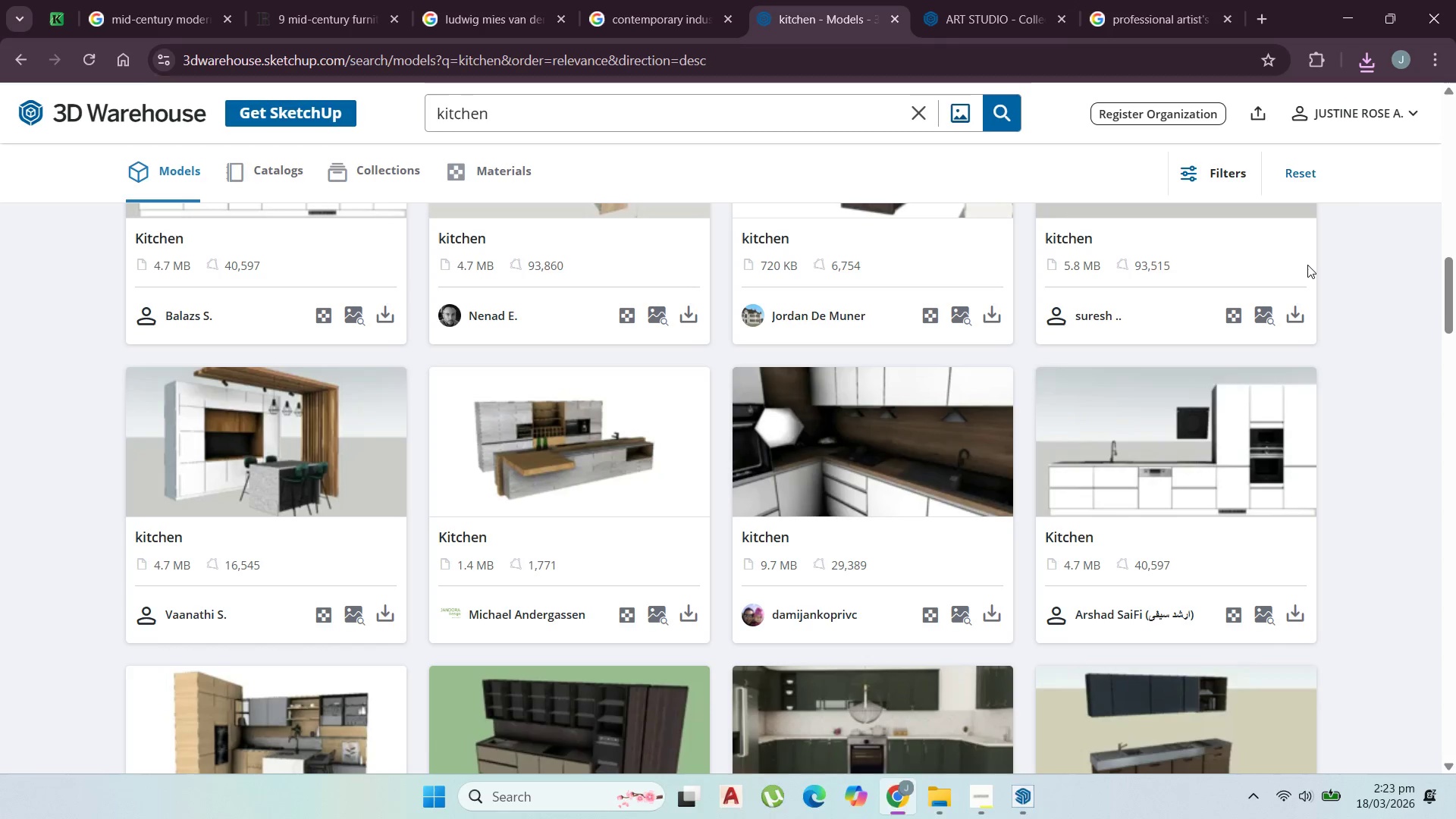 
wait(13.16)
 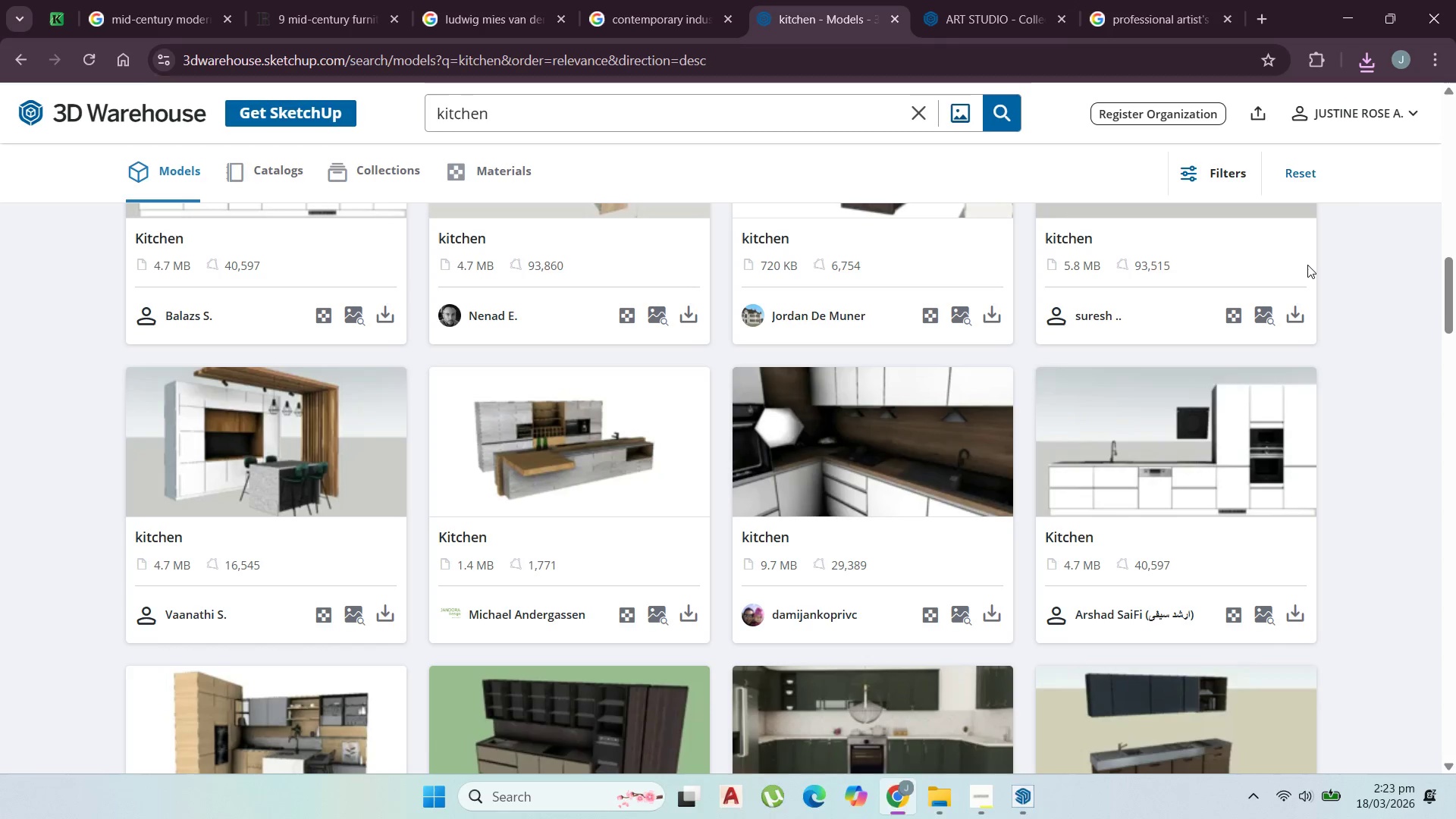 
left_click([1021, 808])
 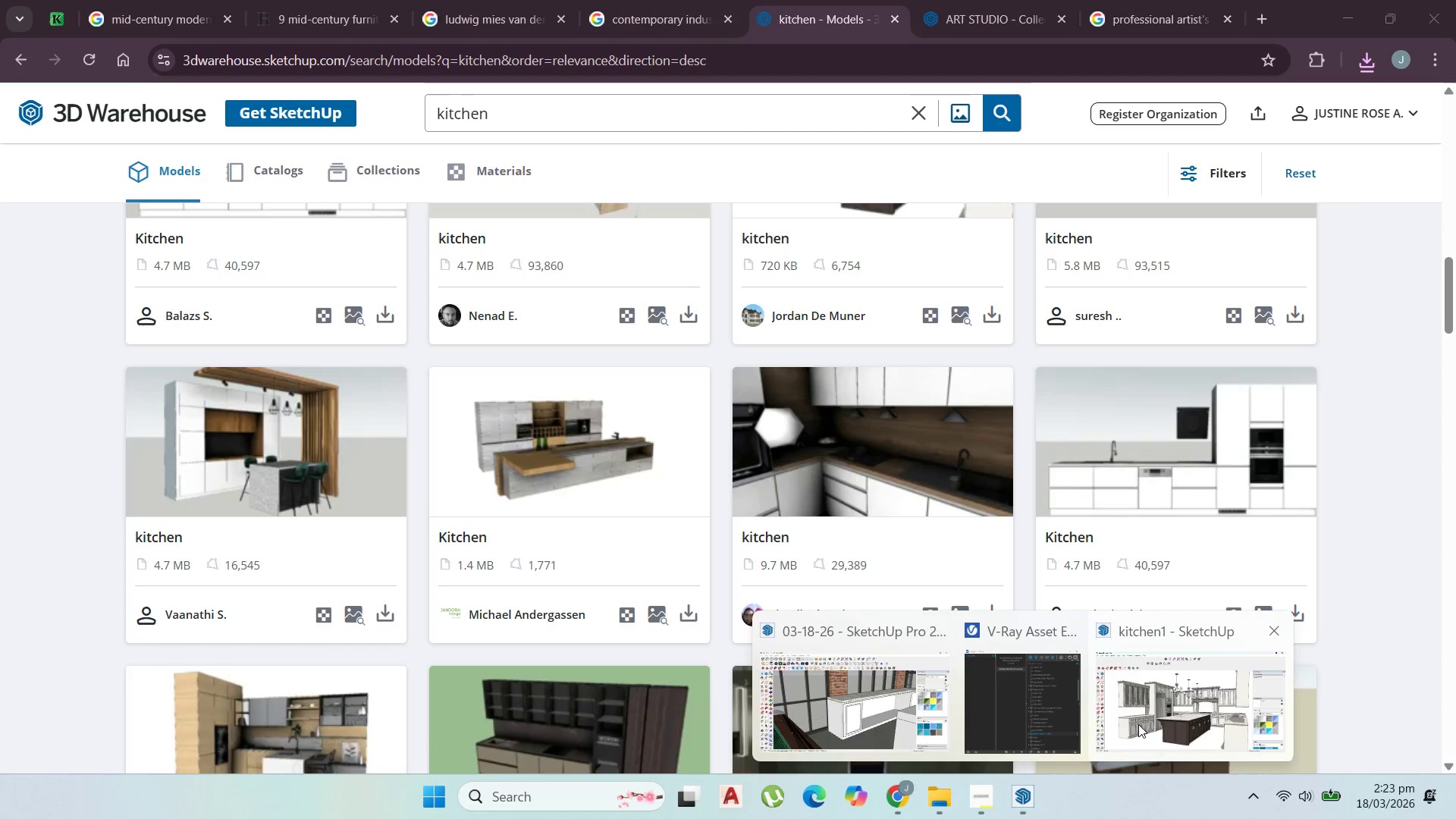 
left_click([1152, 717])
 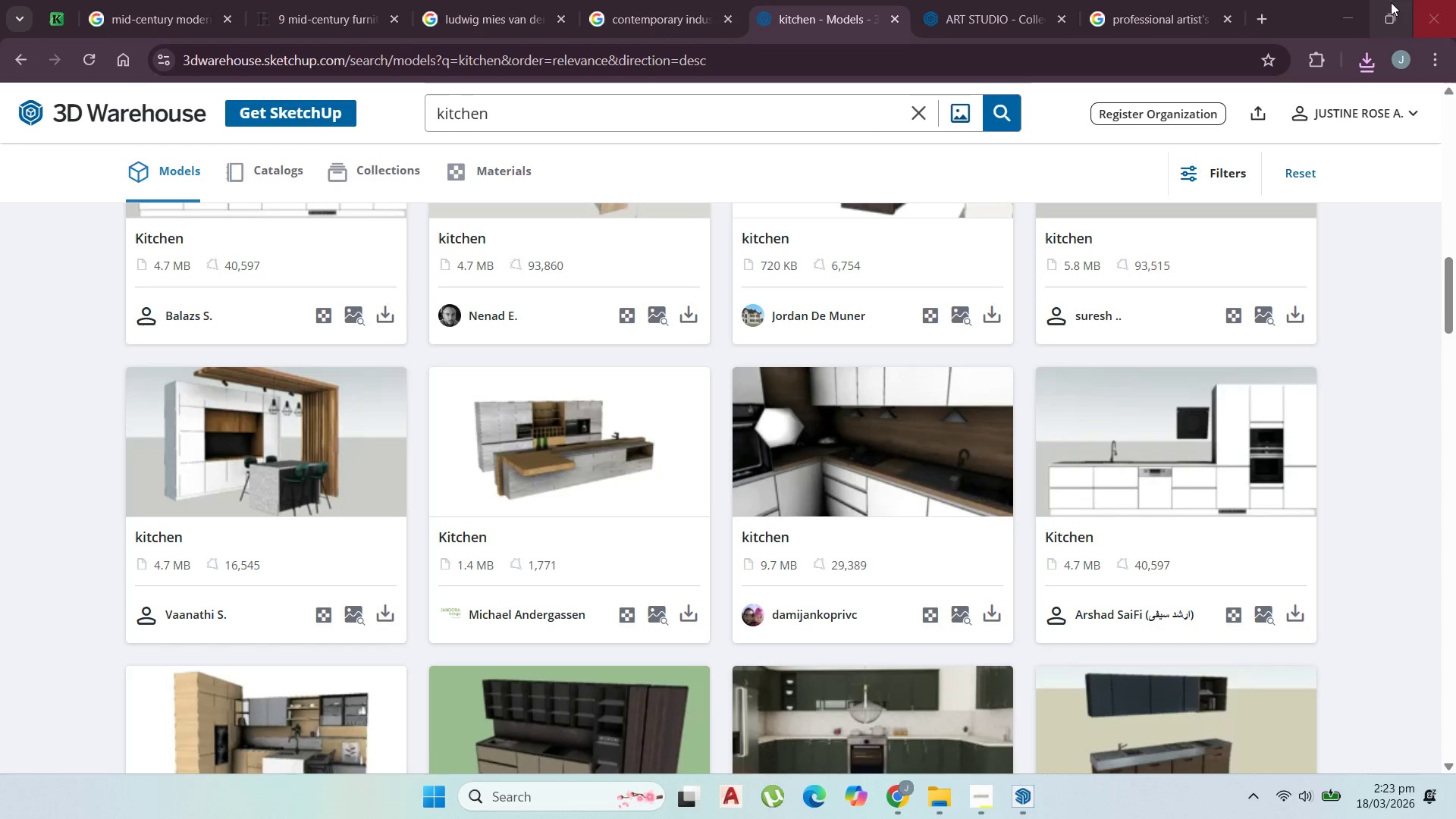 
mouse_move([1339, 27])
 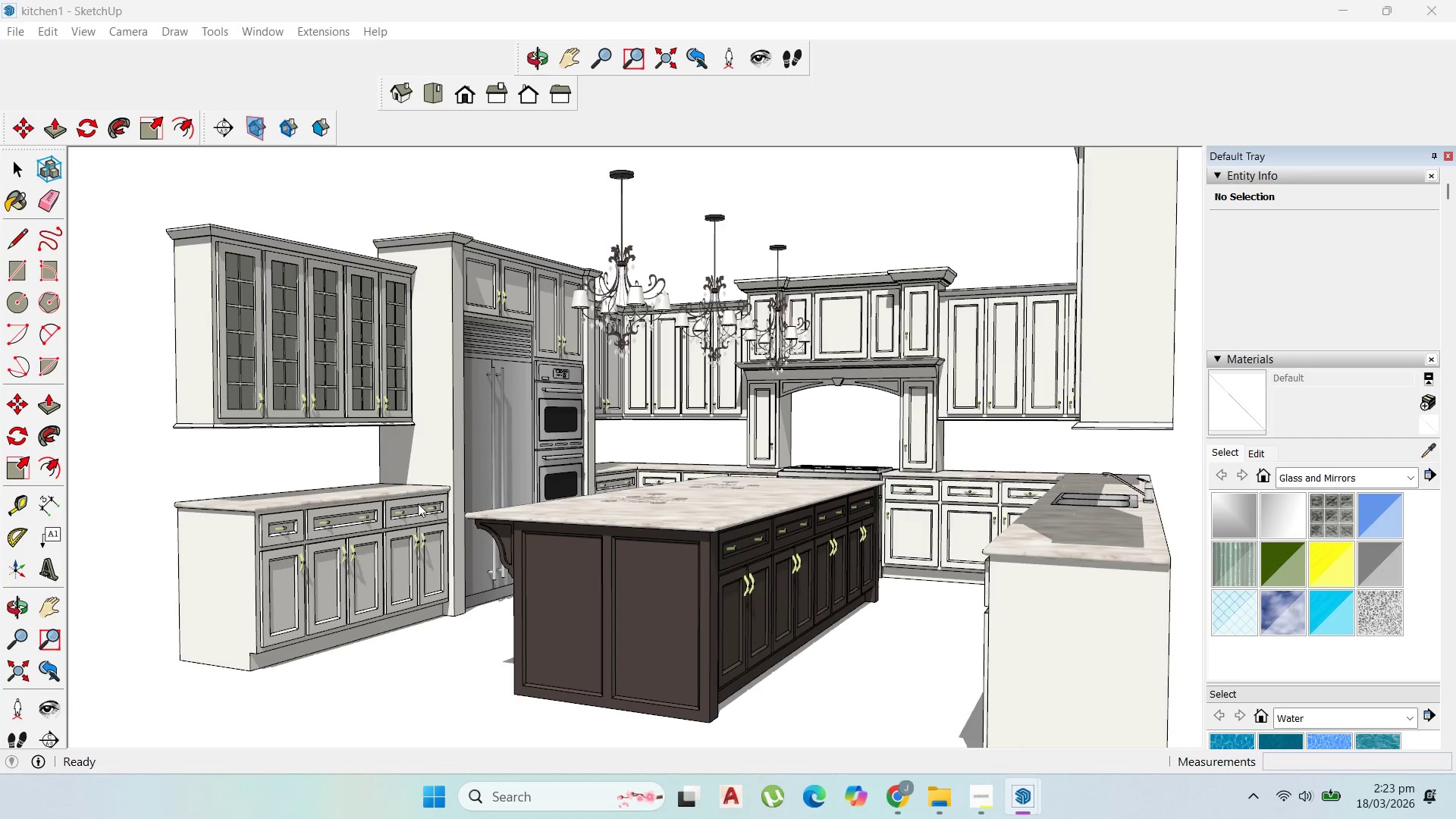 
scroll: coordinate [287, 535], scroll_direction: up, amount: 12.0
 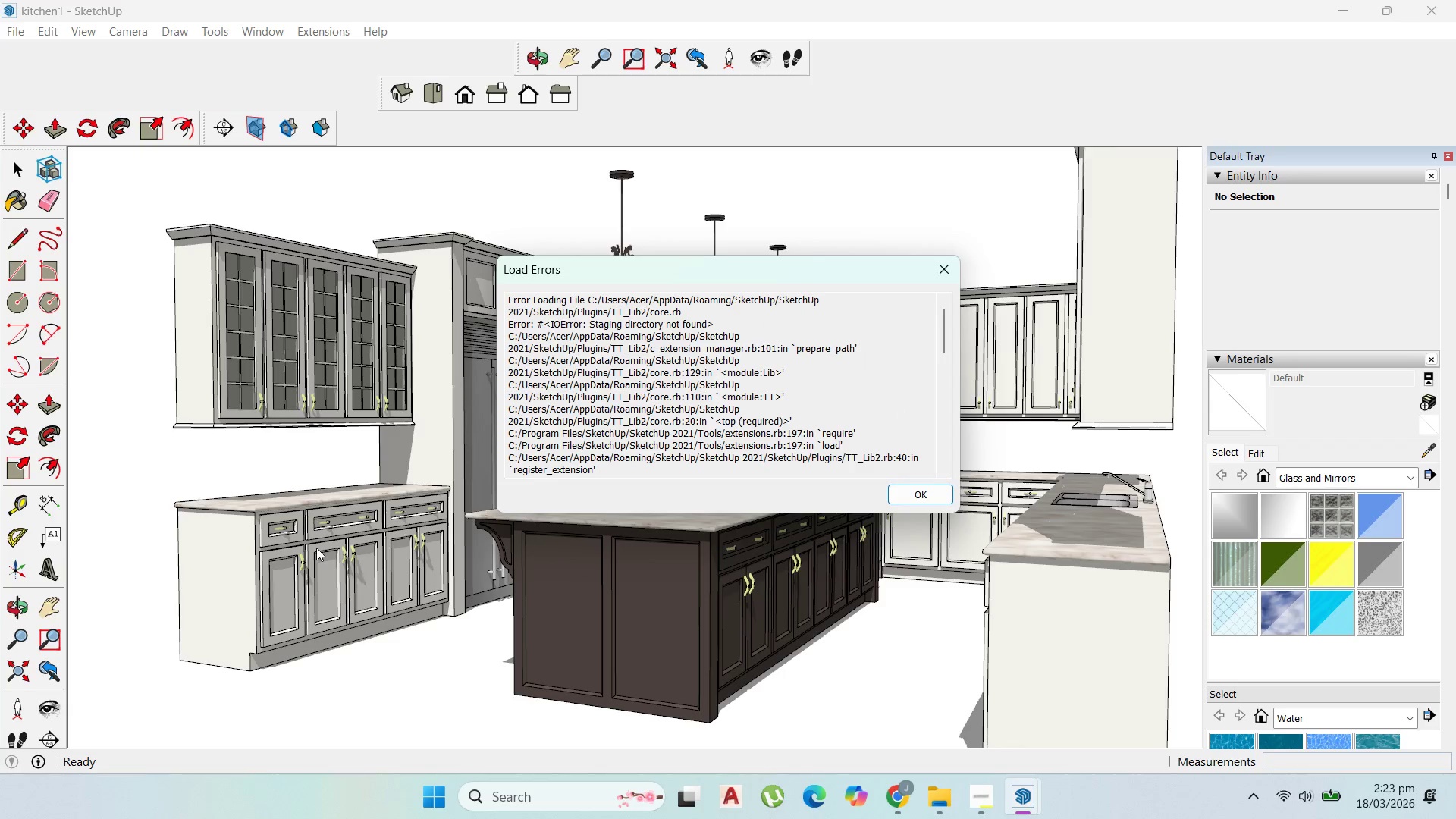 
wait(5.11)
 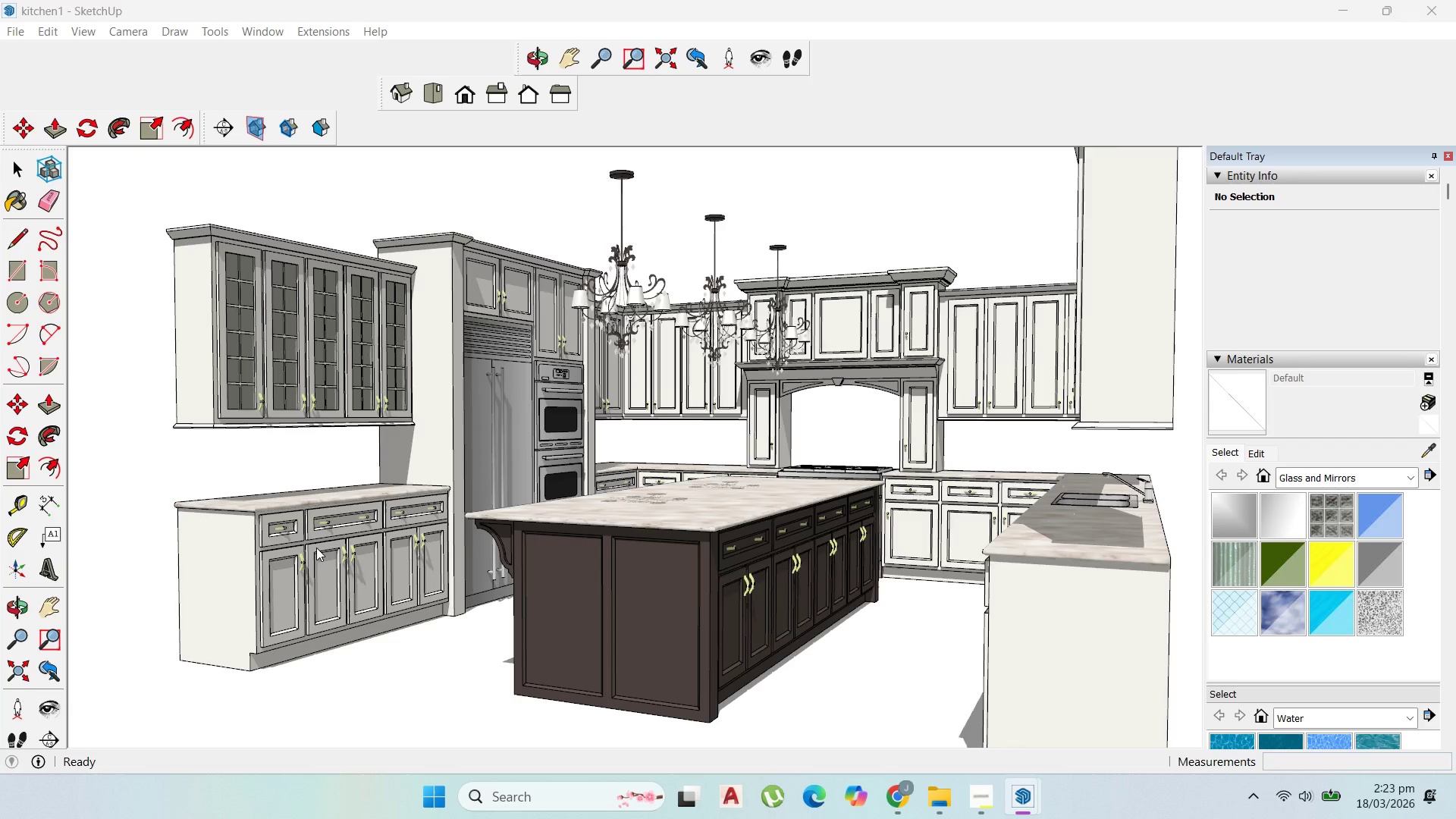 
left_click([928, 497])
 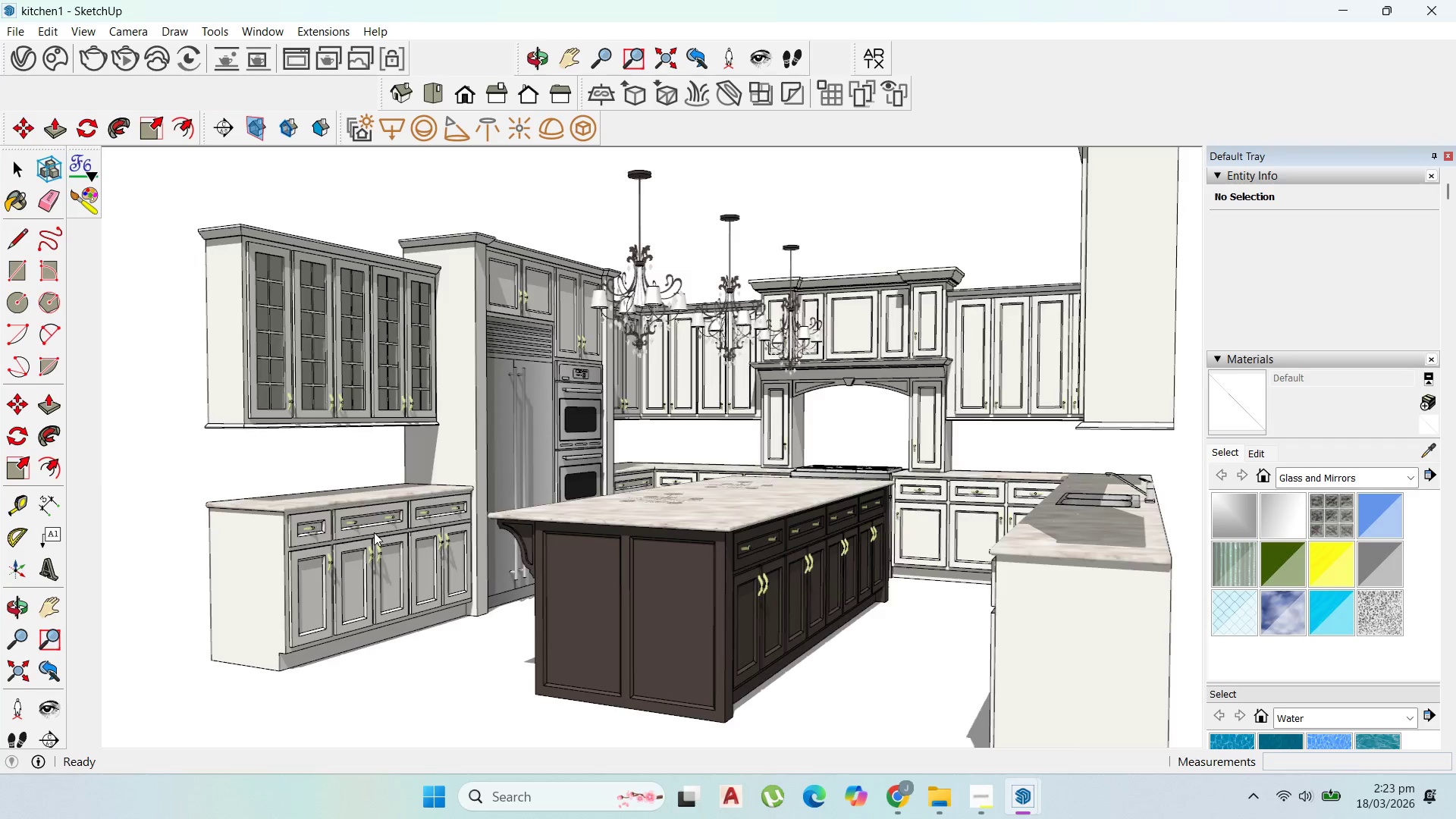 
scroll: coordinate [301, 544], scroll_direction: up, amount: 56.0
 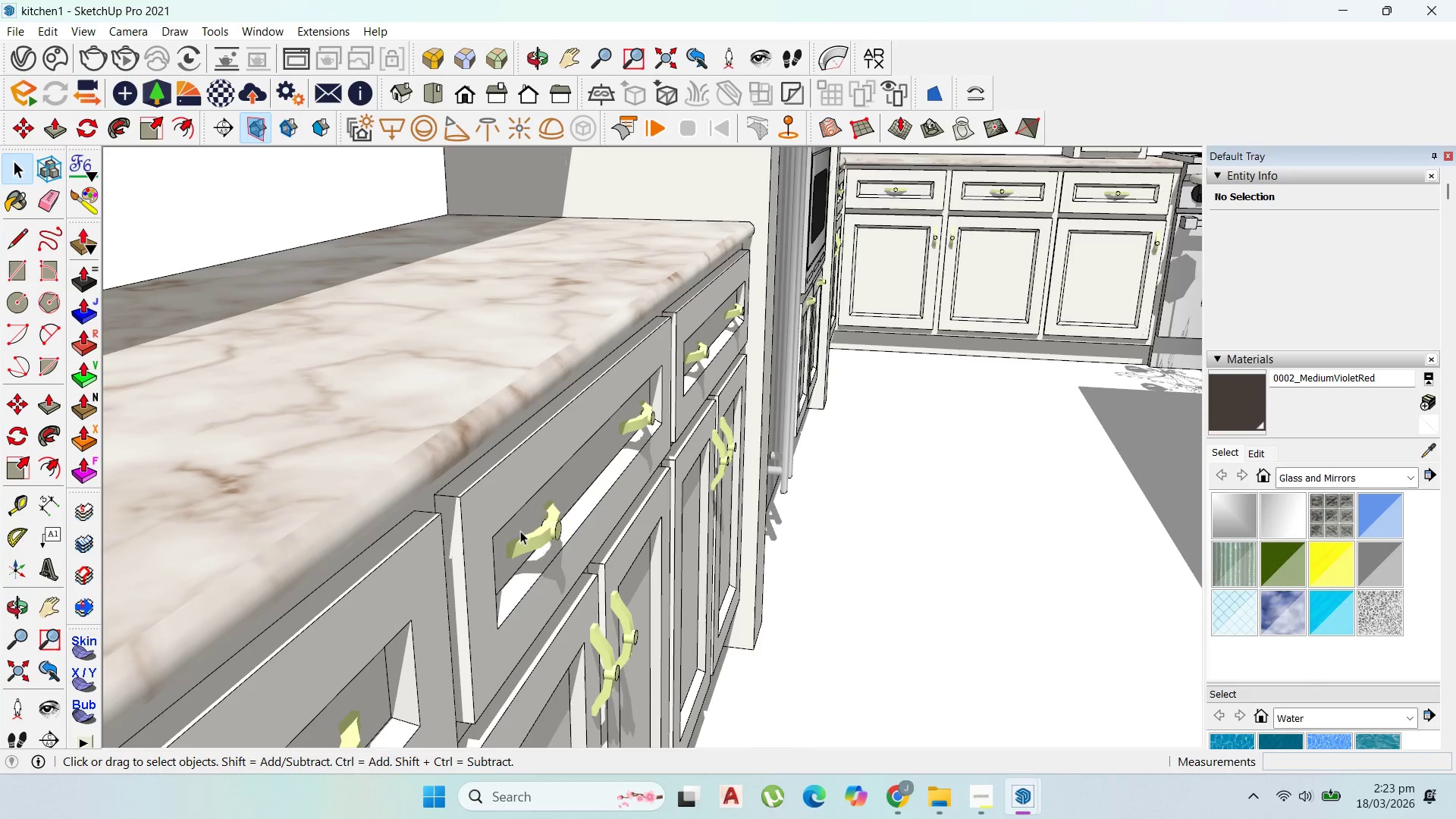 
left_click([542, 534])
 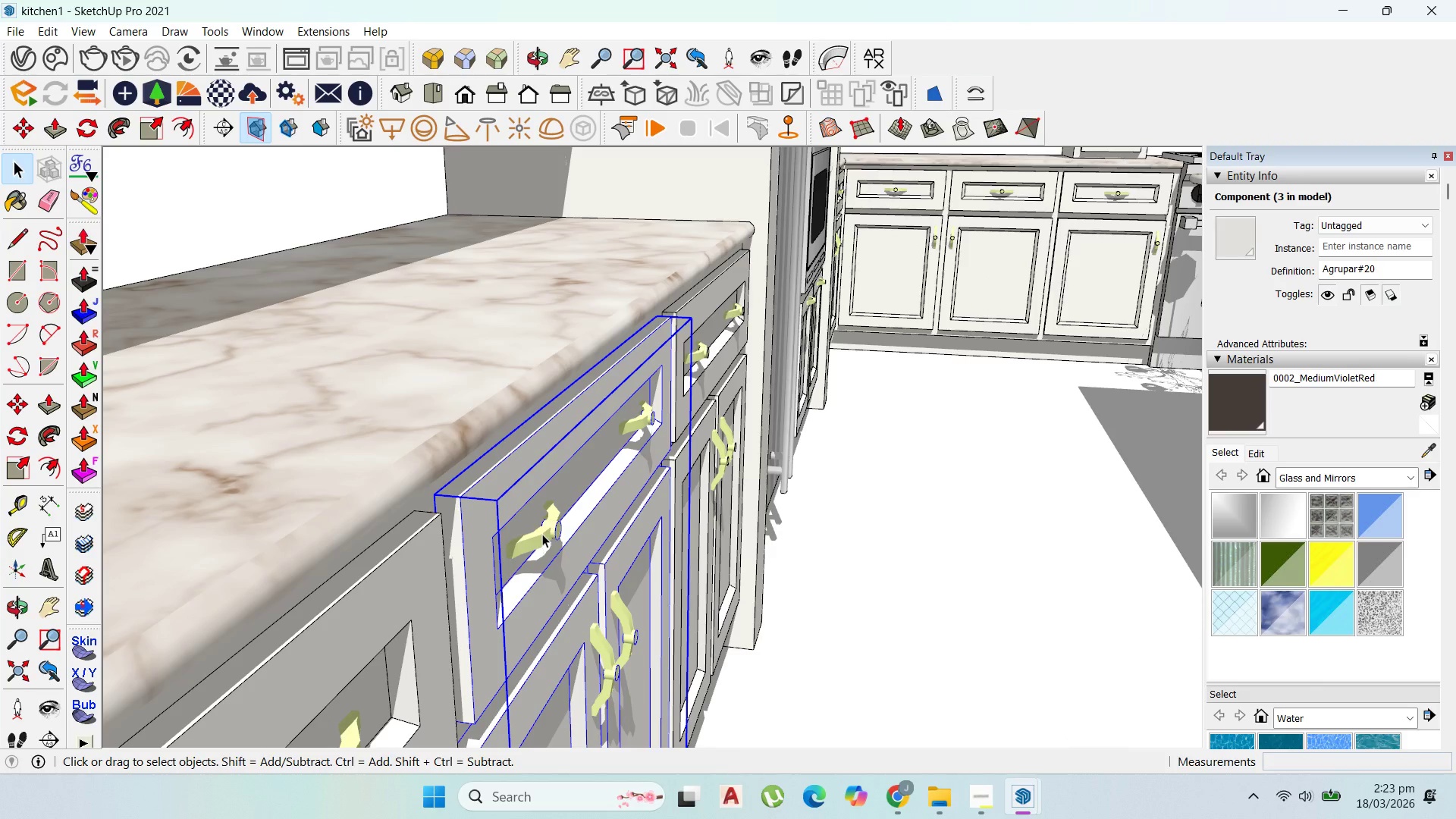 
left_click([545, 534])
 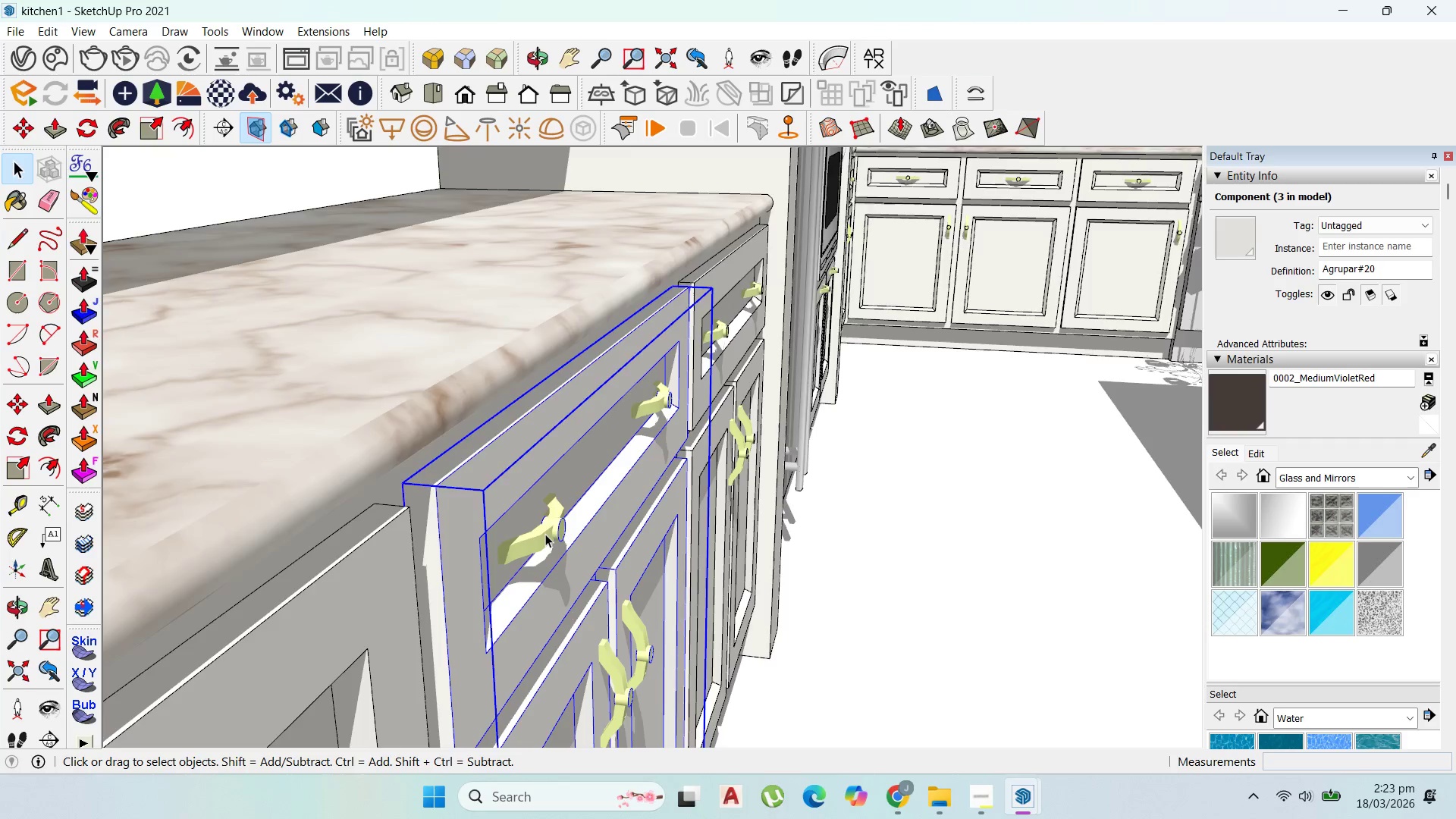 
scroll: coordinate [542, 534], scroll_direction: up, amount: 2.0
 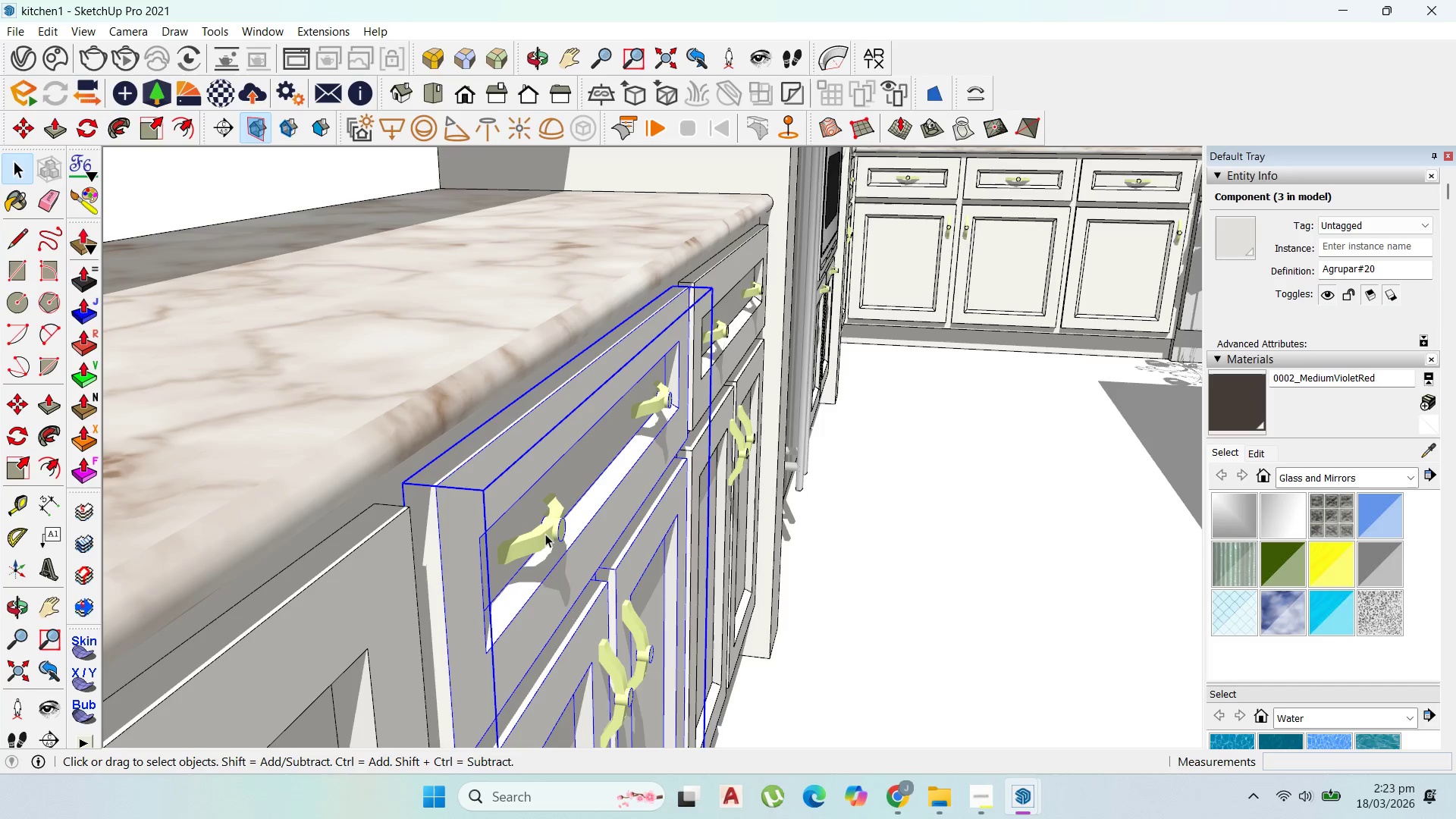 
double_click([545, 534])
 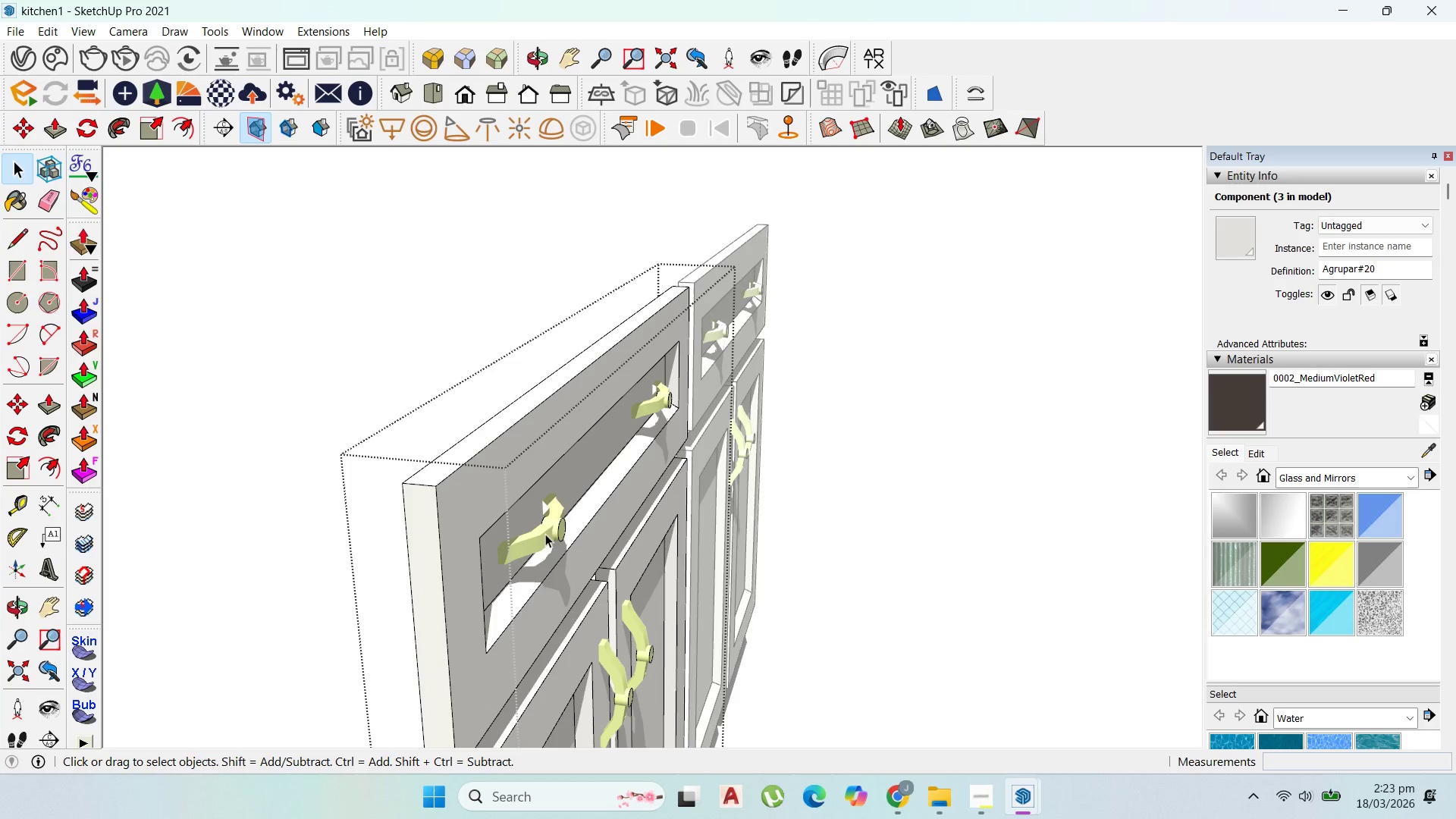 
triple_click([545, 534])
 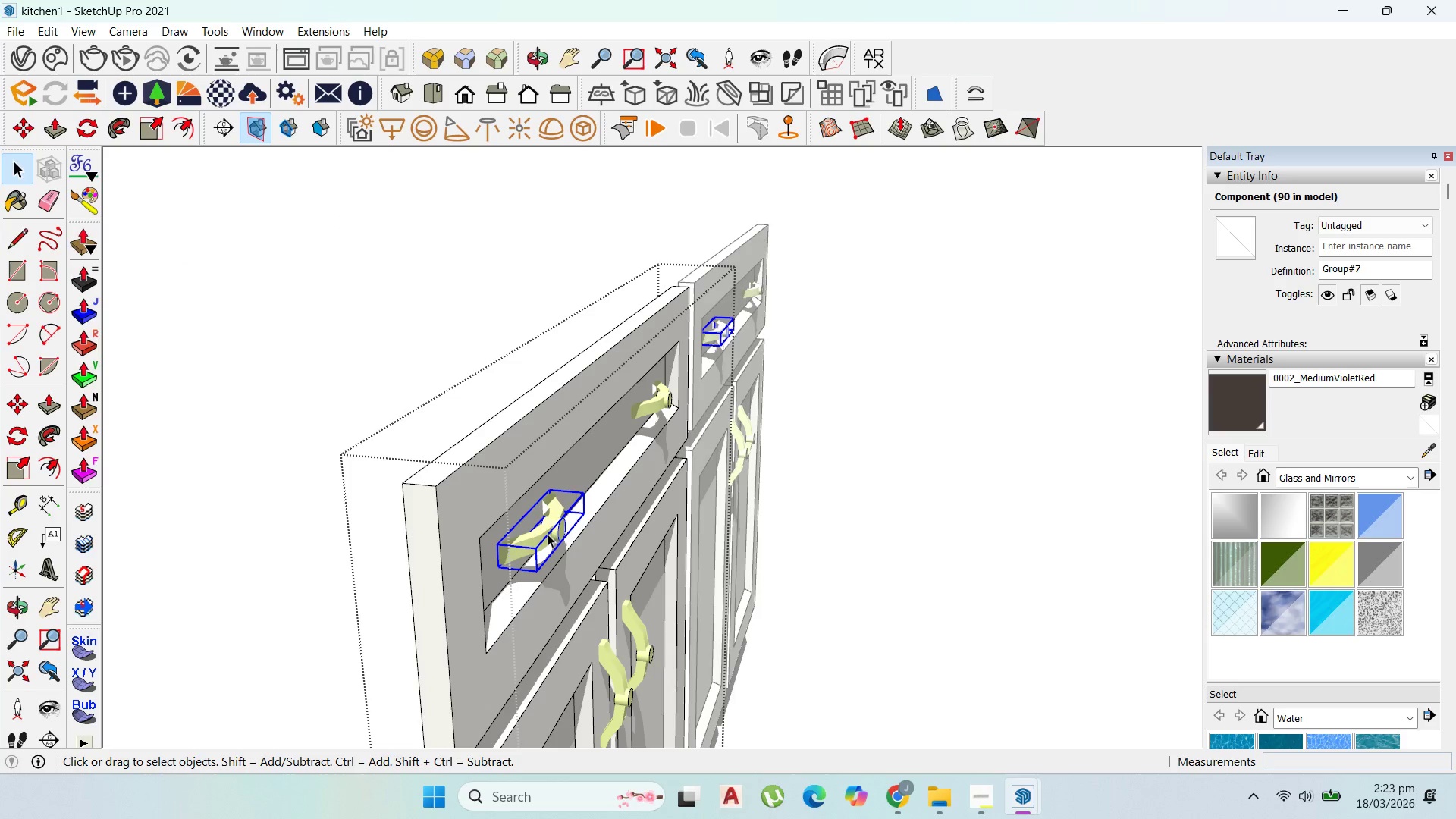 
hold_key(key=ShiftLeft, duration=0.33)
 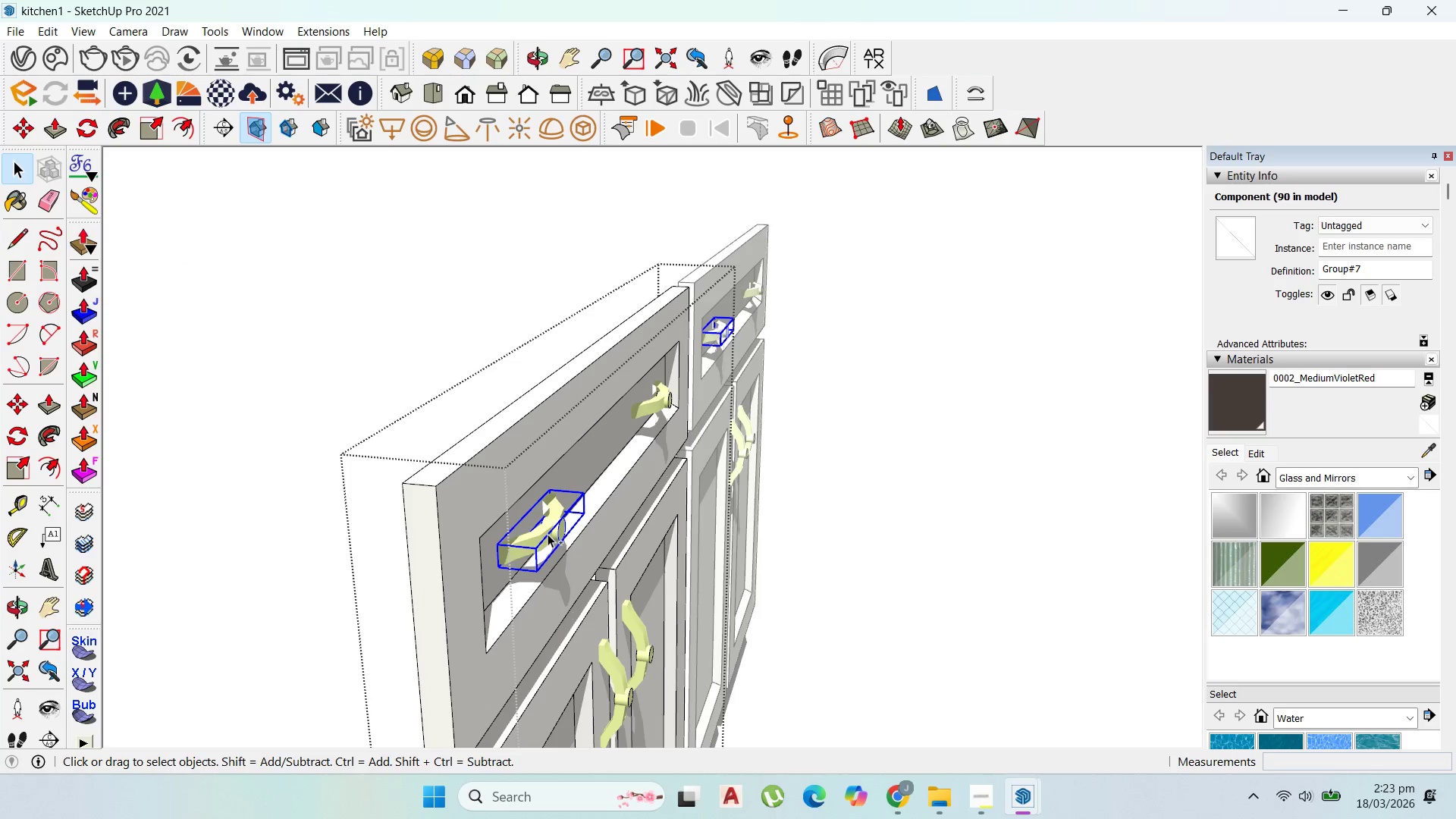 
key(Control+C)
 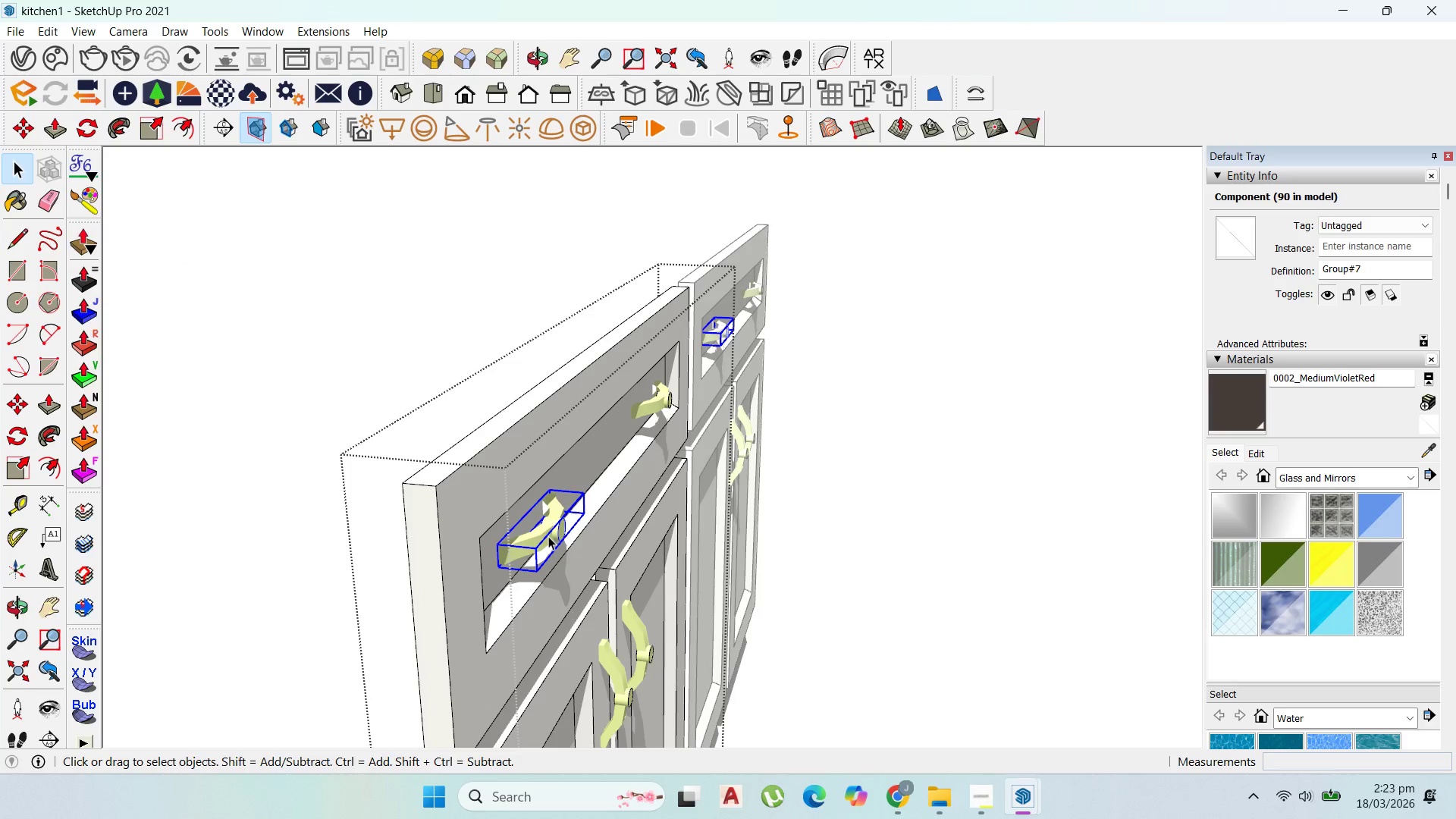 
key(Escape)
 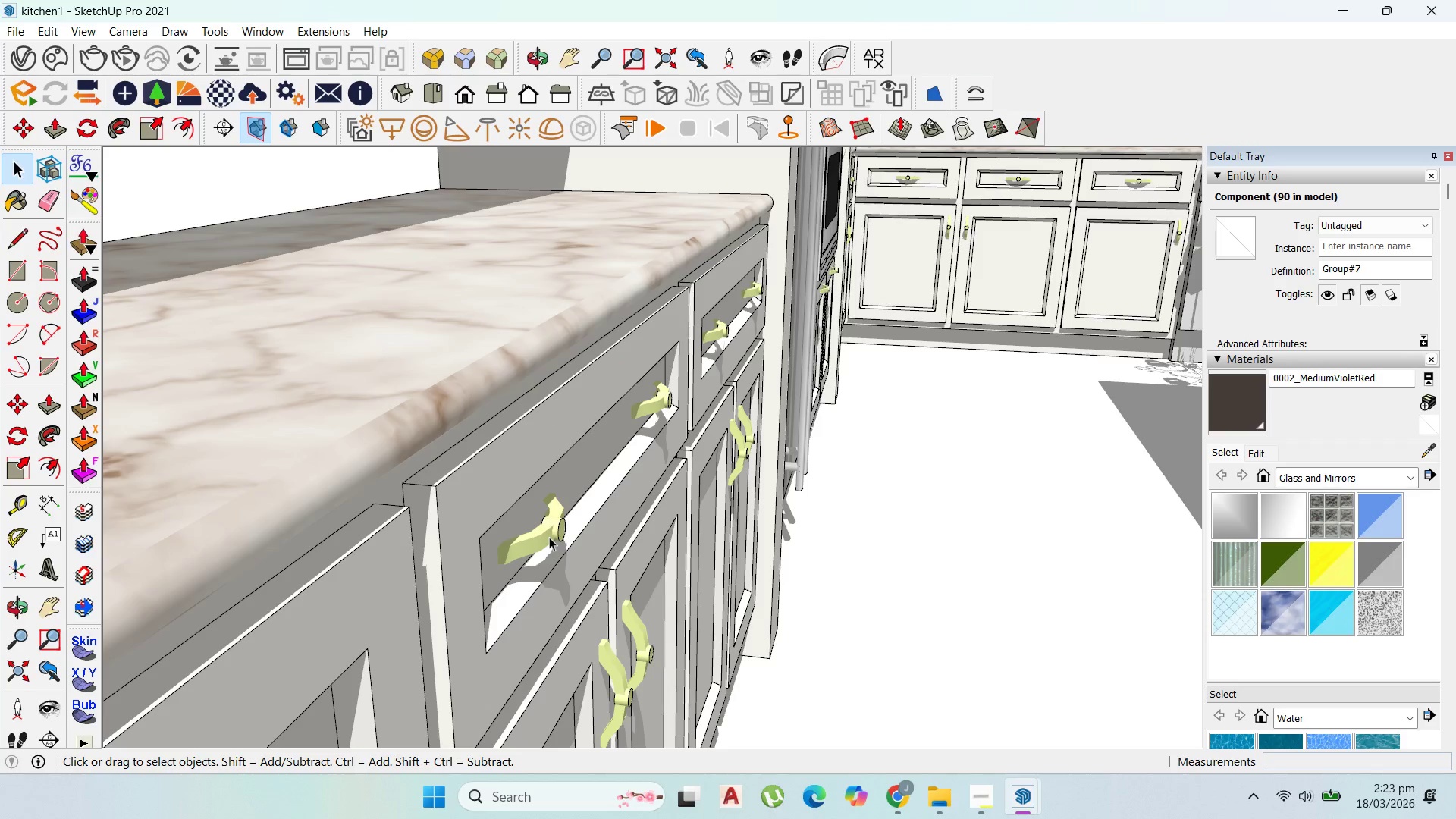 
key(Escape)
 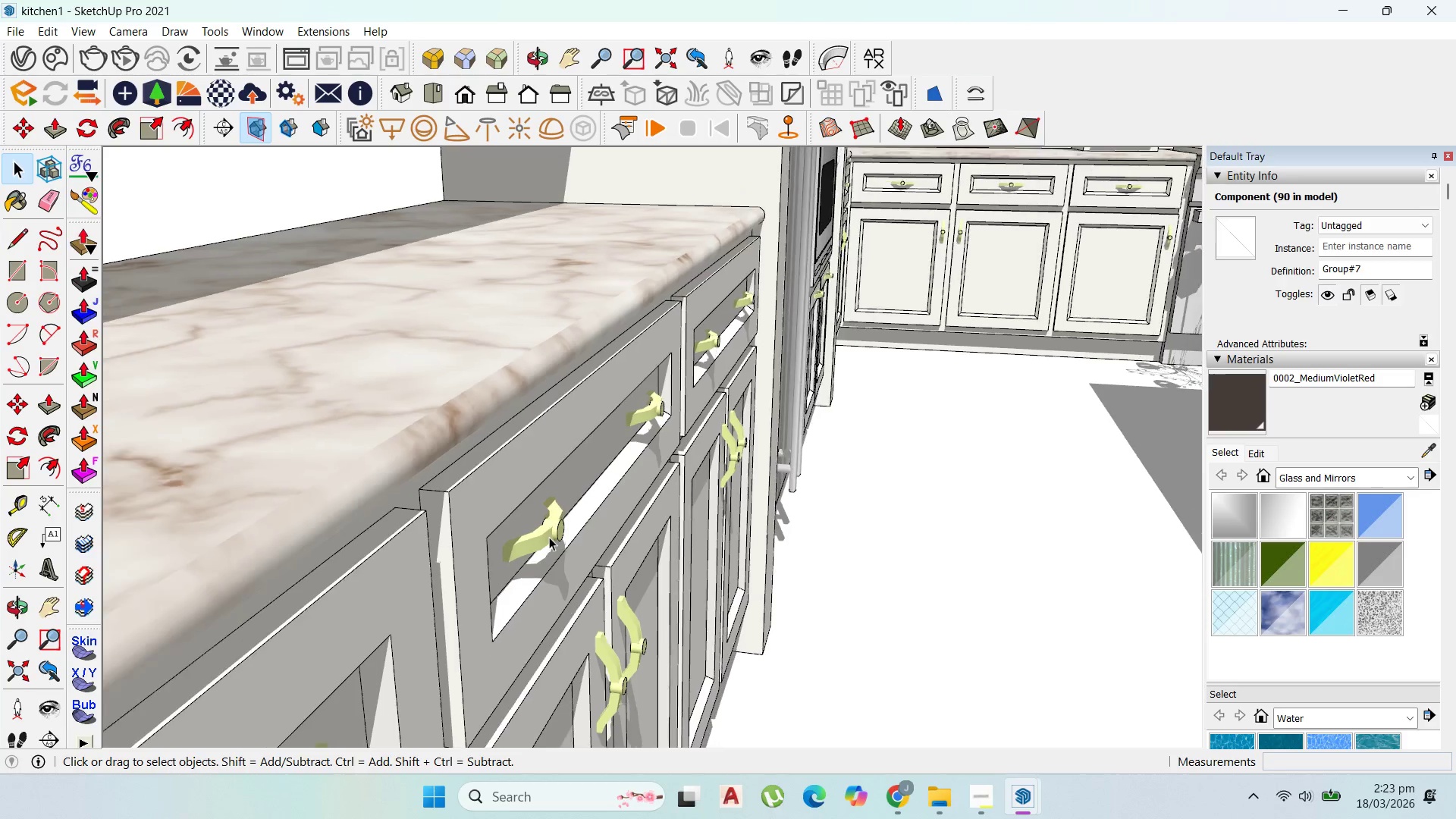 
scroll: coordinate [567, 534], scroll_direction: down, amount: 18.0
 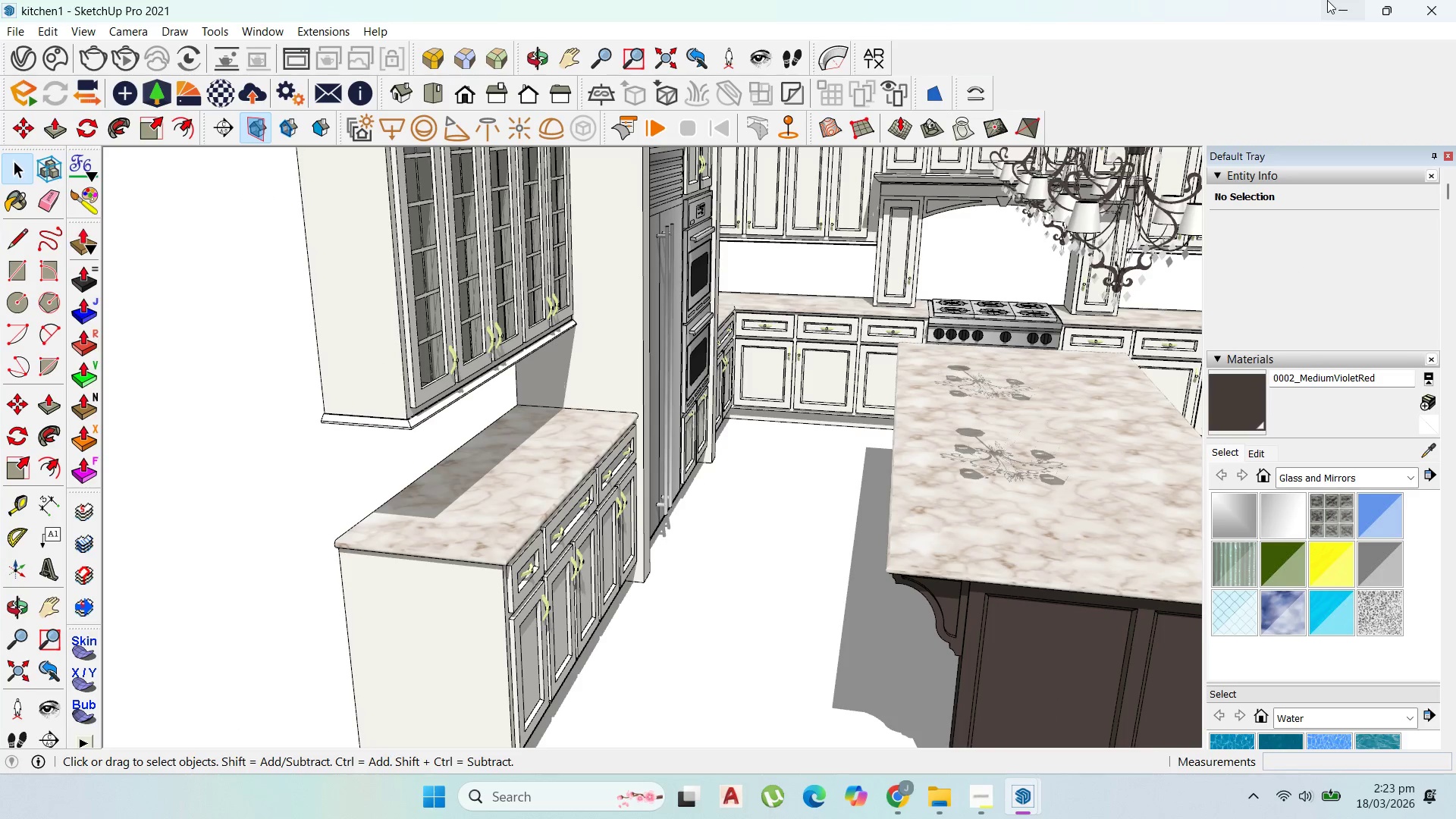 
left_click([1328, 0])
 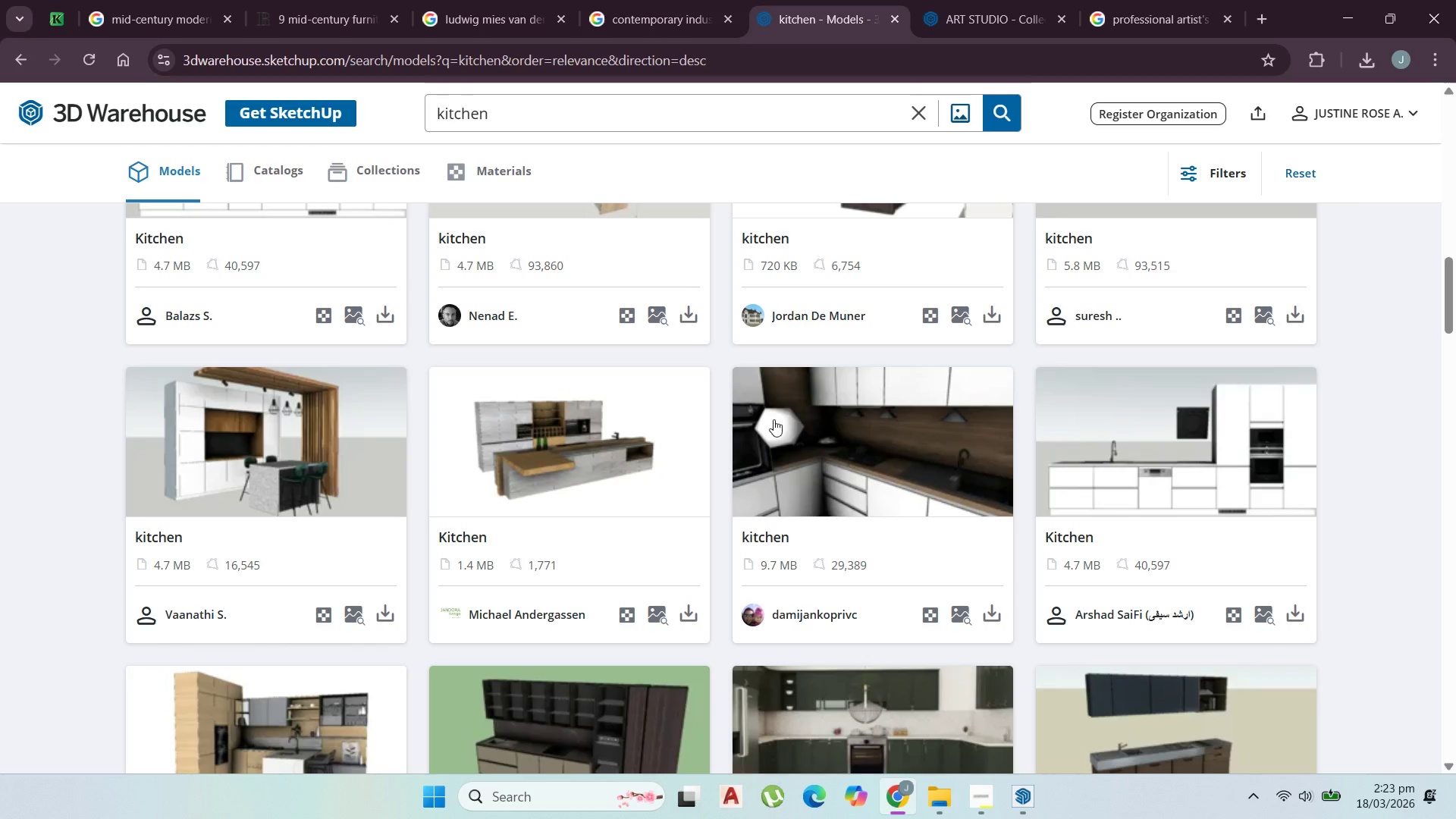 
scroll: coordinate [768, 421], scroll_direction: down, amount: 1.0
 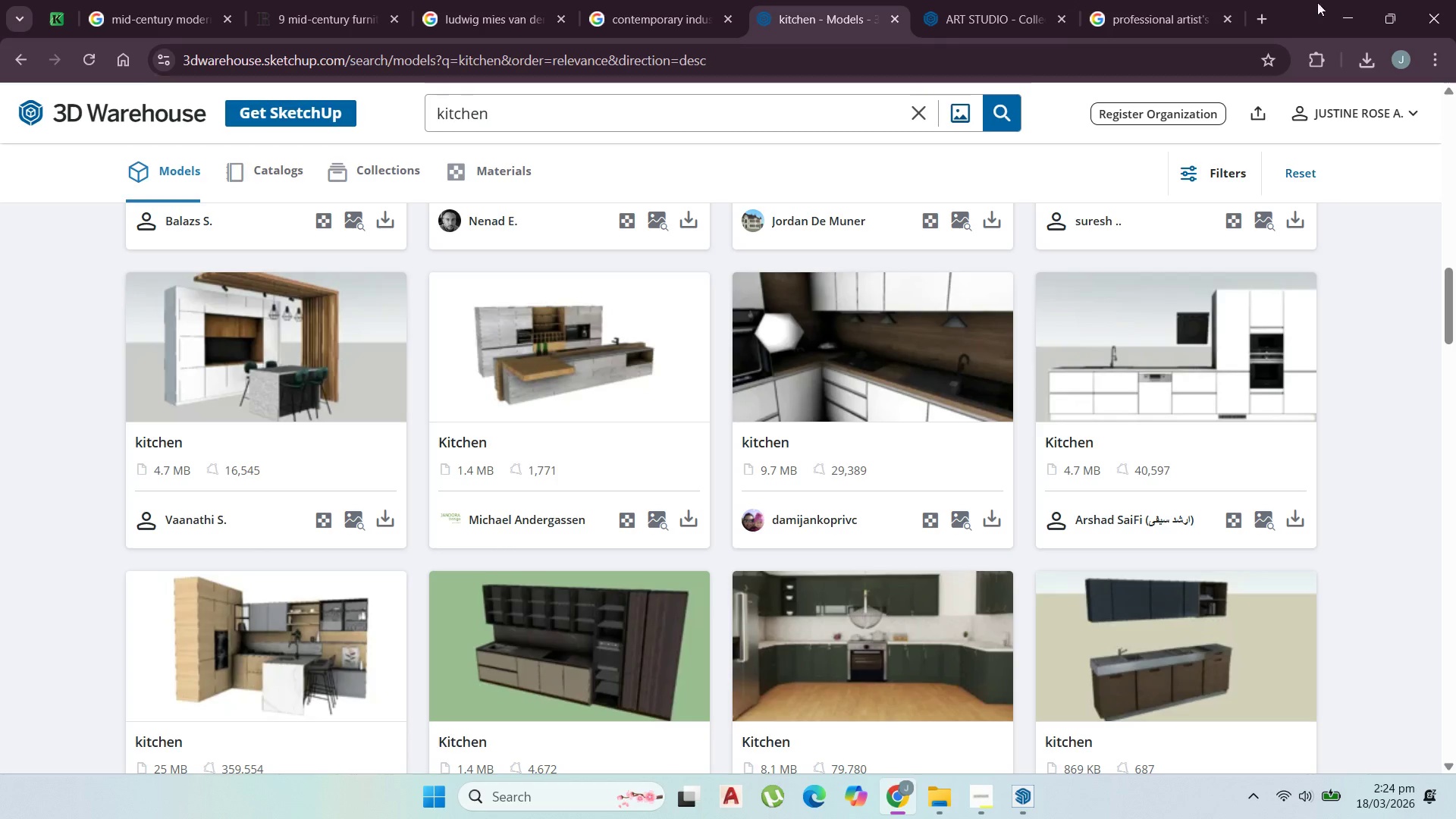 
left_click([1341, 8])
 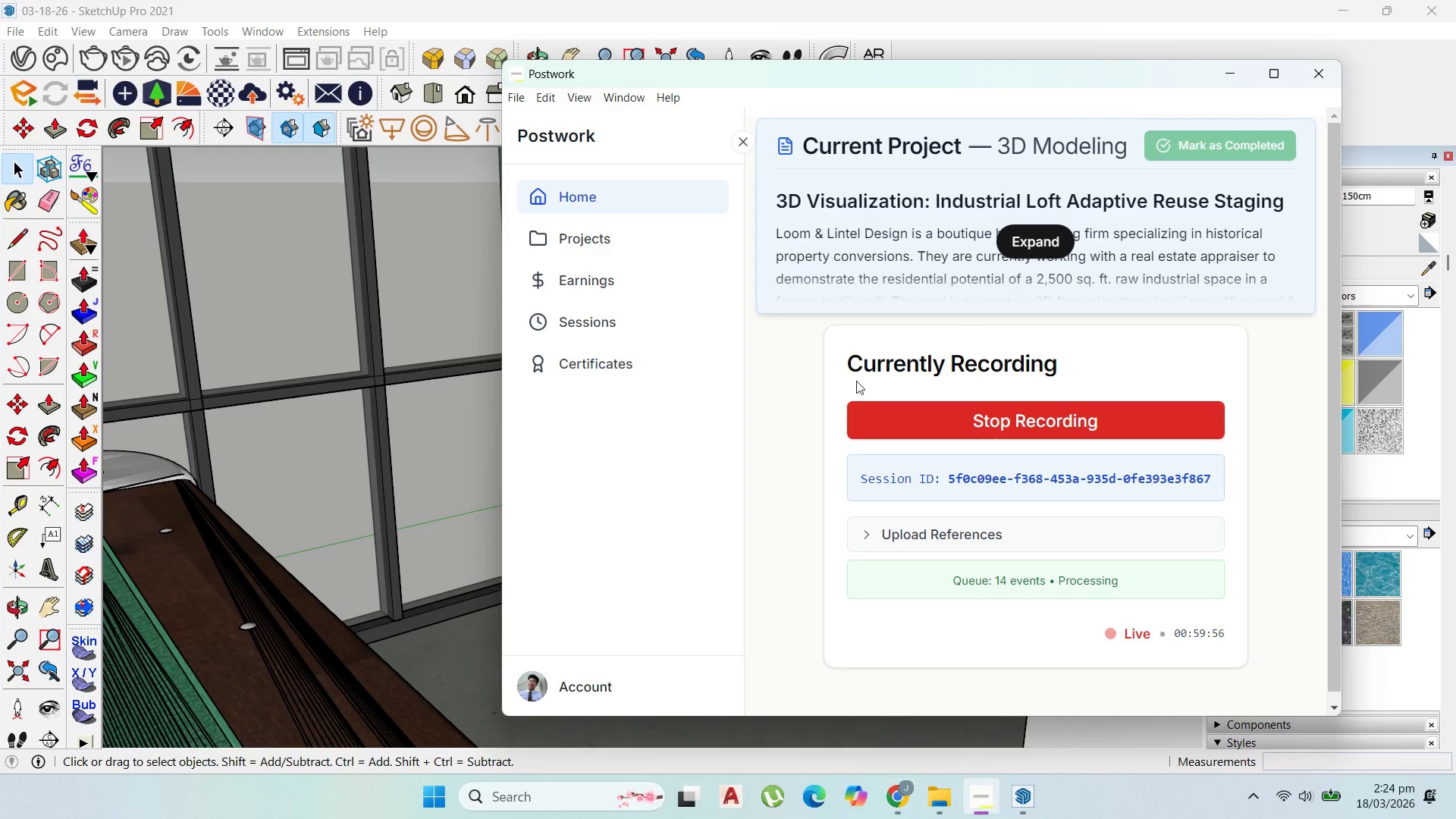 
left_click([403, 478])
 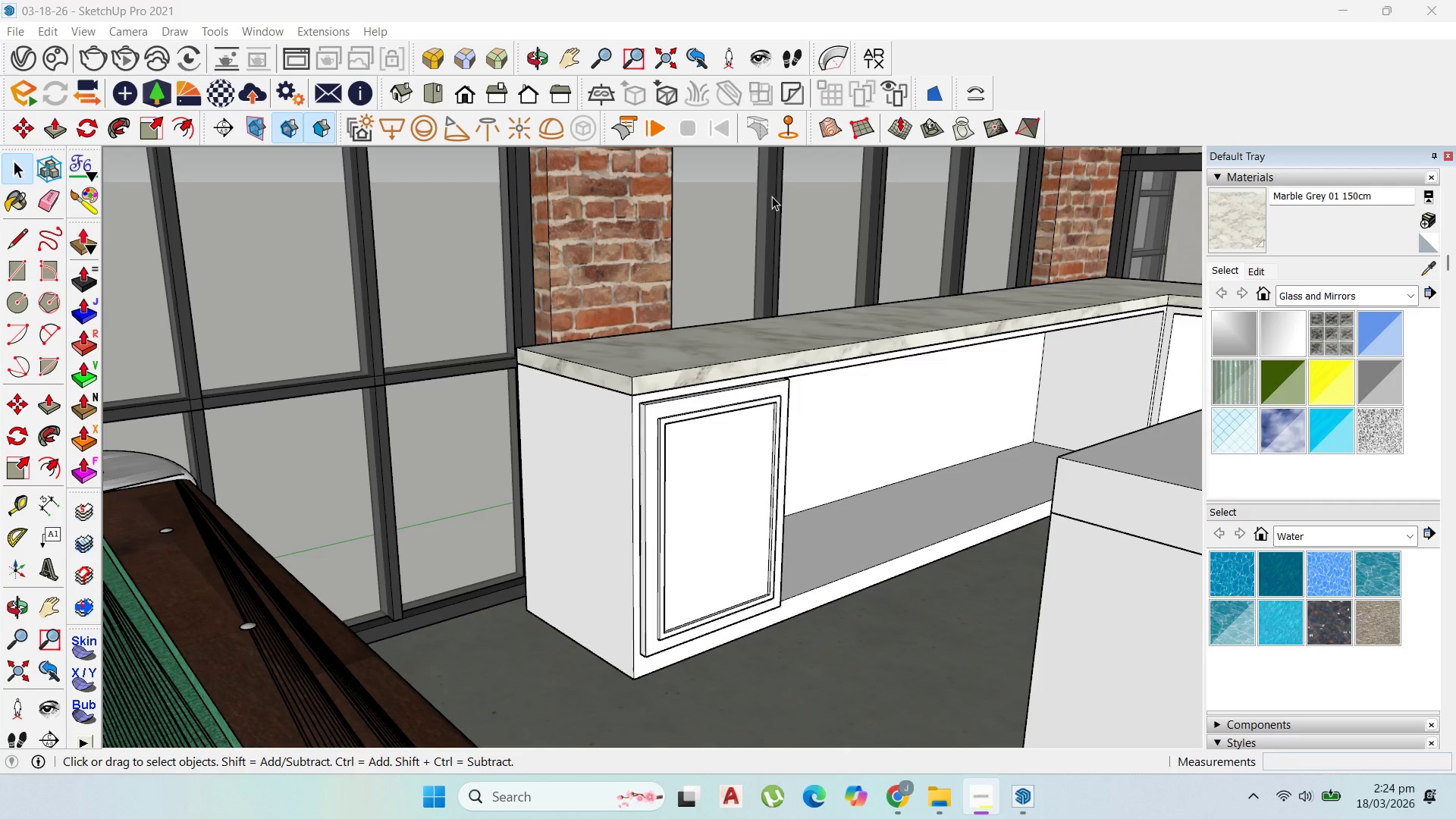 
scroll: coordinate [745, 470], scroll_direction: up, amount: 10.0
 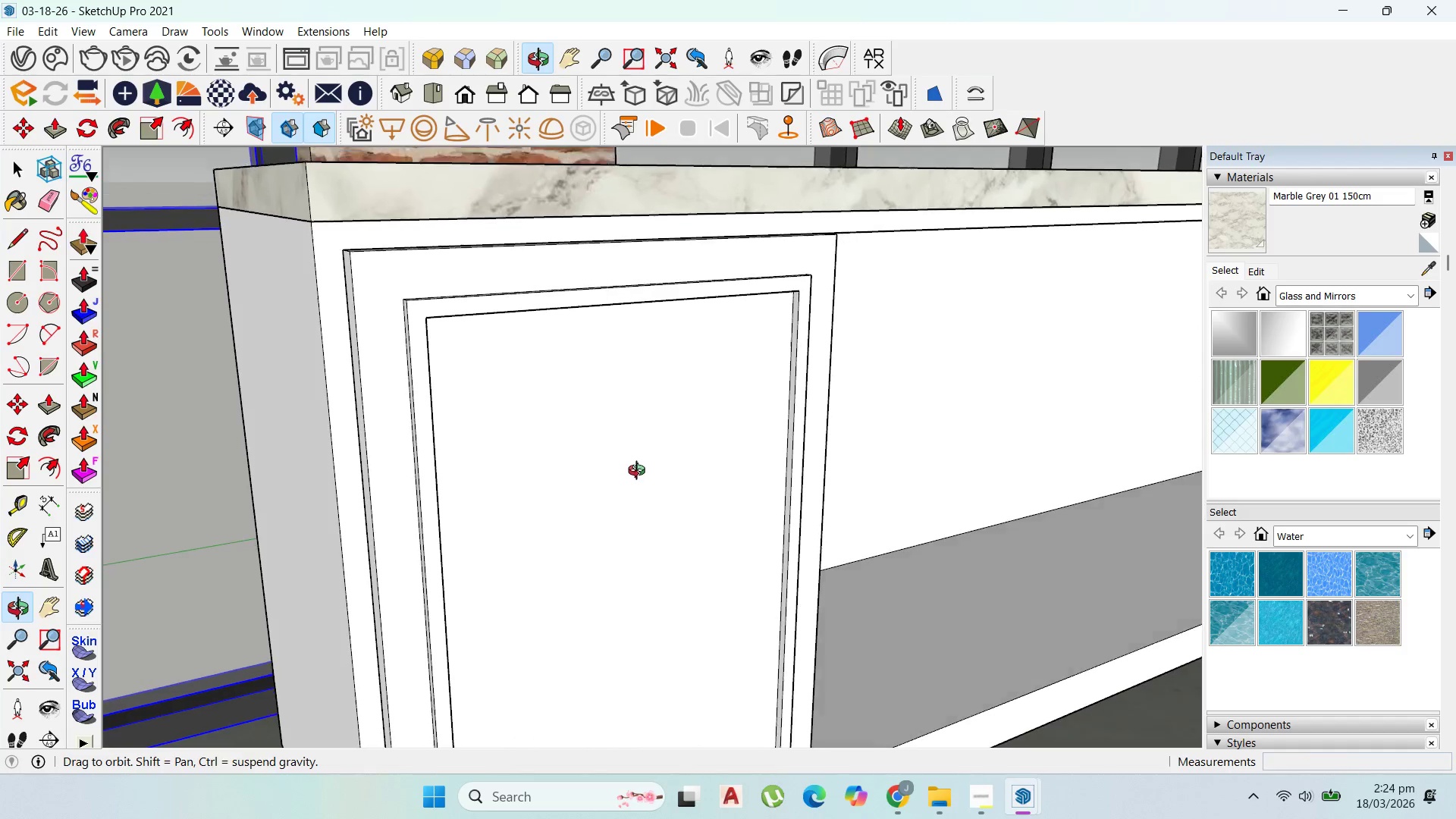 
key(Control+V)
 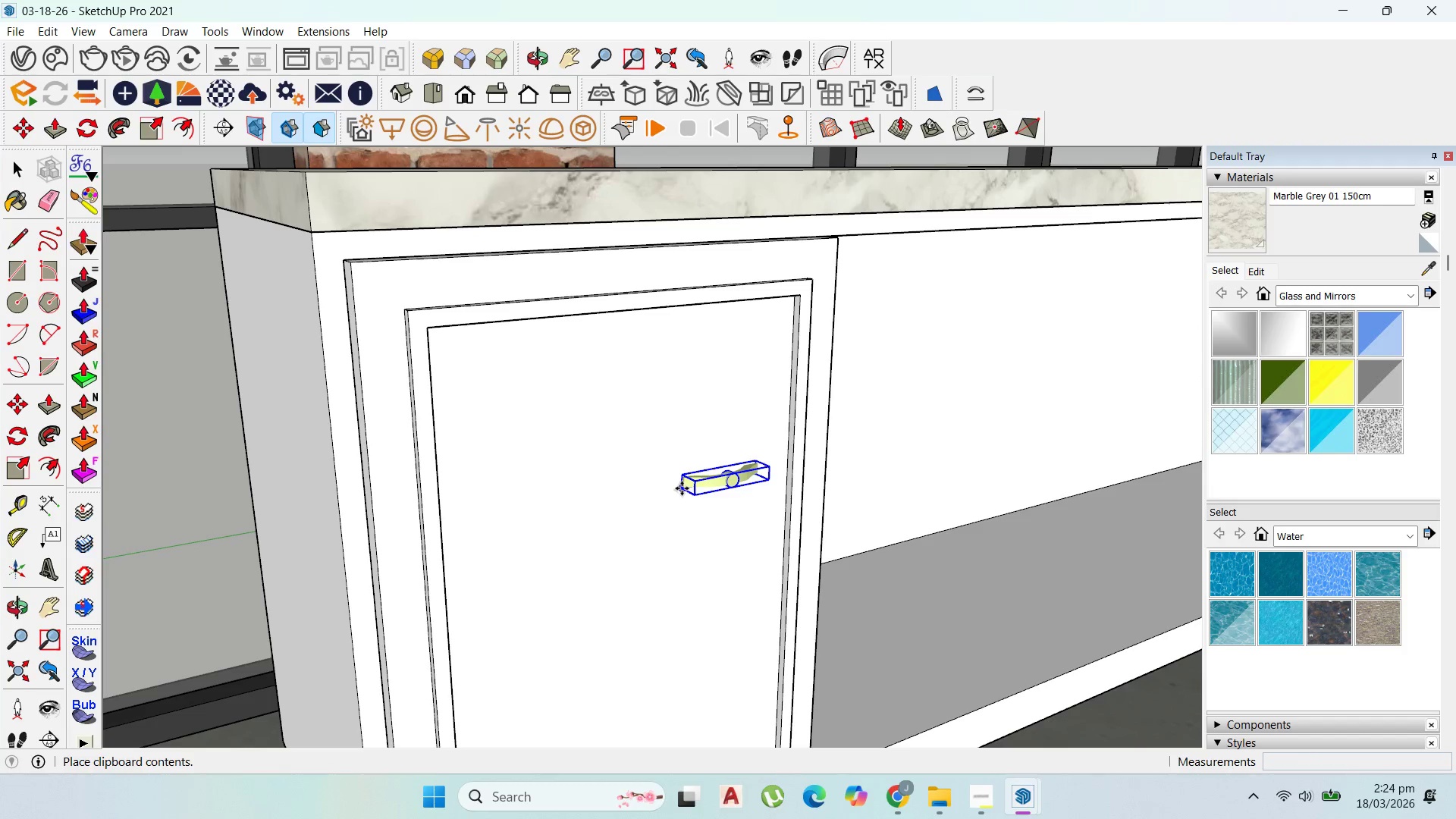 
left_click([682, 488])
 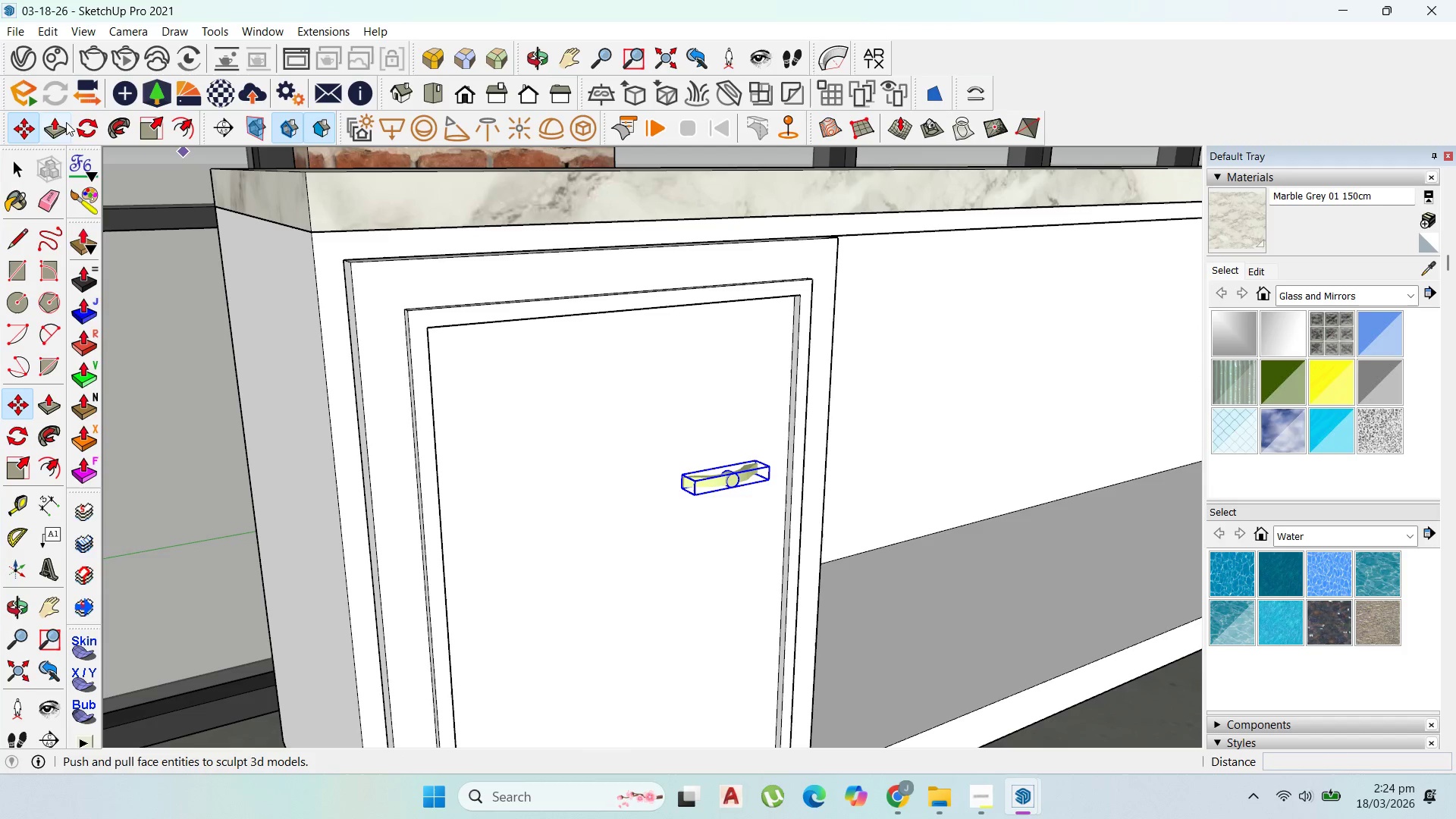 
left_click([77, 130])
 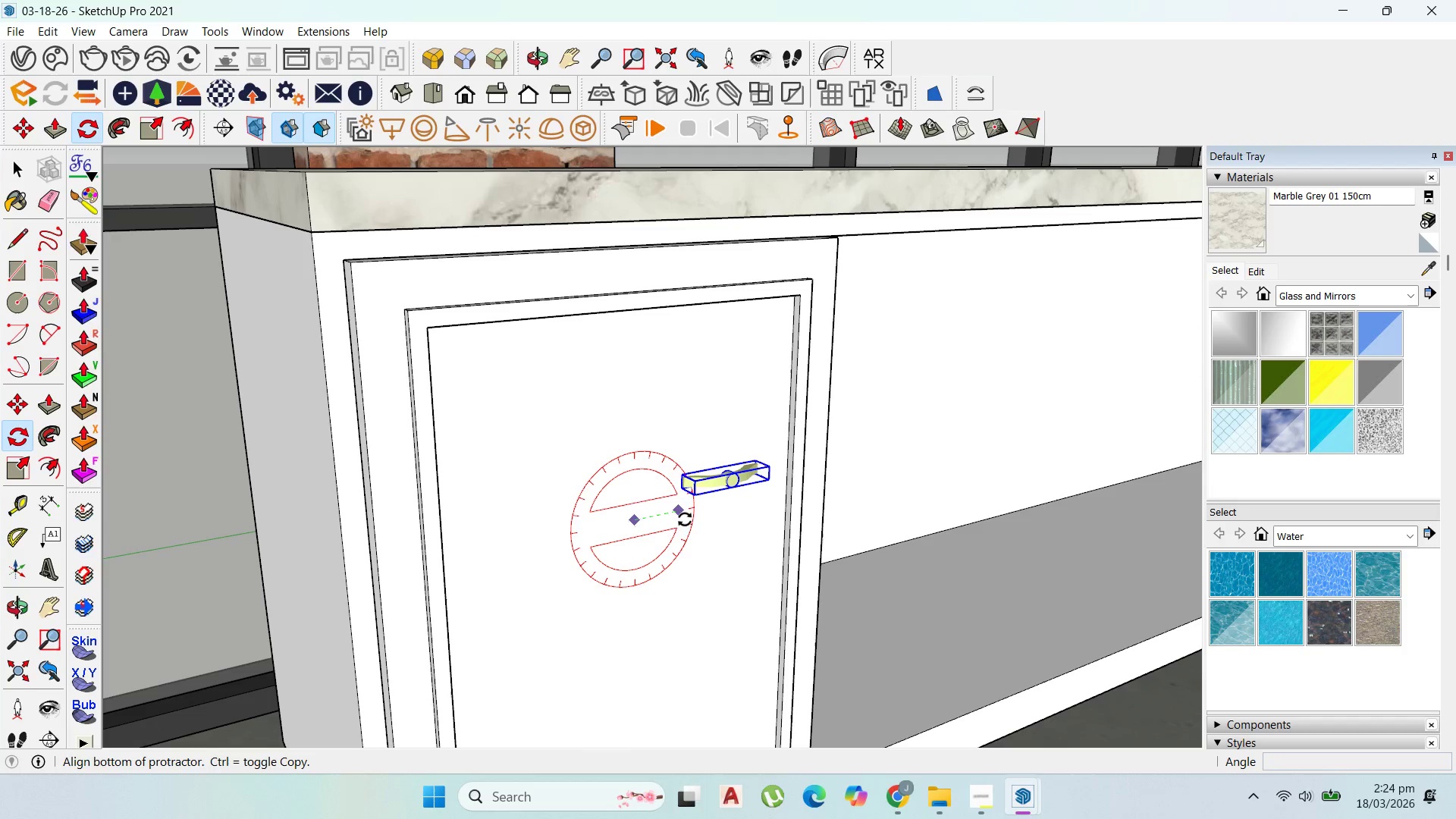 
left_click_drag(start_coordinate=[699, 513], to_coordinate=[697, 518])
 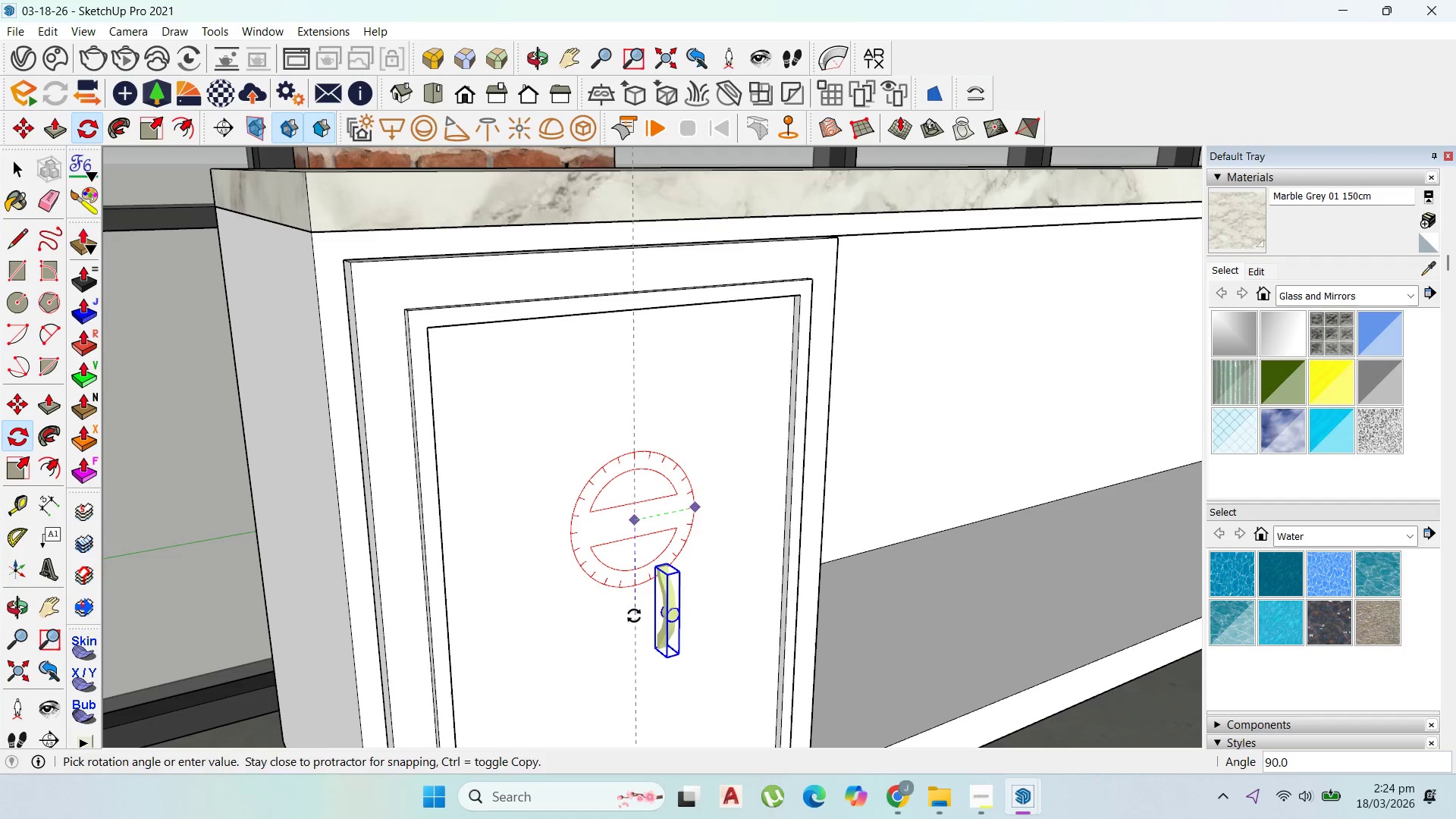 
left_click([634, 616])
 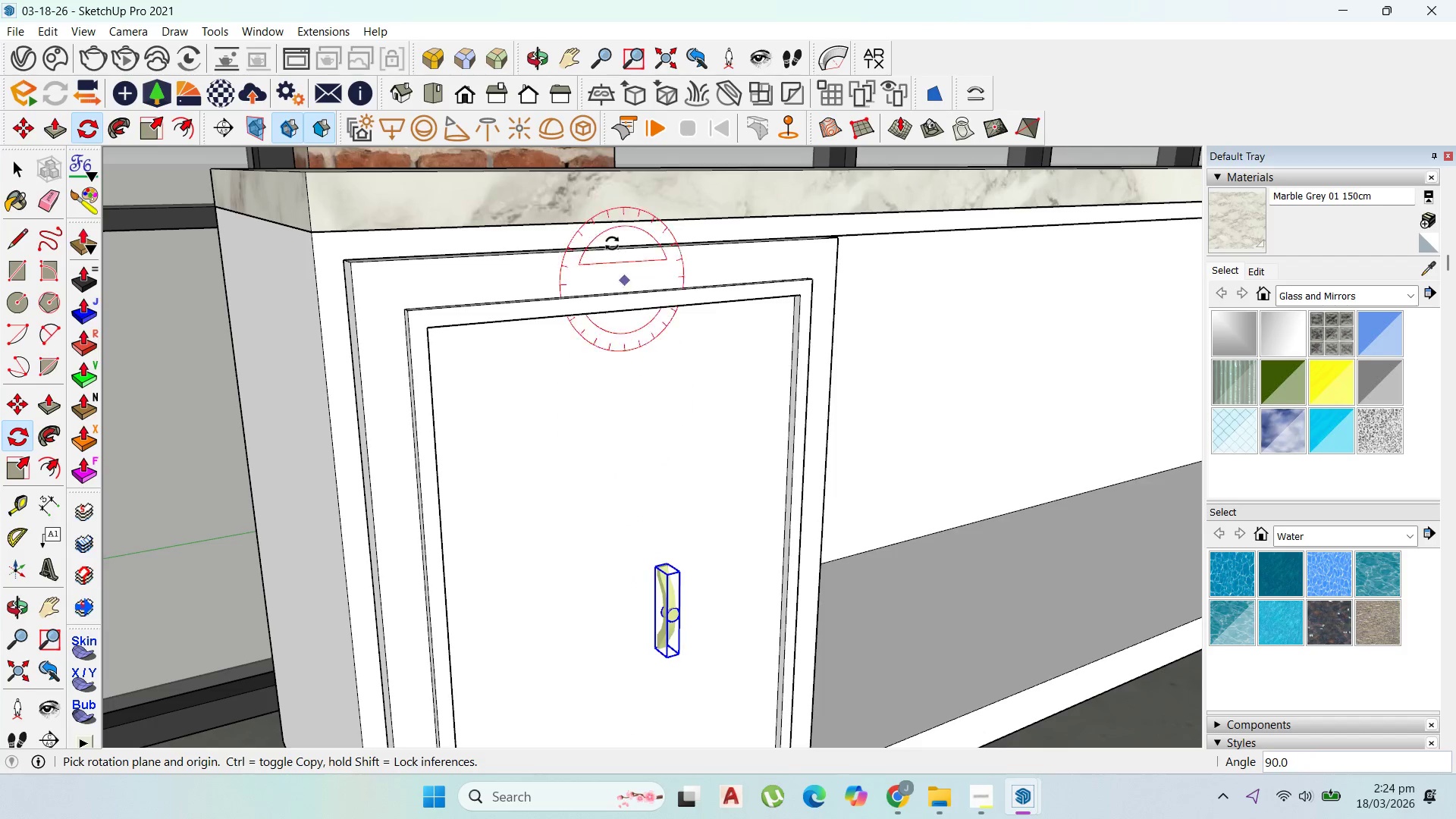 
scroll: coordinate [612, 243], scroll_direction: down, amount: 3.0
 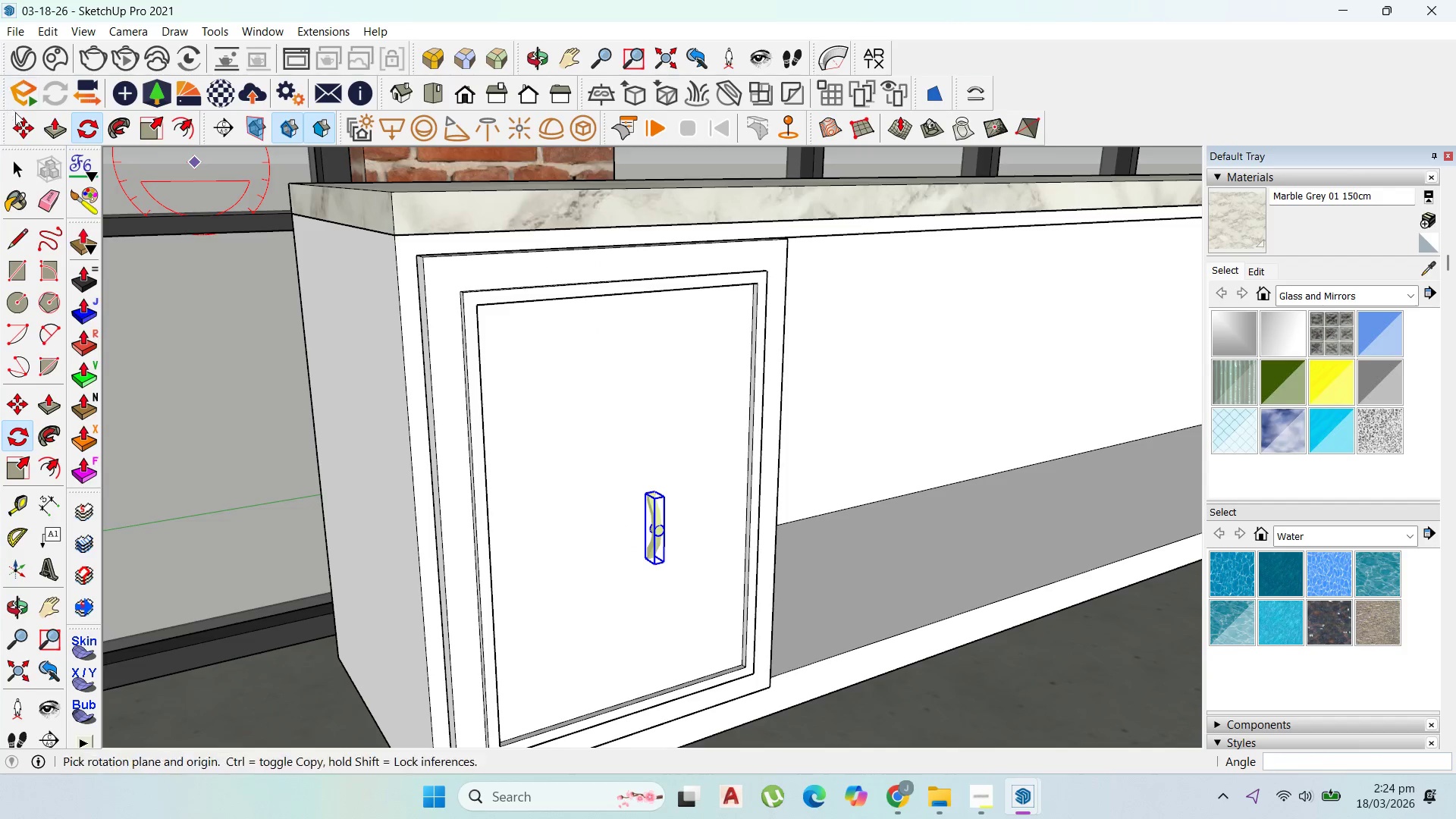 
left_click_drag(start_coordinate=[21, 121], to_coordinate=[30, 121])
 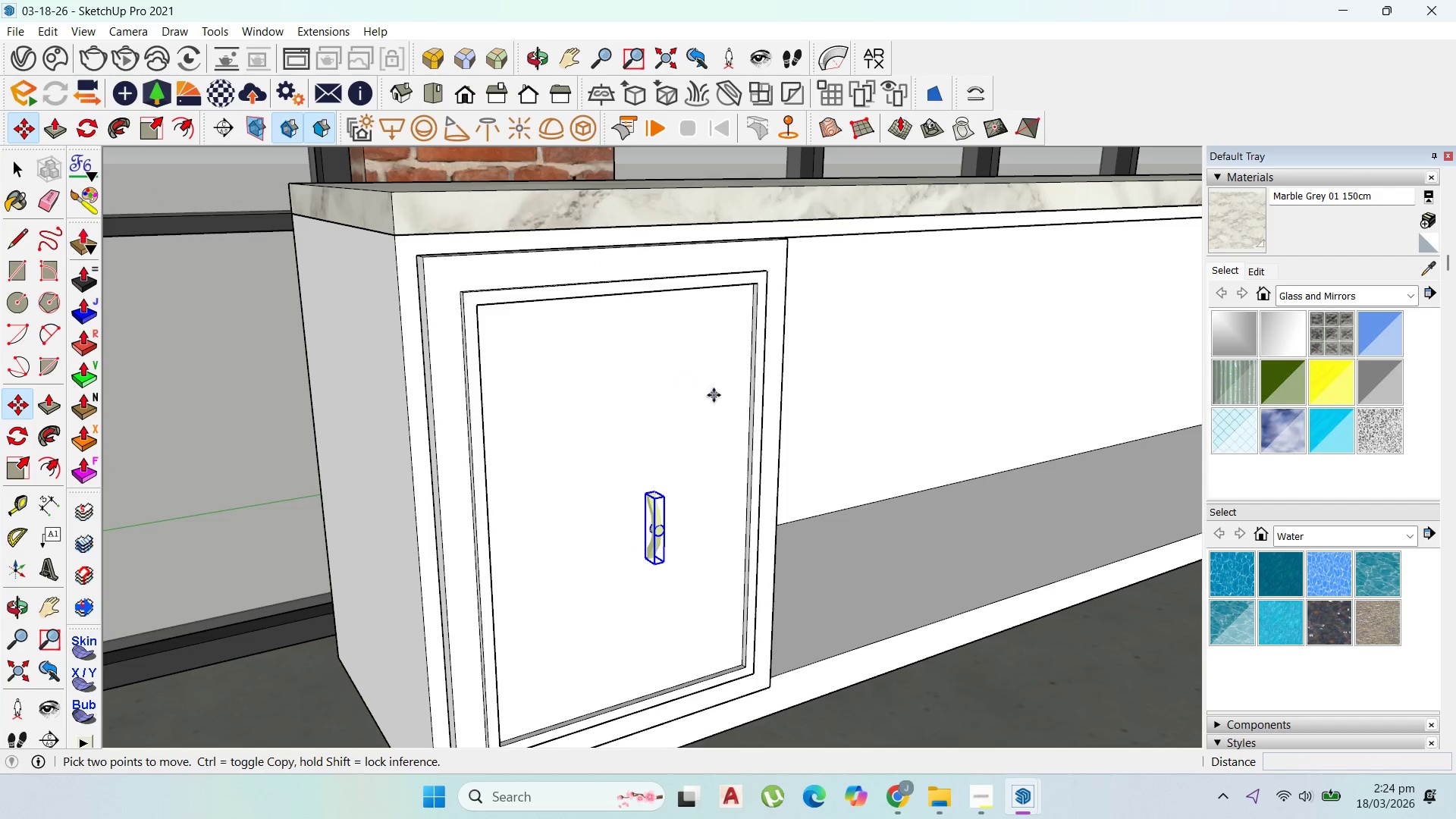 
left_click_drag(start_coordinate=[654, 513], to_coordinate=[667, 491])
 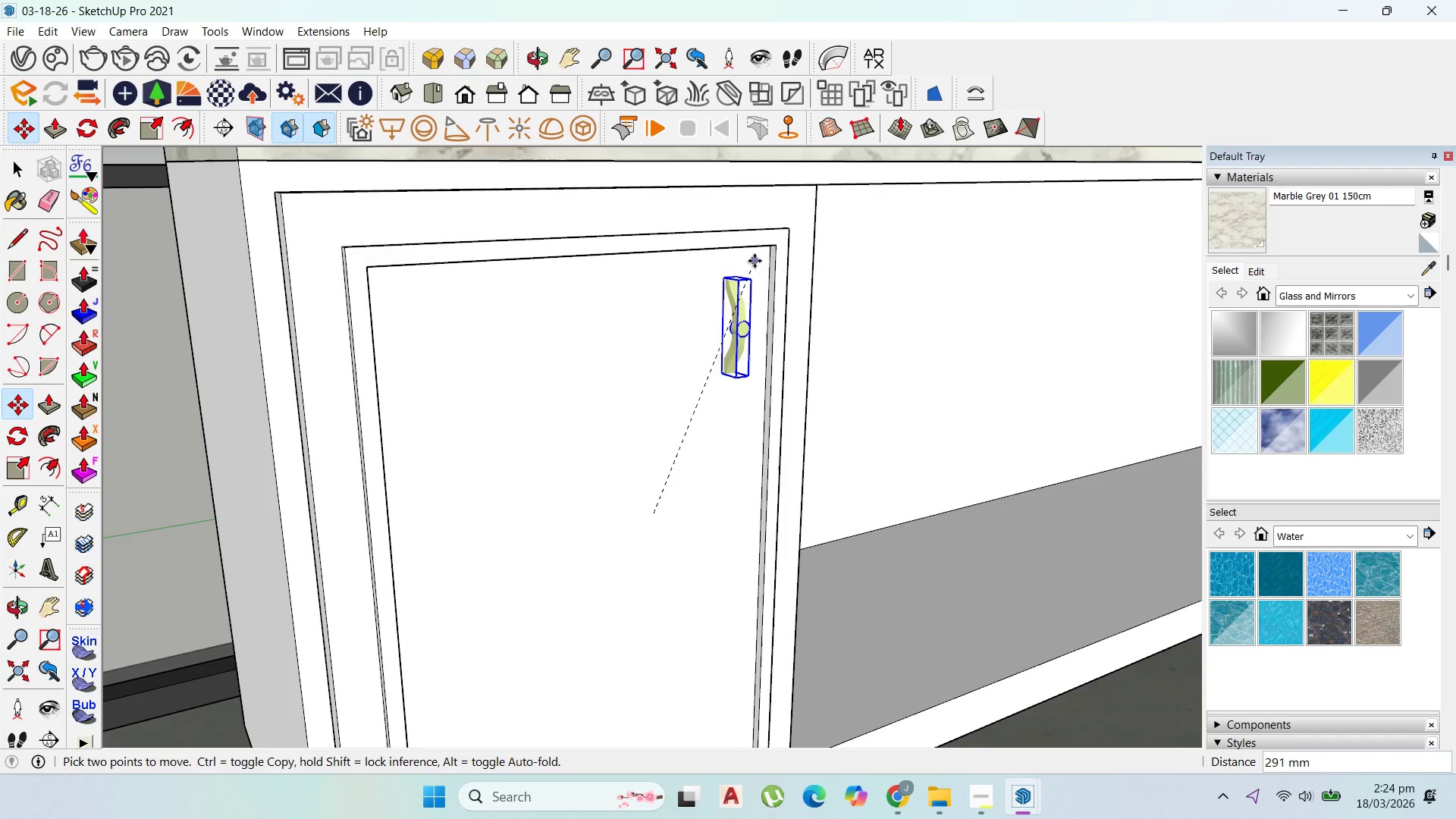 
scroll: coordinate [704, 370], scroll_direction: up, amount: 3.0
 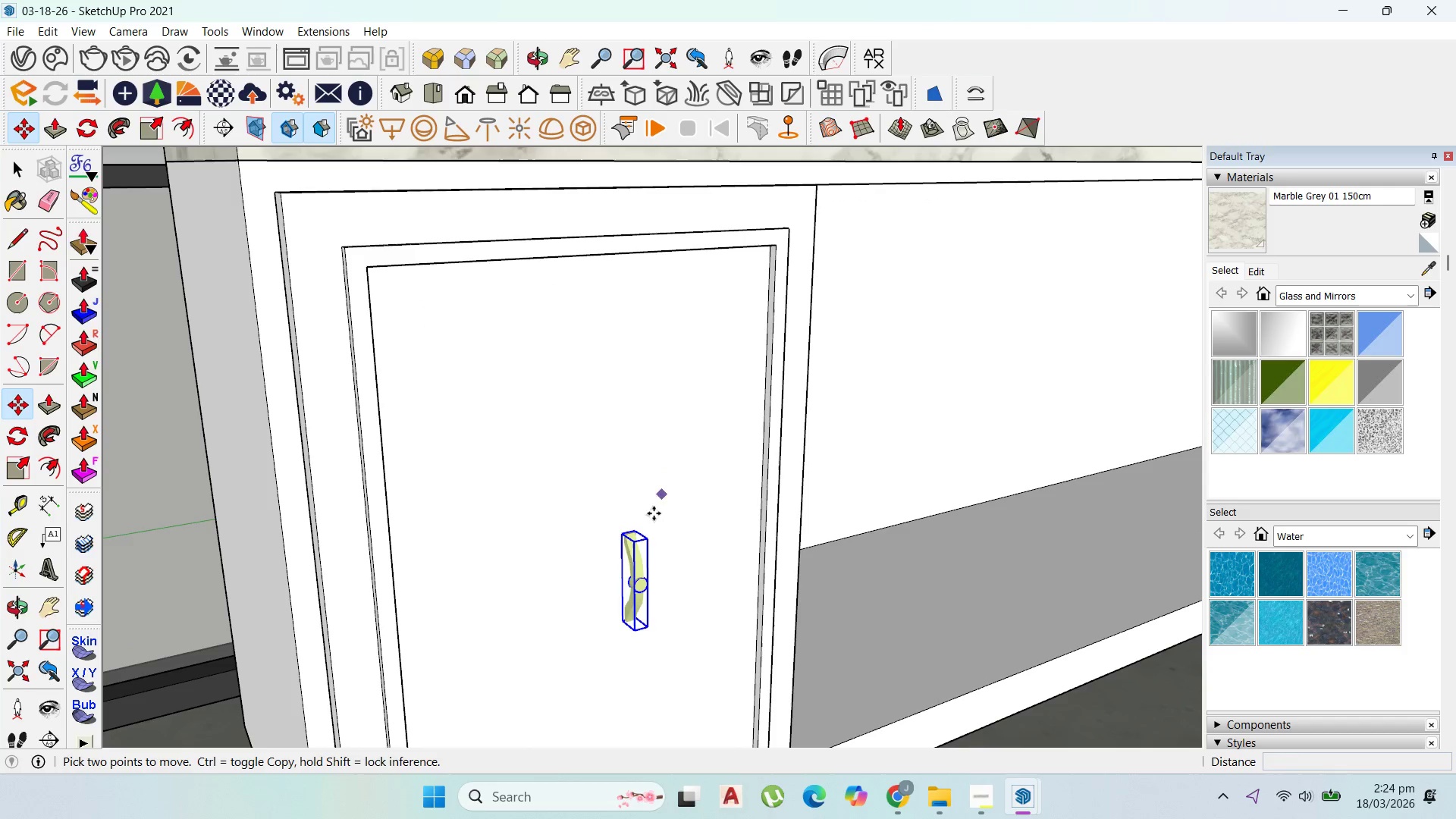 
left_click([755, 261])
 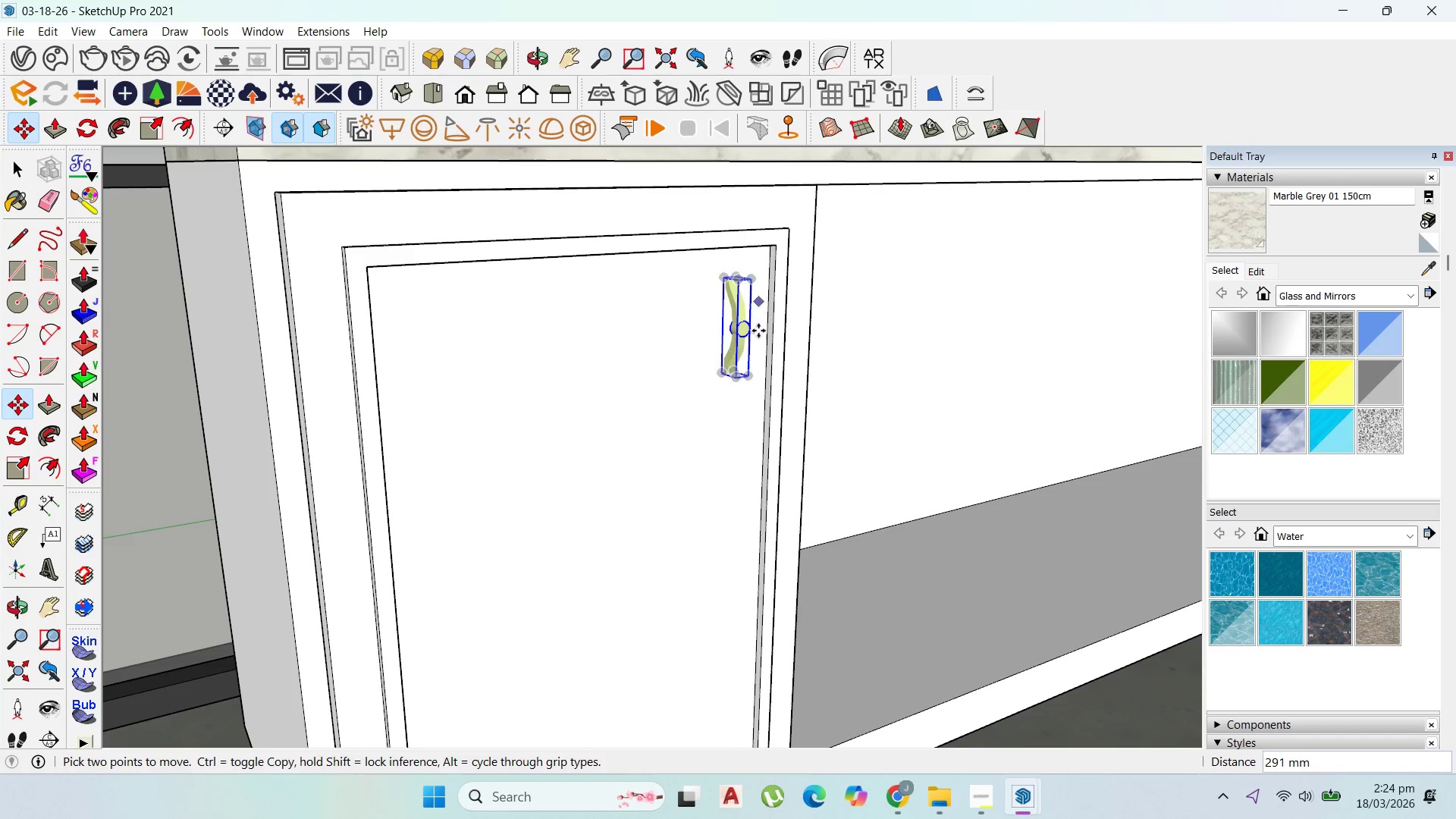 
scroll: coordinate [758, 331], scroll_direction: up, amount: 1.0
 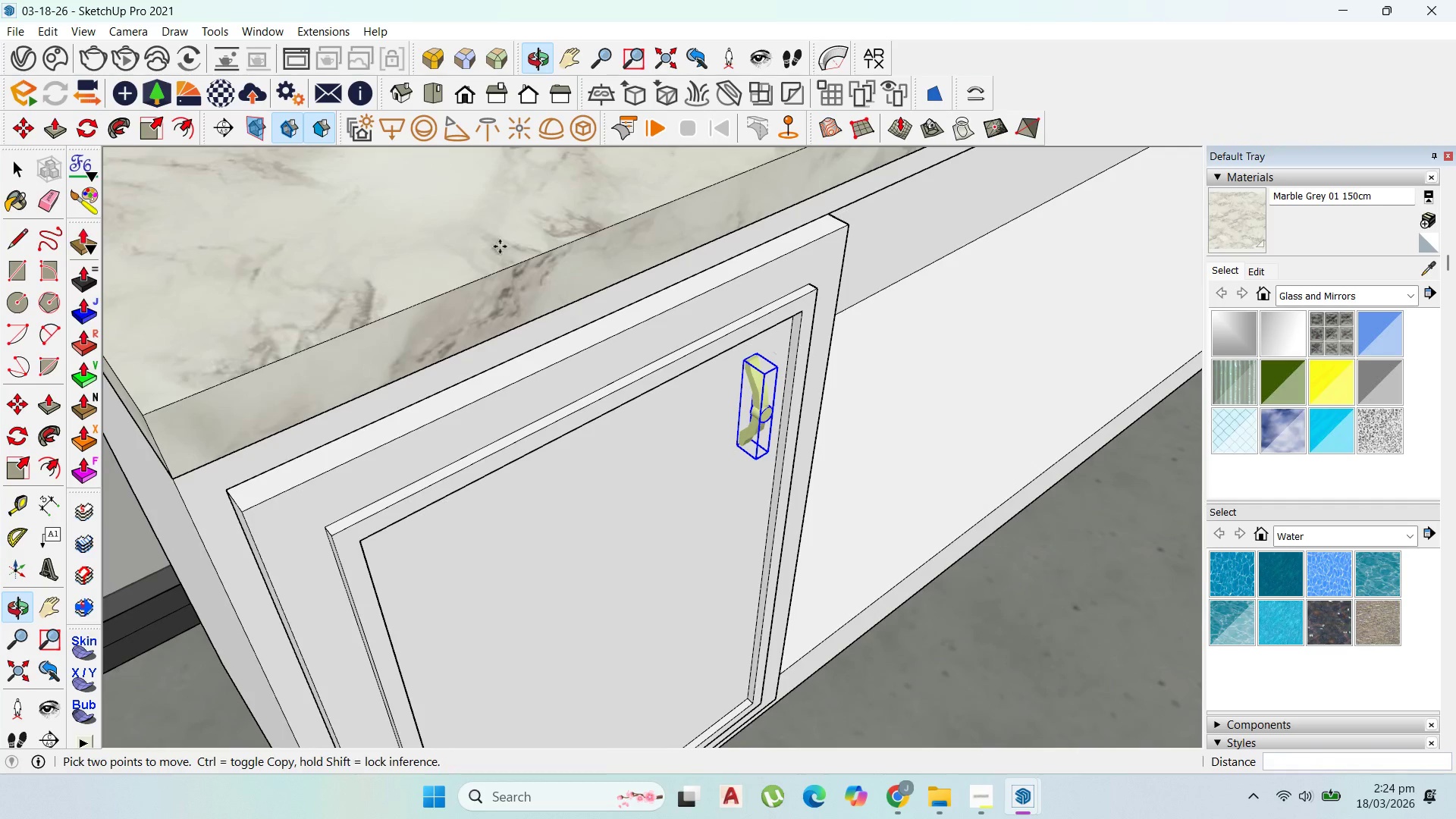 
scroll: coordinate [629, 354], scroll_direction: down, amount: 6.0
 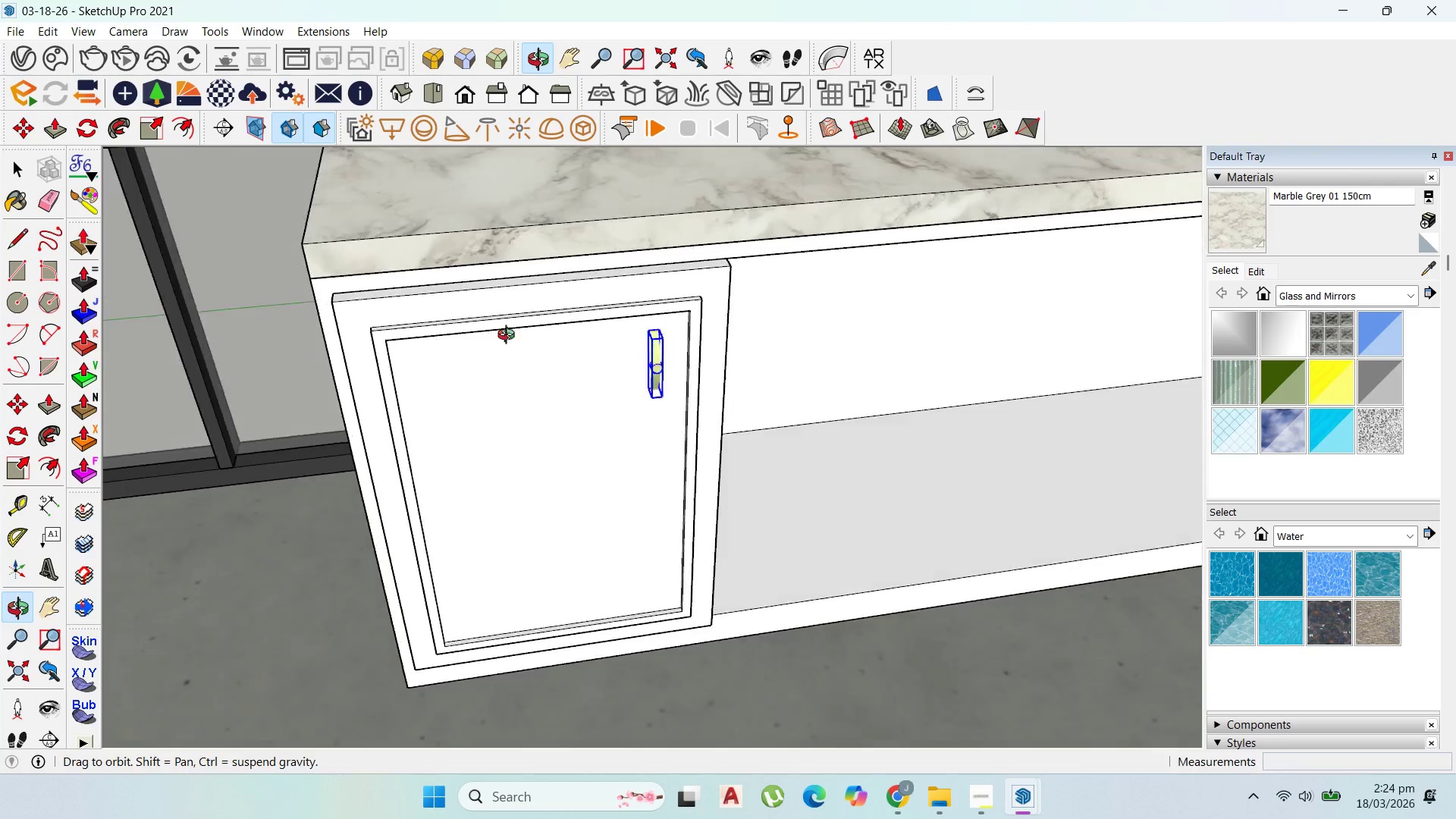 
scroll: coordinate [657, 413], scroll_direction: up, amount: 5.0
 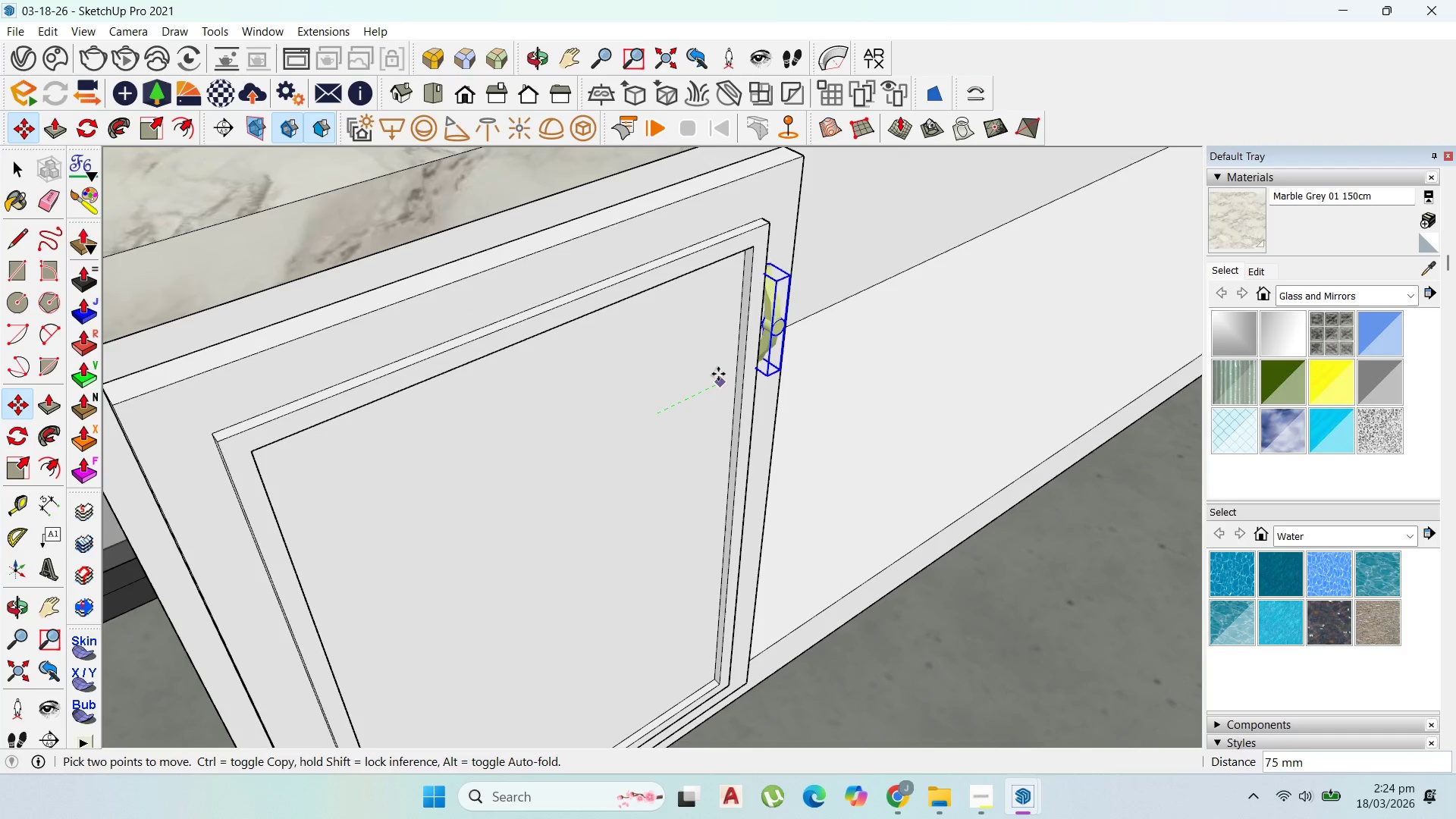 
left_click([710, 375])
 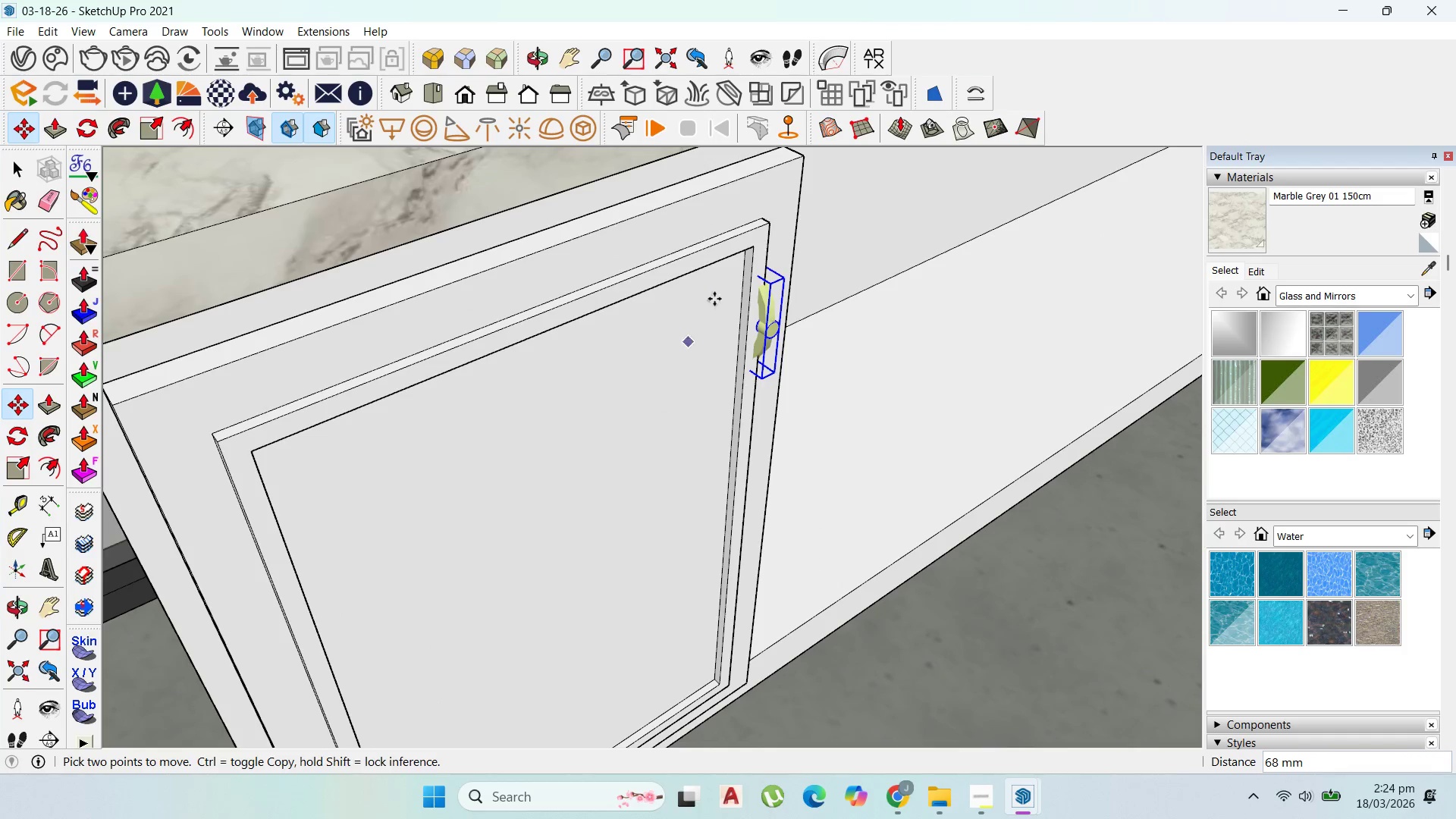 
scroll: coordinate [755, 242], scroll_direction: down, amount: 4.0
 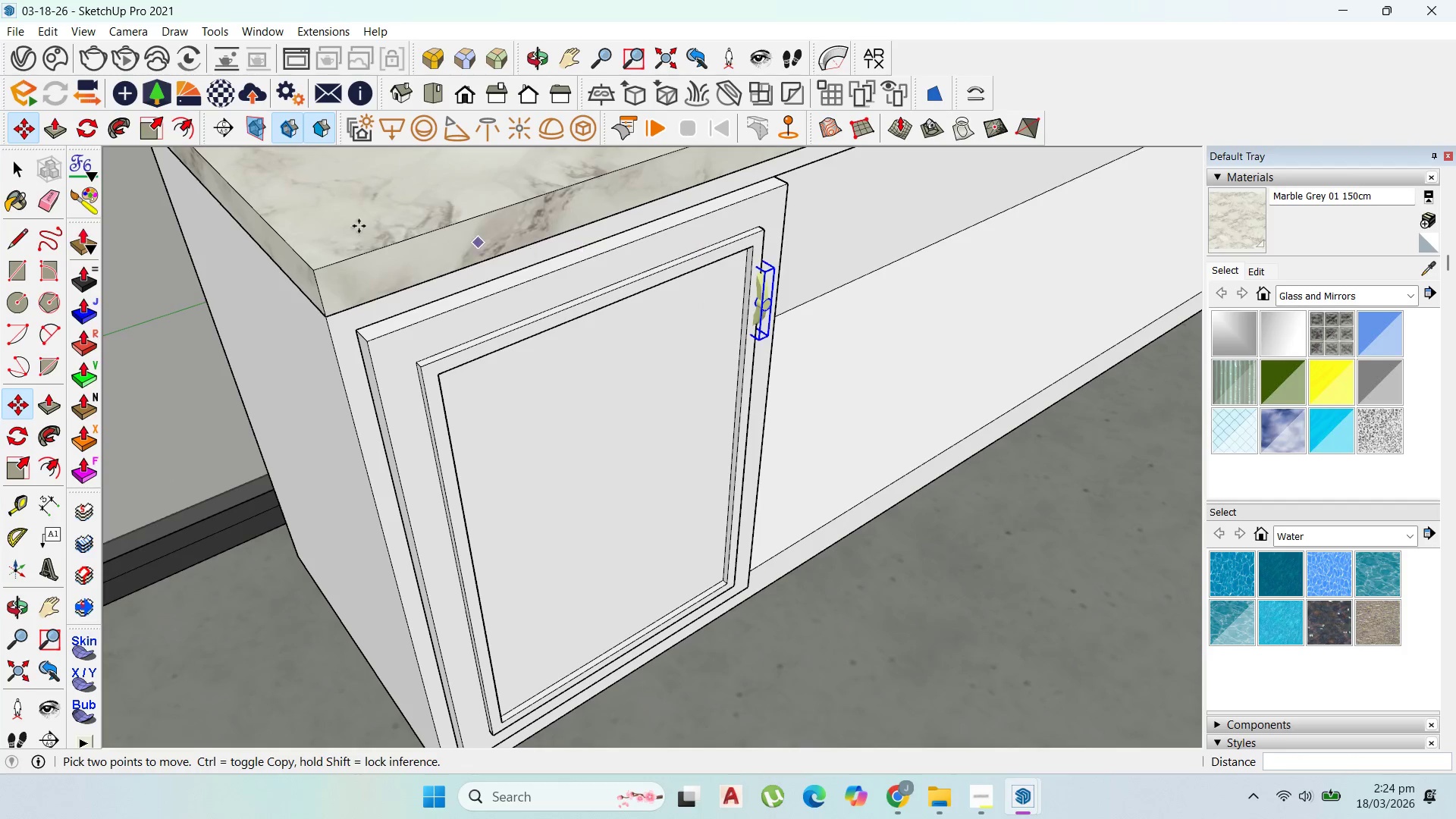 
key(Escape)
 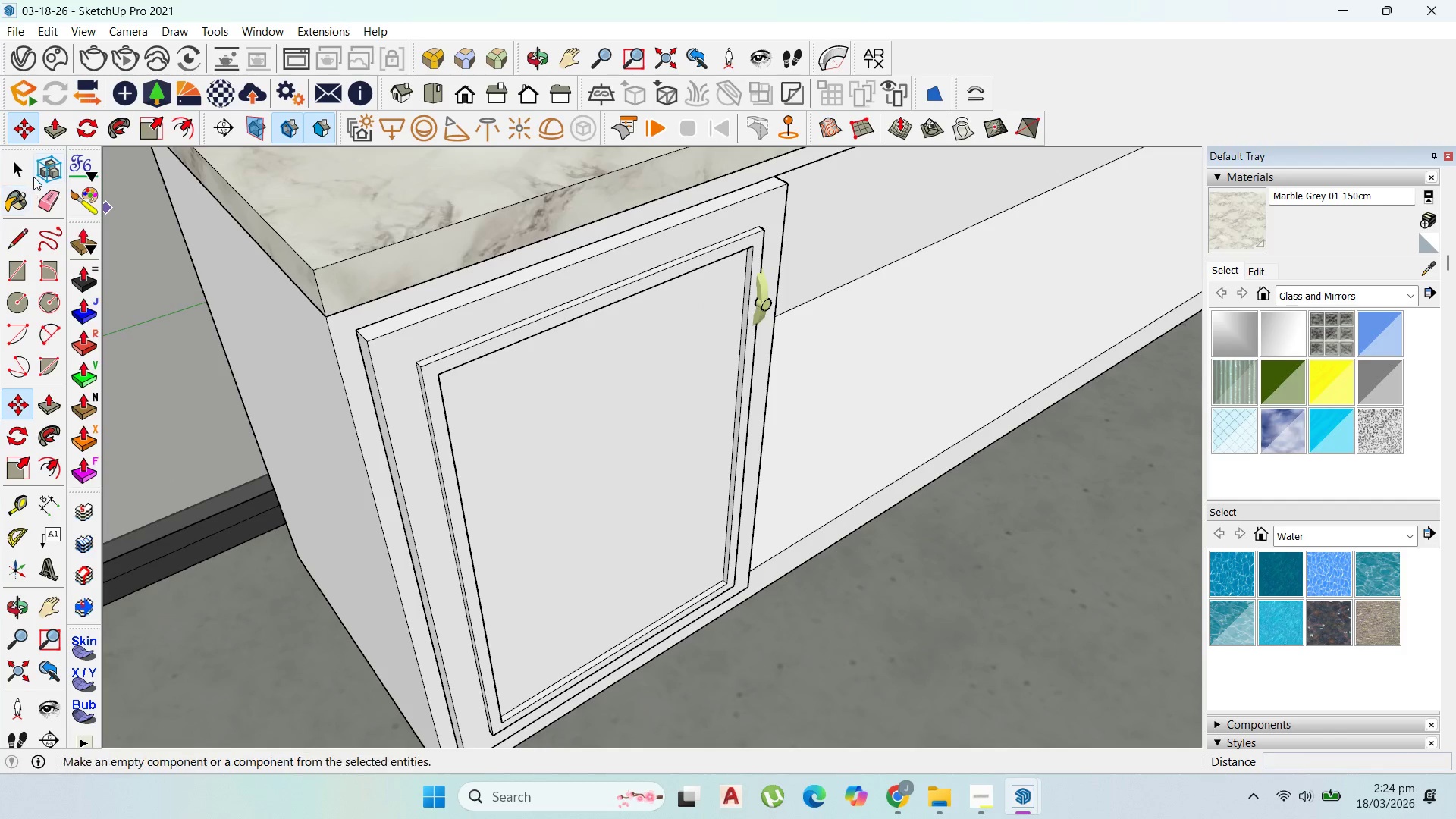 
left_click([23, 158])
 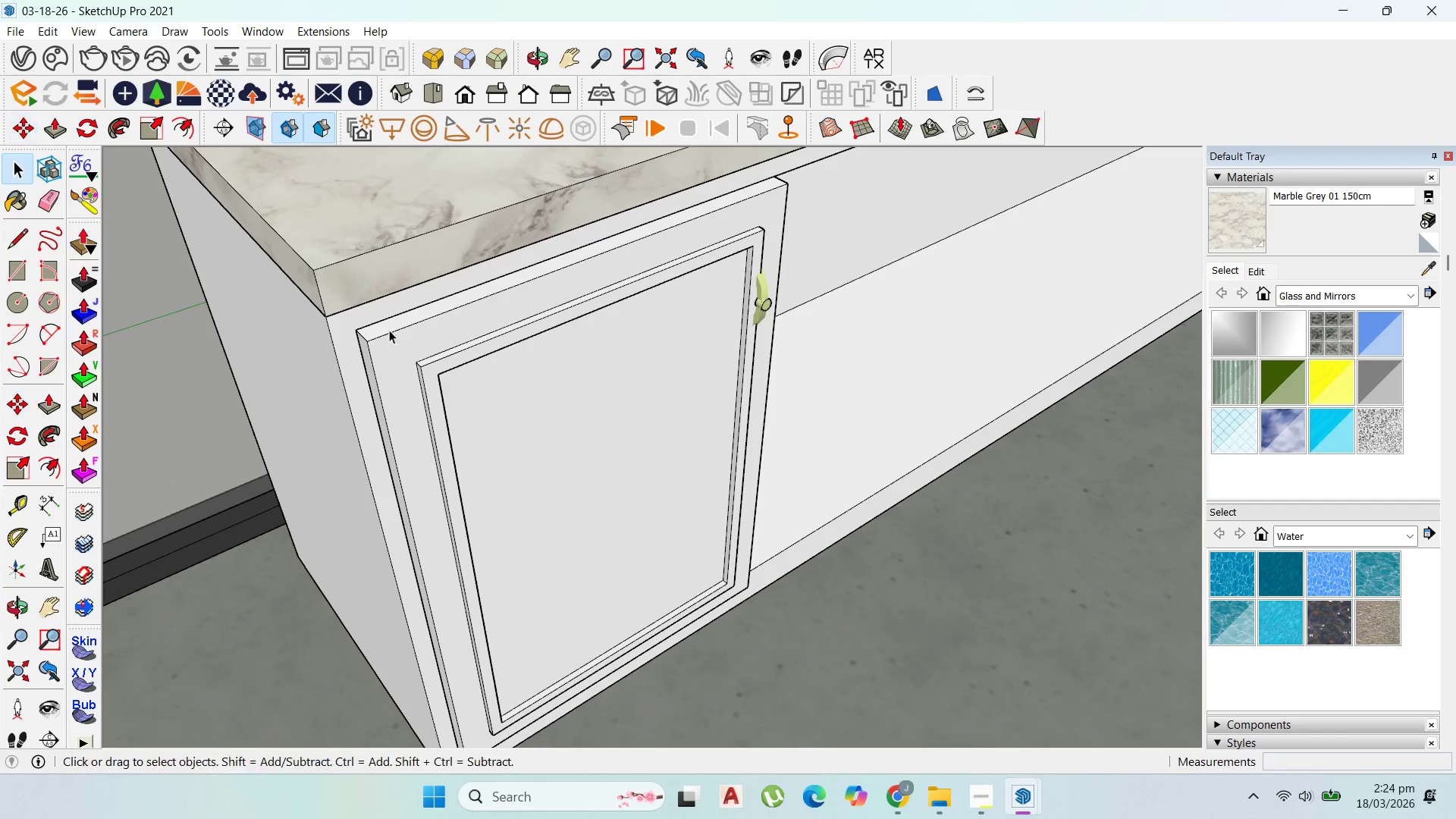 
double_click([475, 360])
 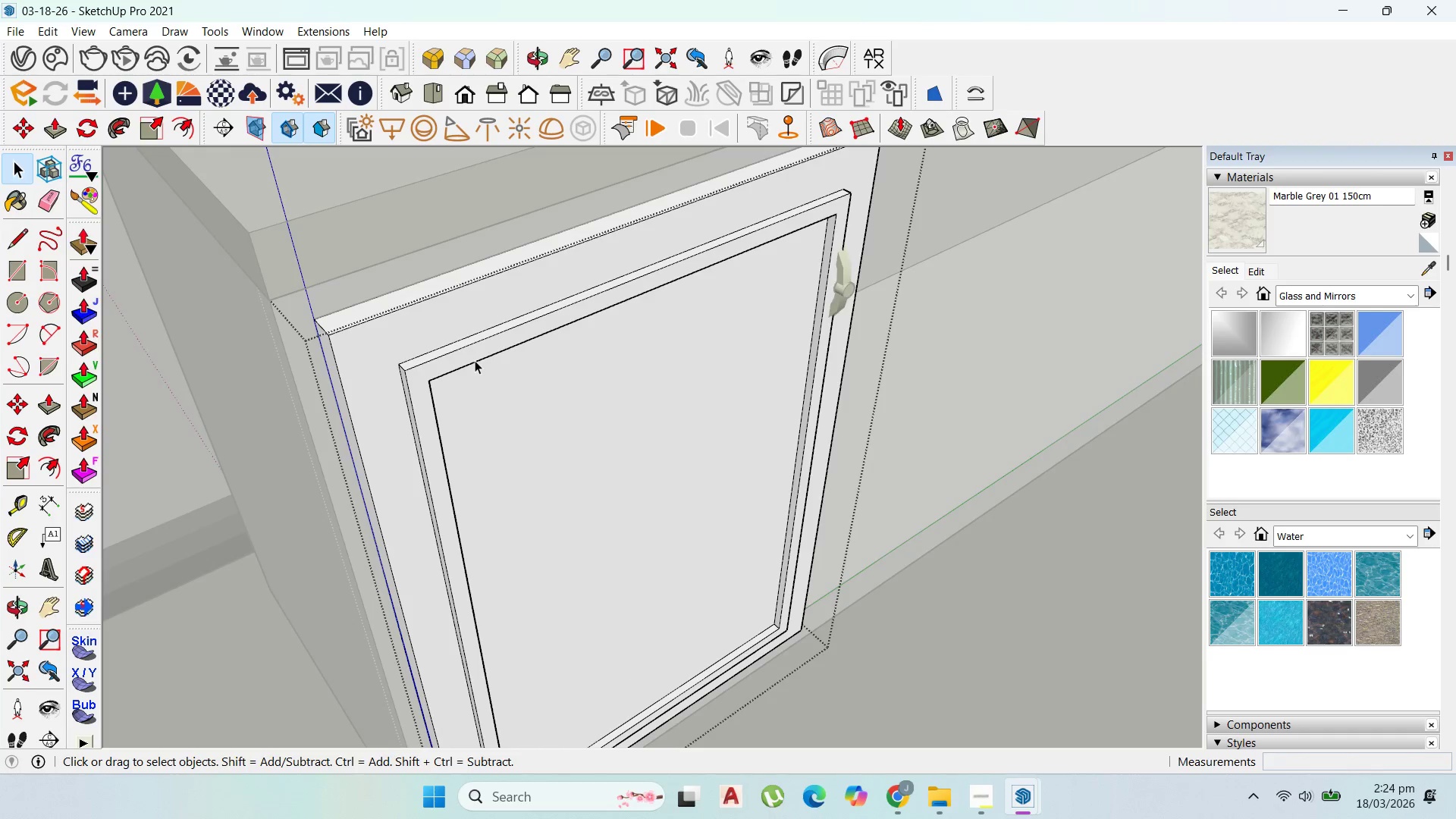 
triple_click([475, 360])
 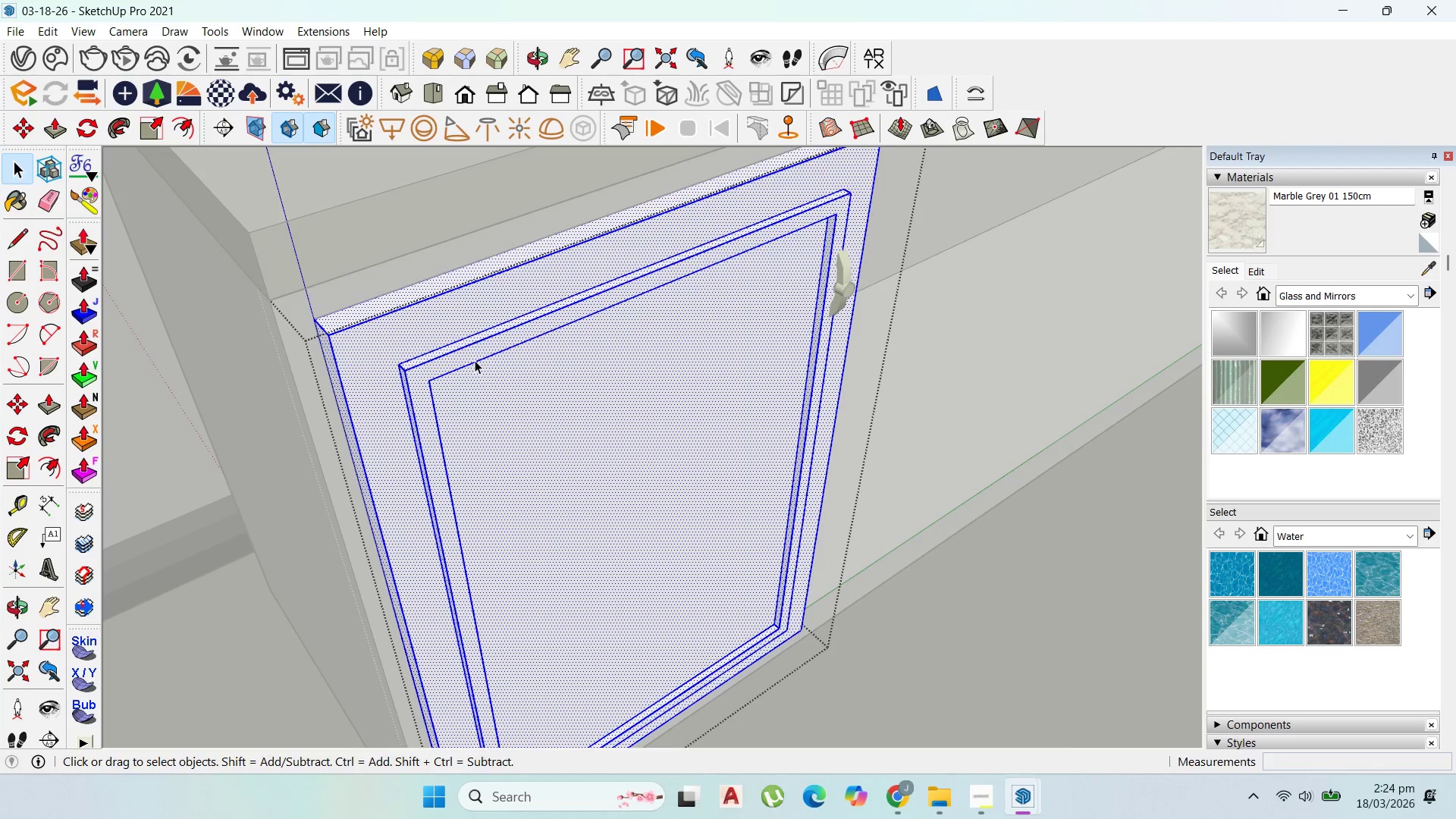 
scroll: coordinate [474, 360], scroll_direction: up, amount: 3.0
 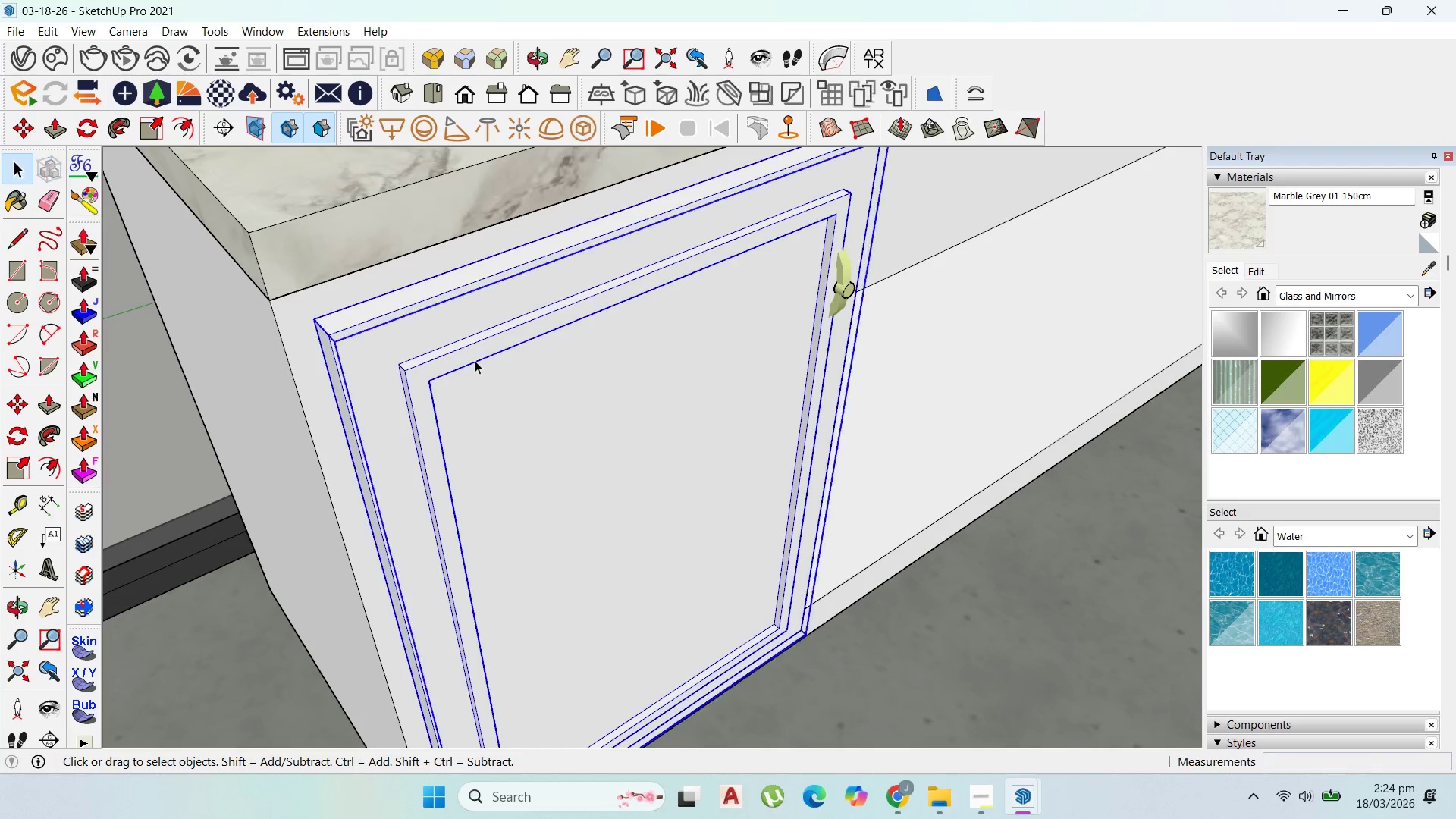 
triple_click([475, 360])
 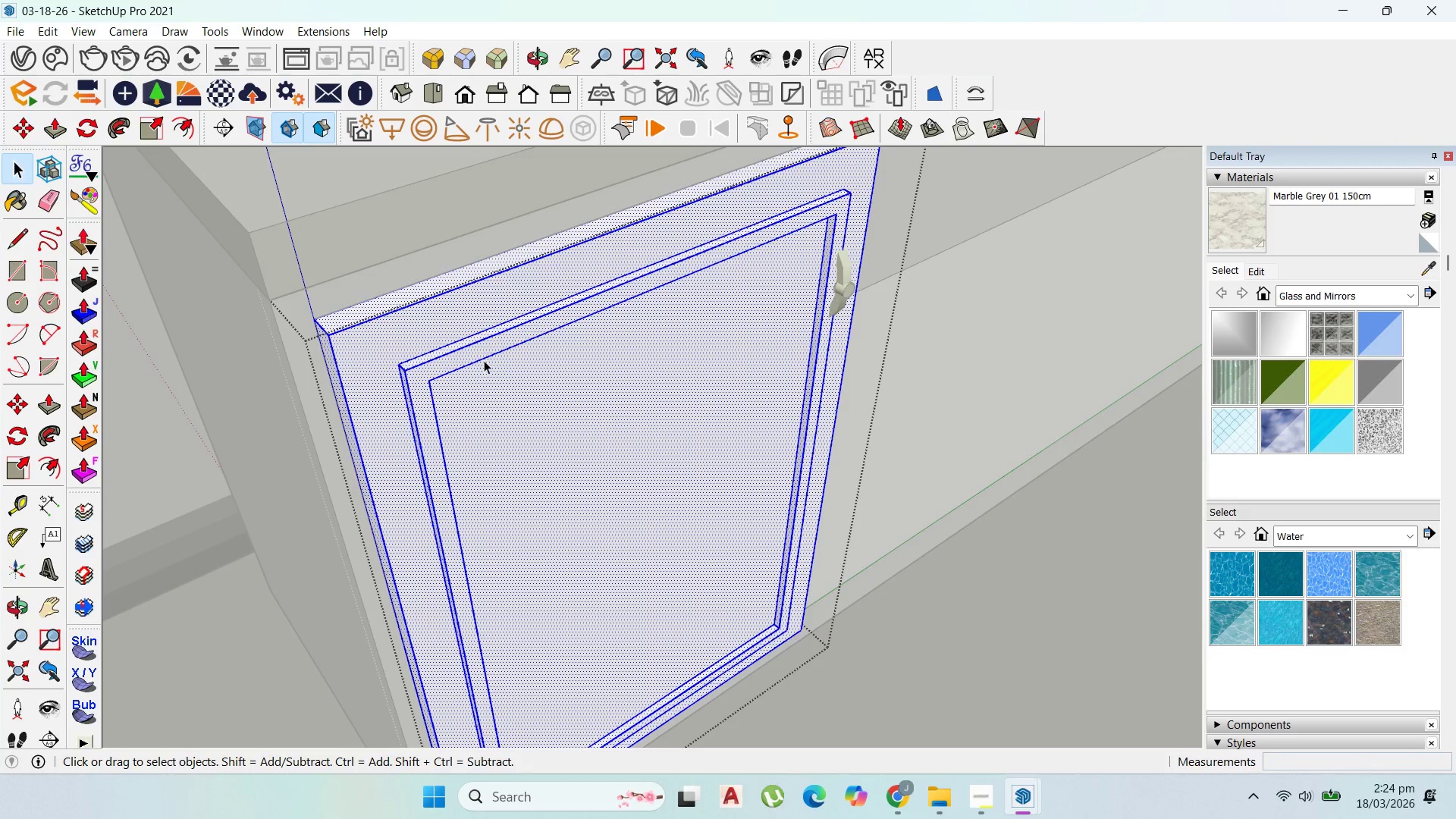 
key(P)
 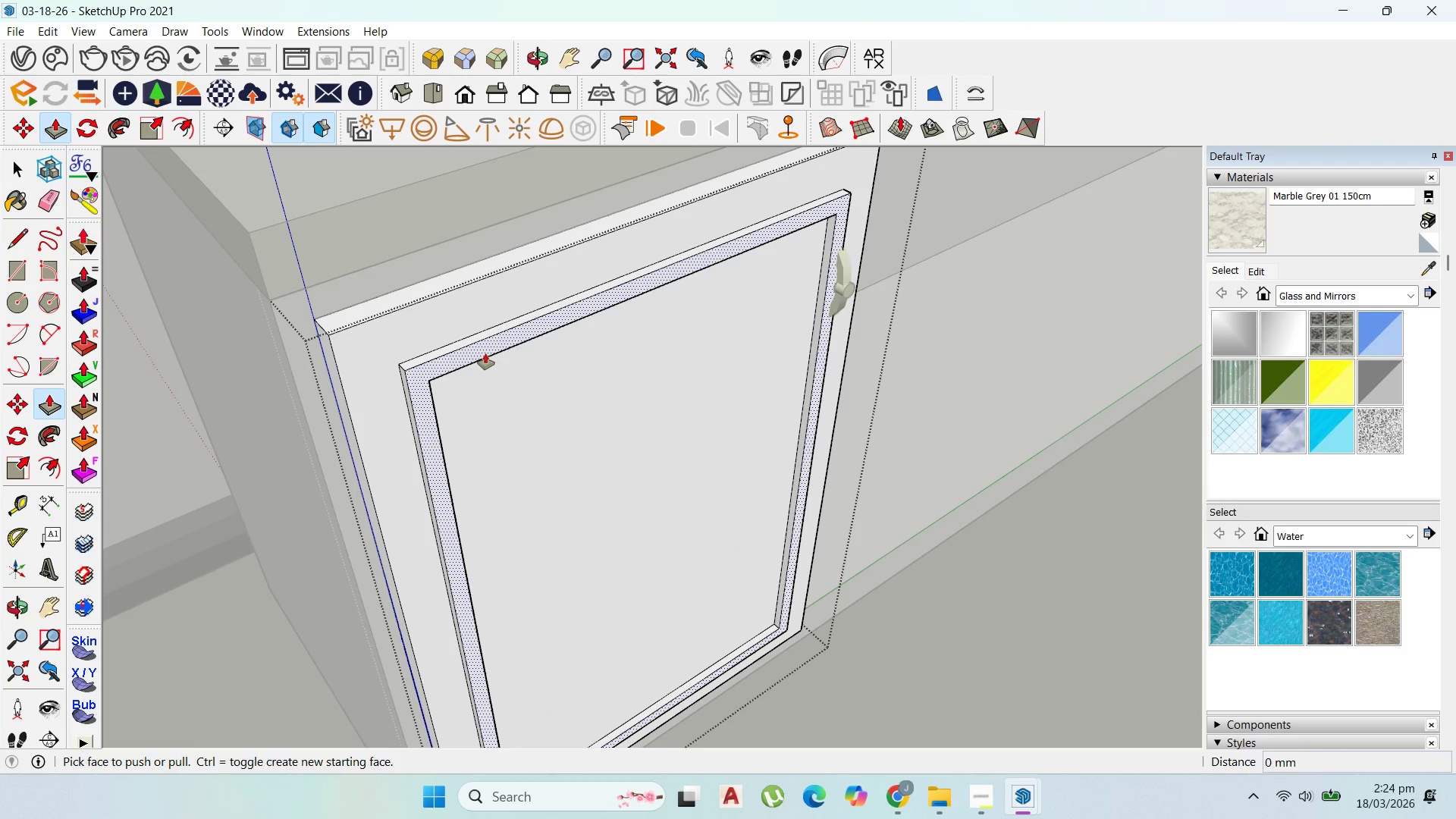 
left_click_drag(start_coordinate=[485, 353], to_coordinate=[482, 318])
 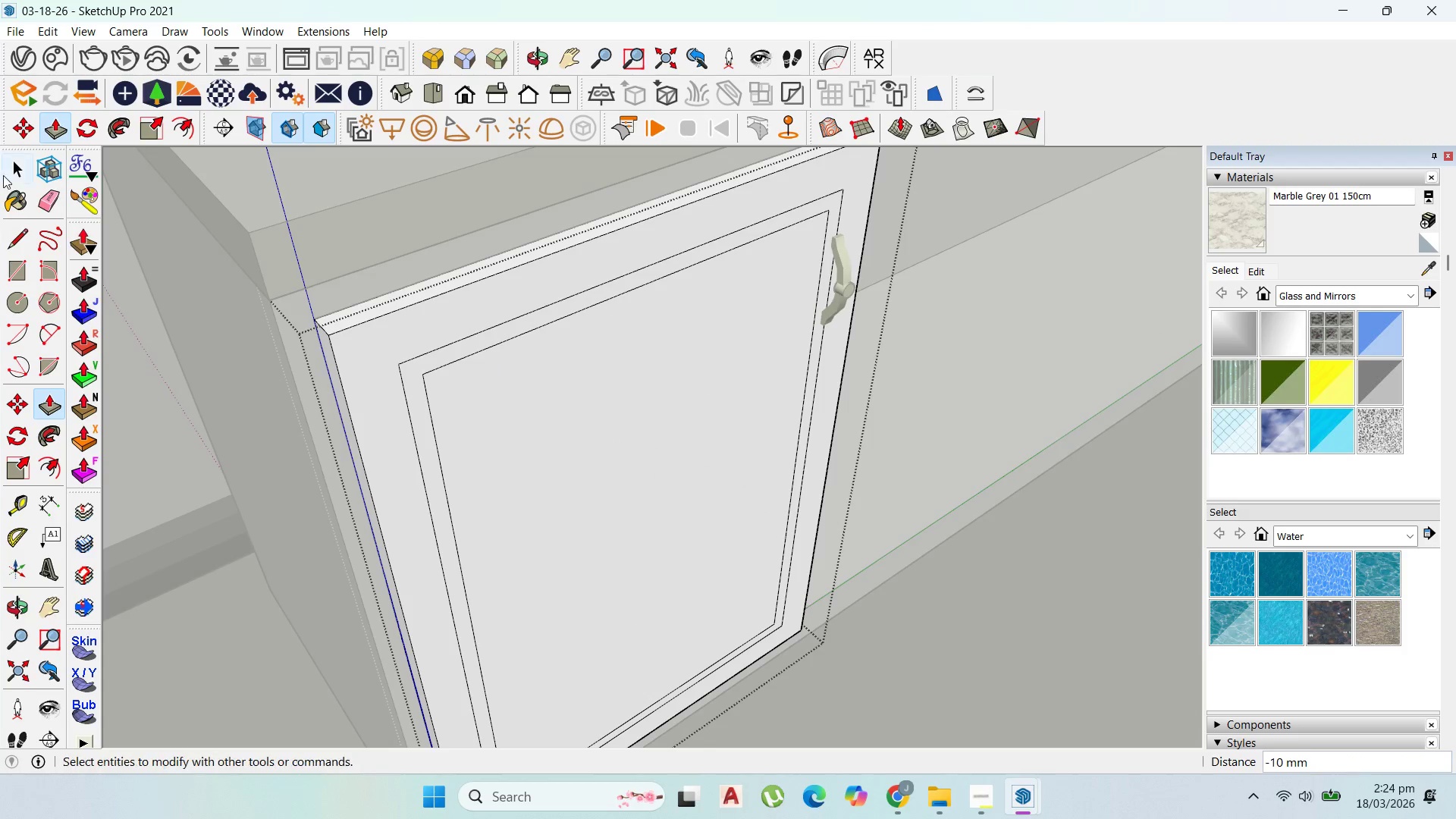 
left_click_drag(start_coordinate=[17, 171], to_coordinate=[45, 170])
 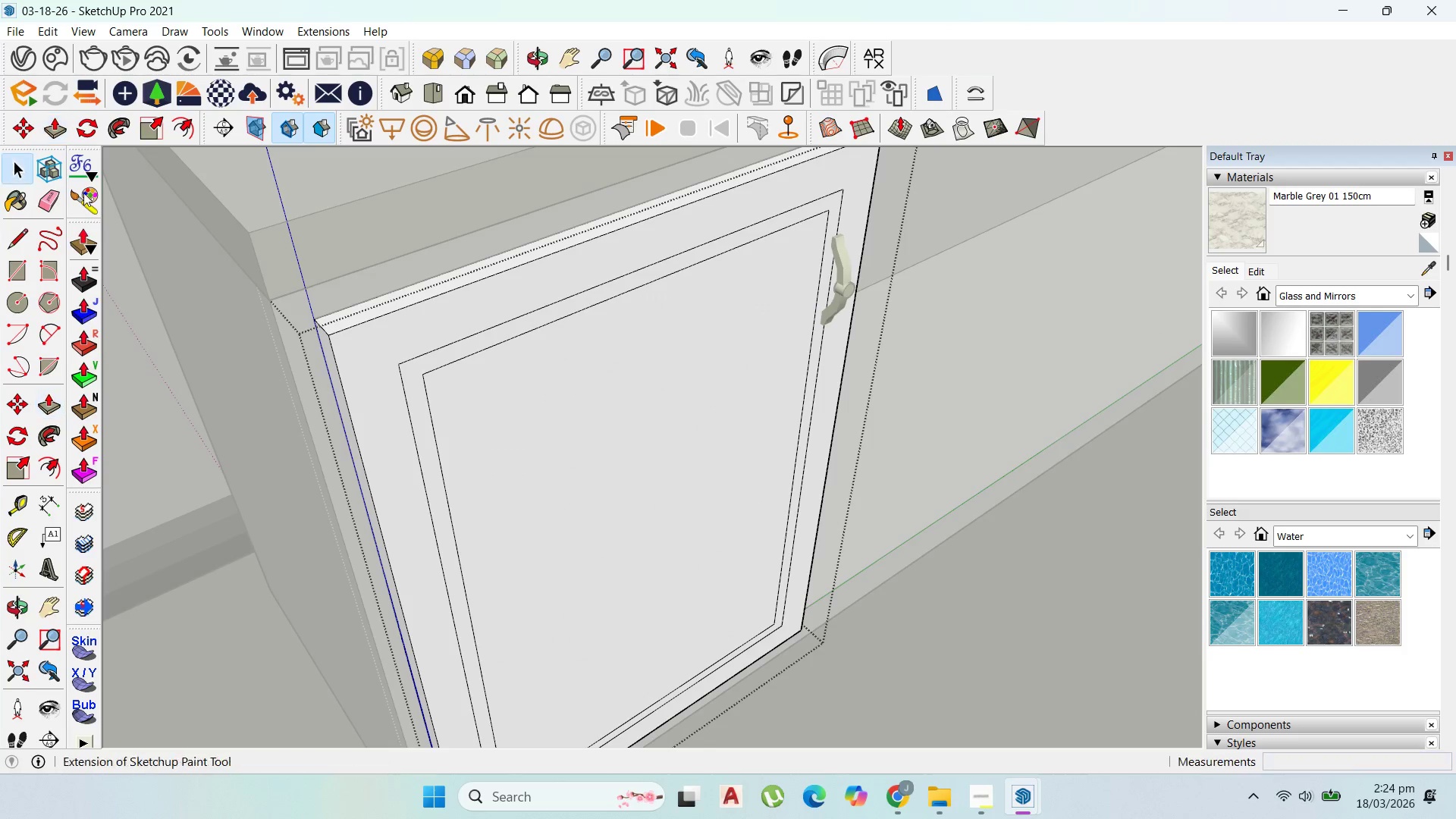 
double_click([501, 412])
 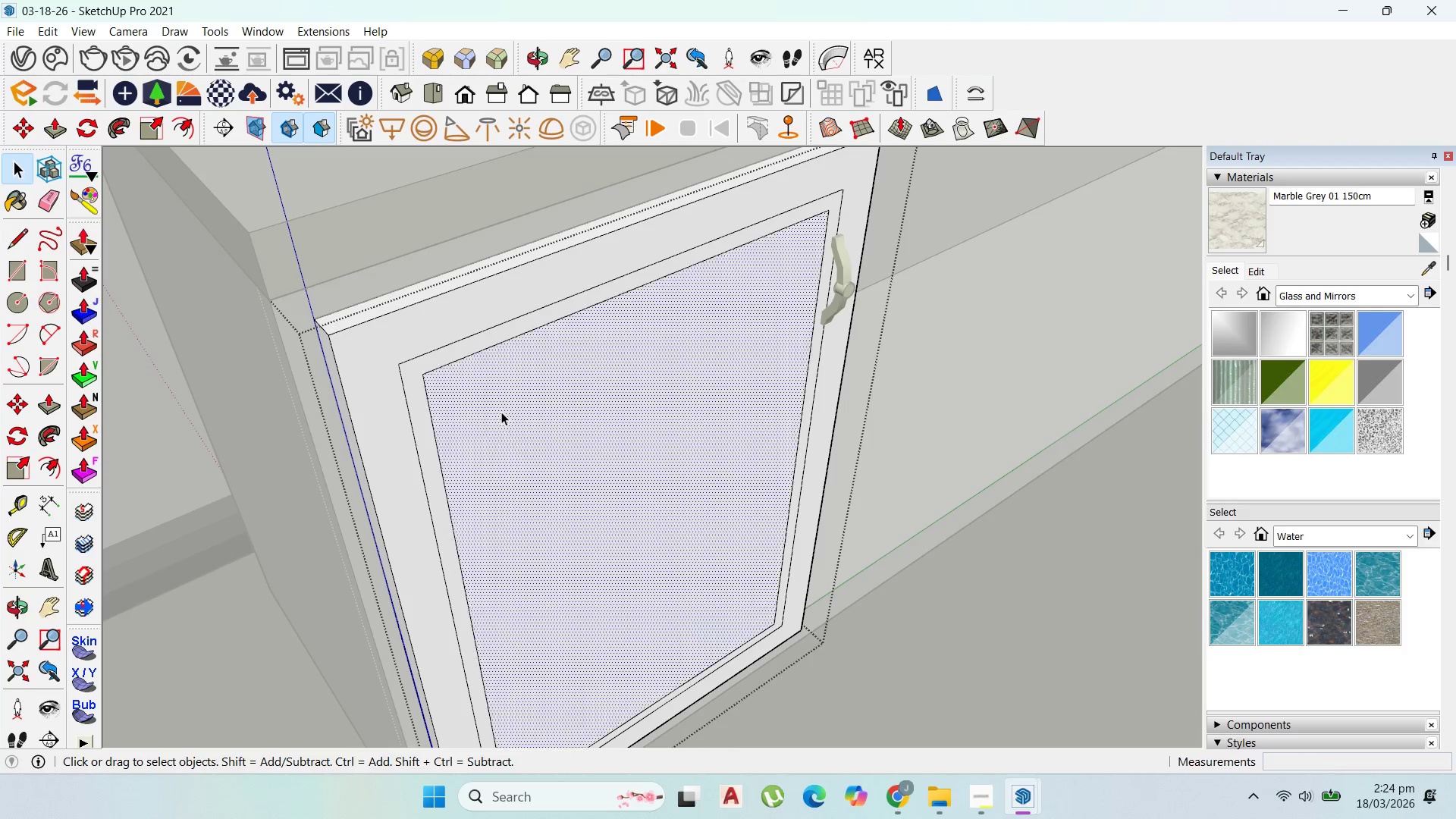 
triple_click([501, 412])
 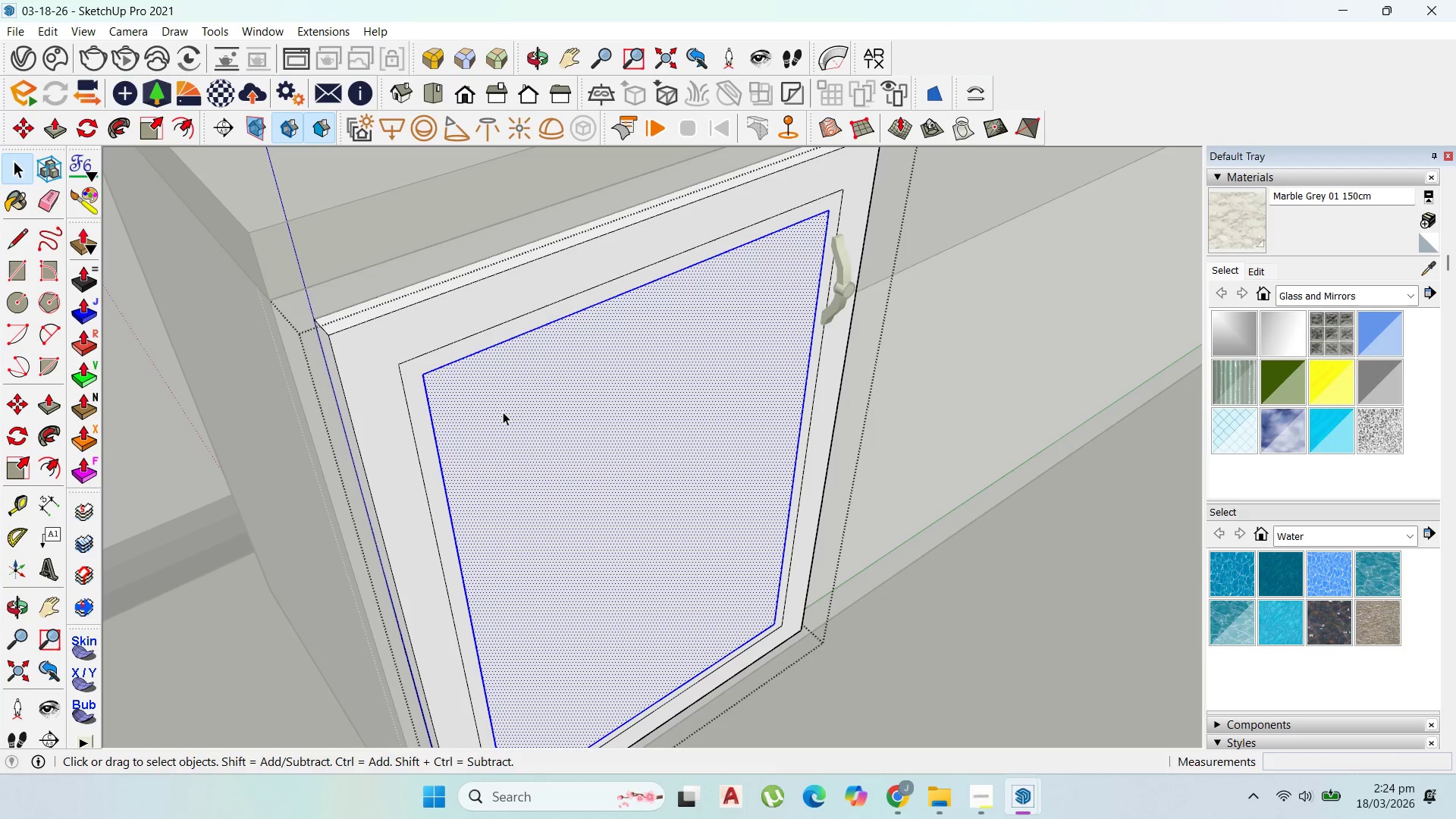 
hold_key(key=ShiftLeft, duration=0.56)
triple_click([507, 412])
 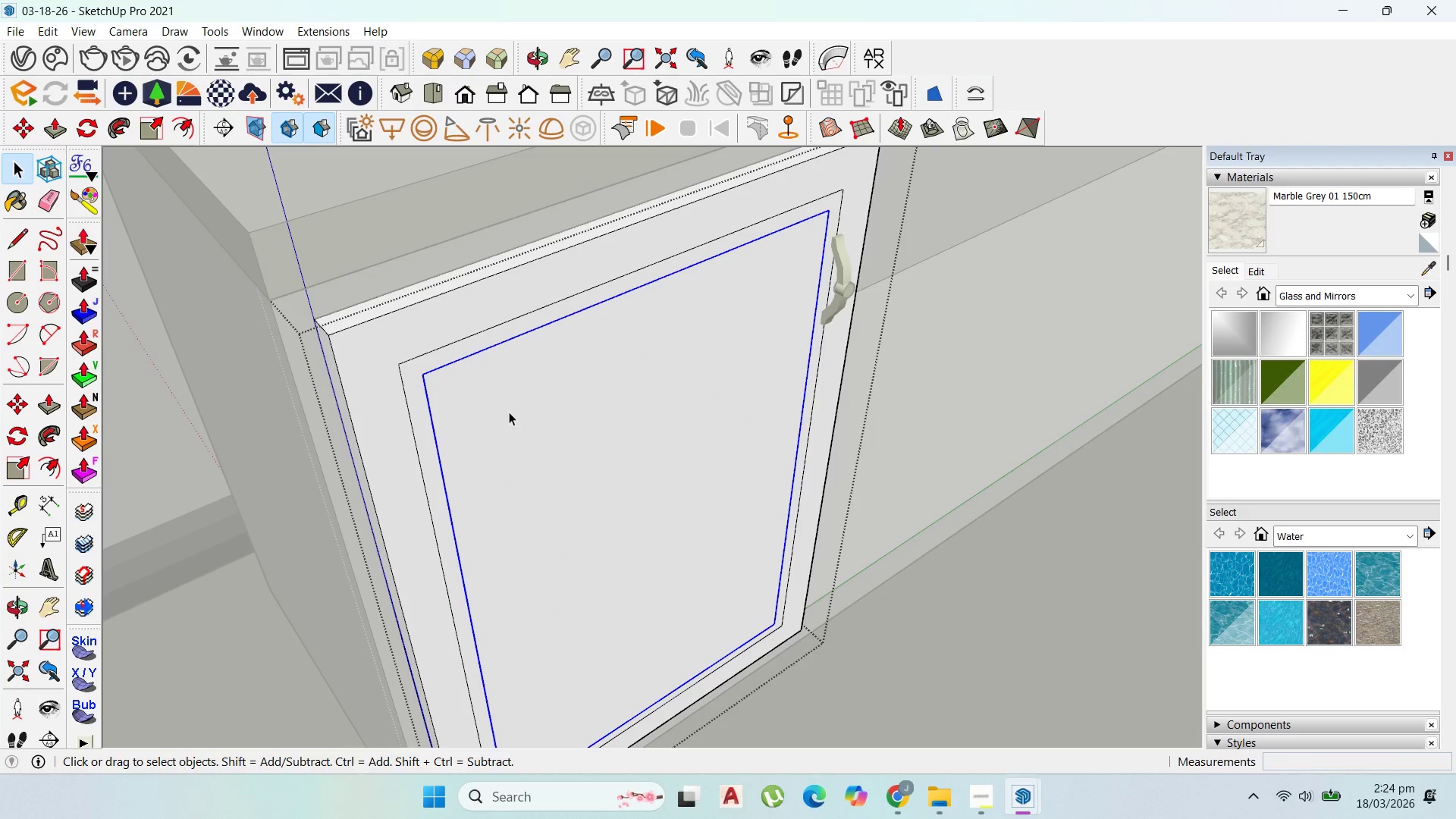 
key(Delete)
 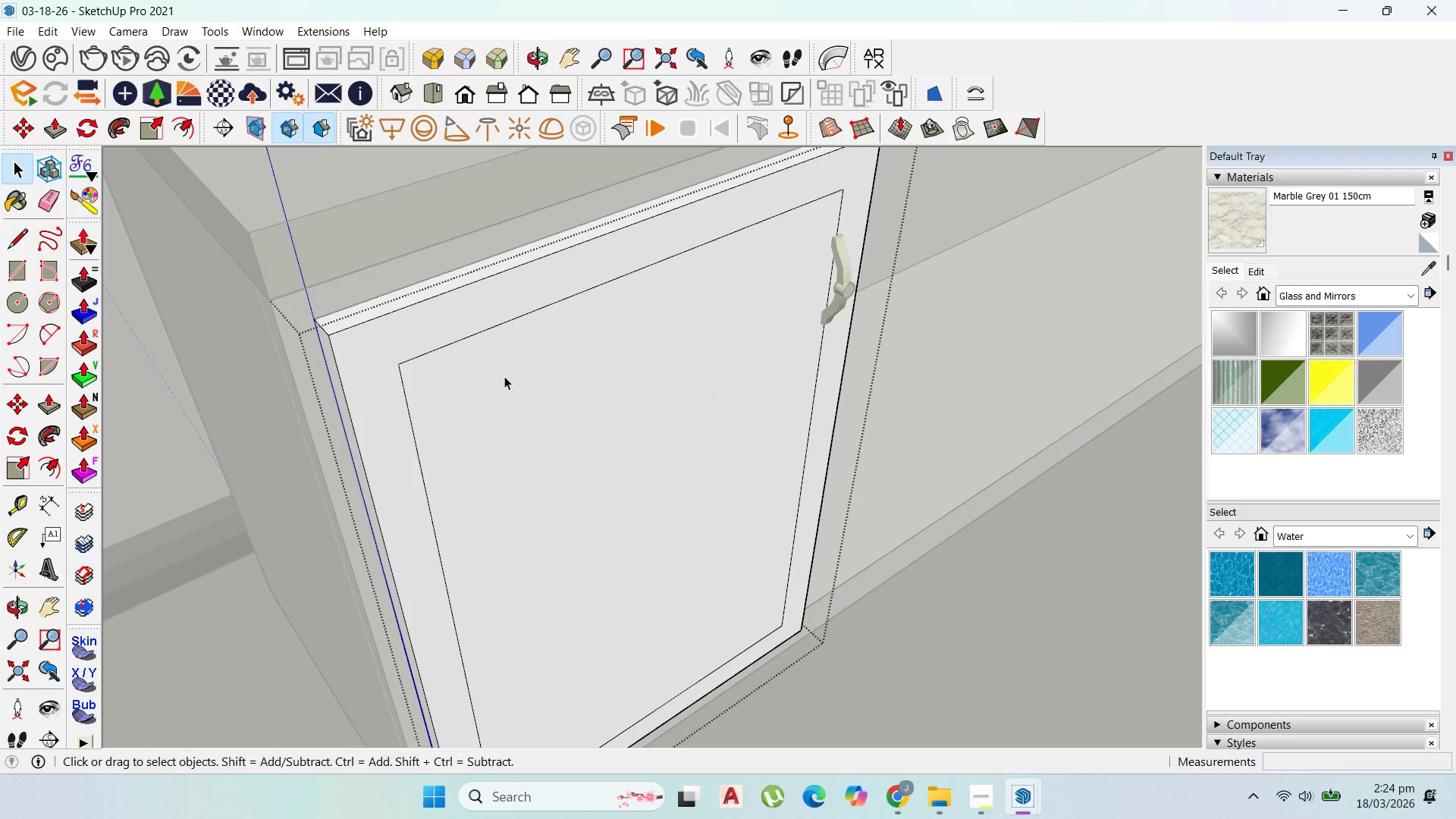 
double_click([504, 376])
 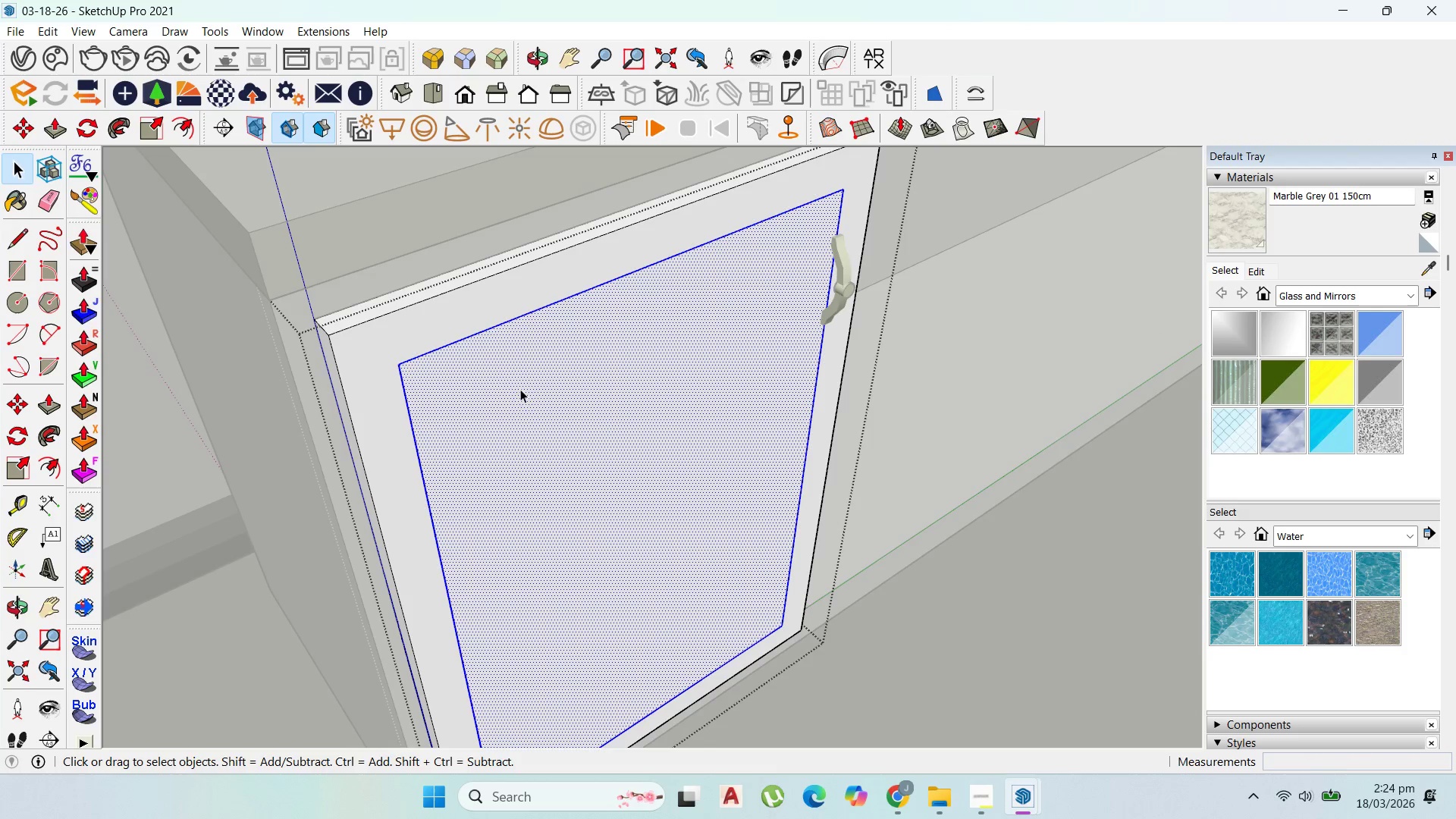 
hold_key(key=ShiftLeft, duration=0.69)
left_click([527, 394])
 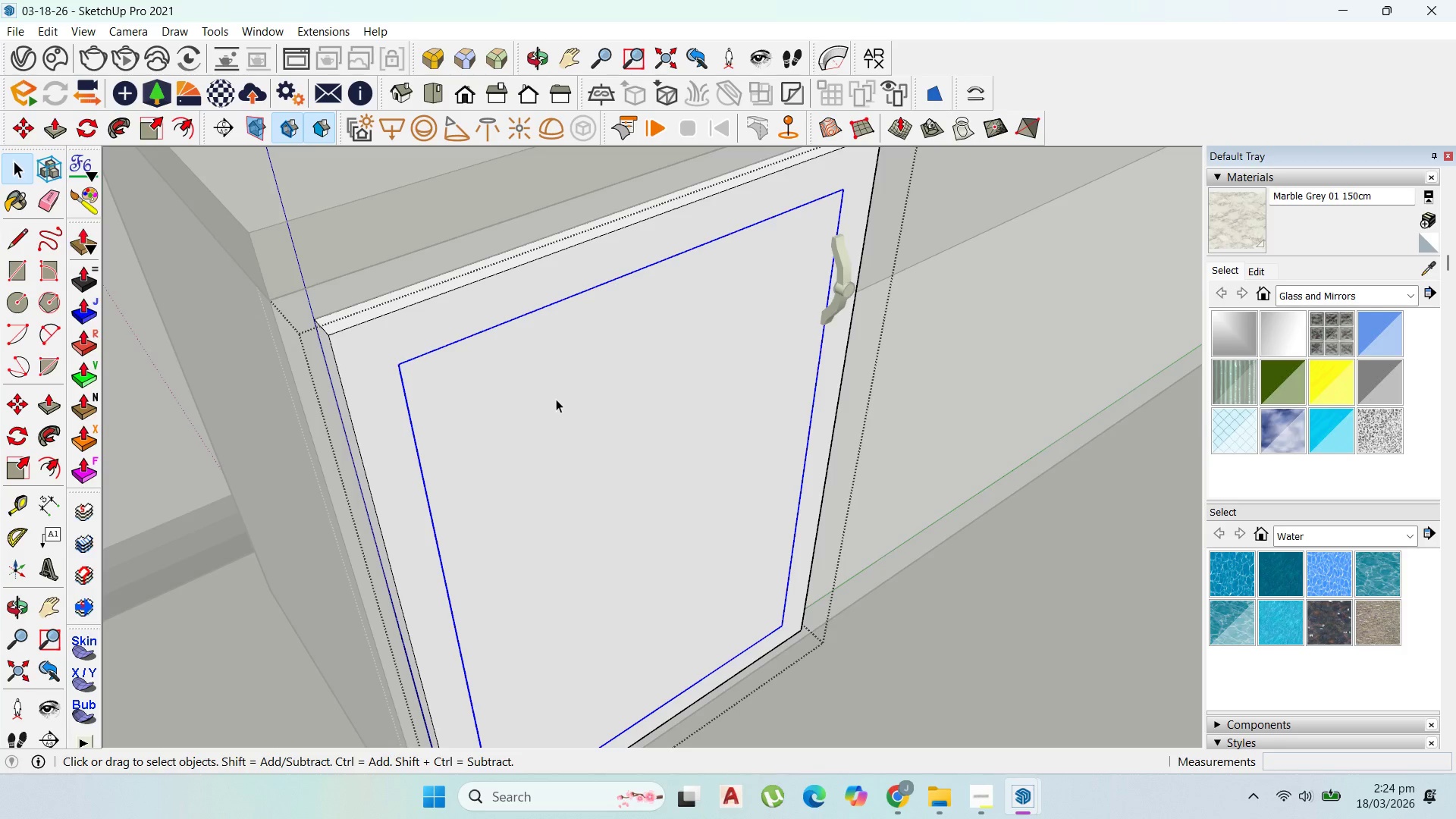 
key(Delete)
 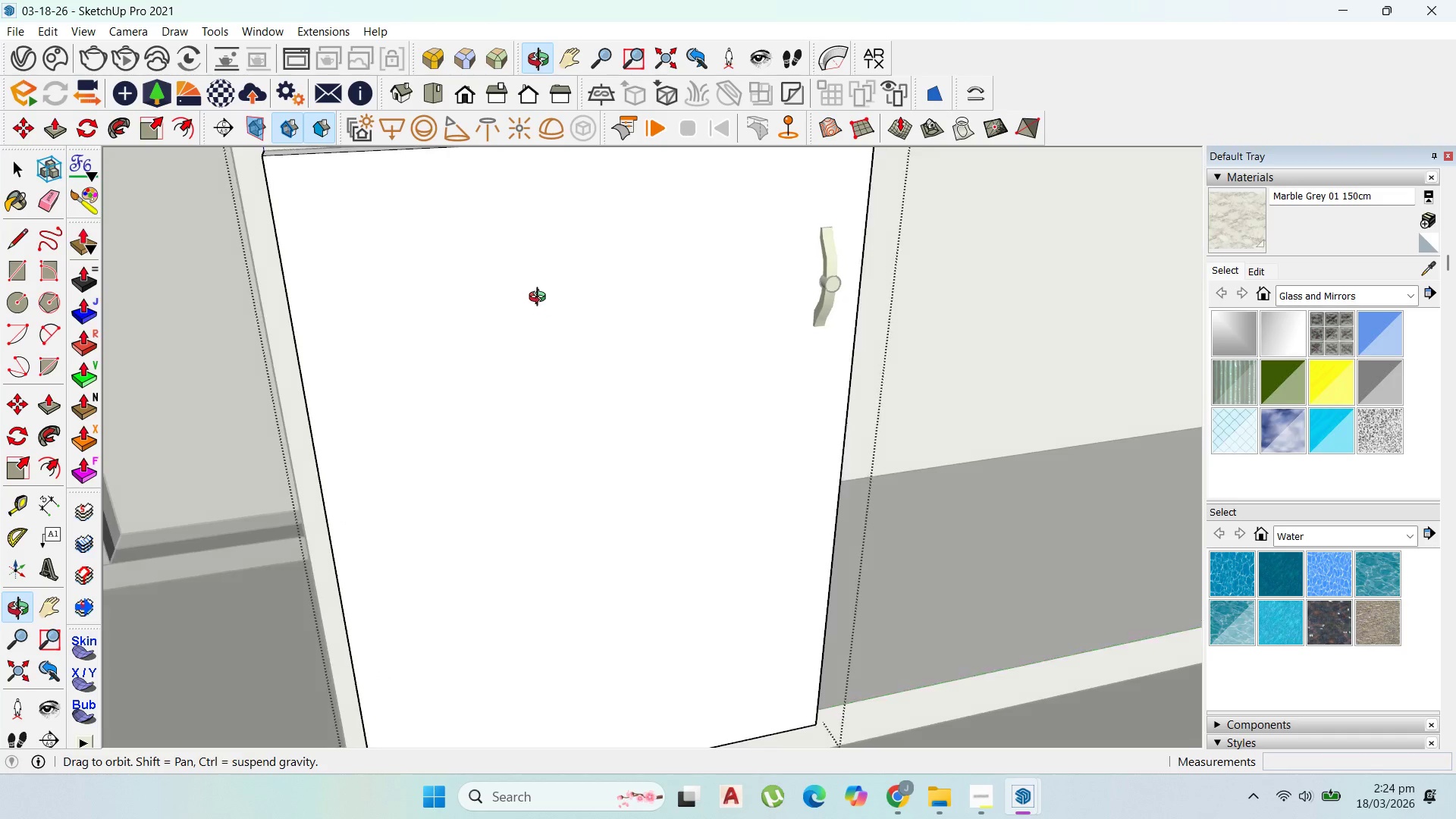 
key(Escape)
 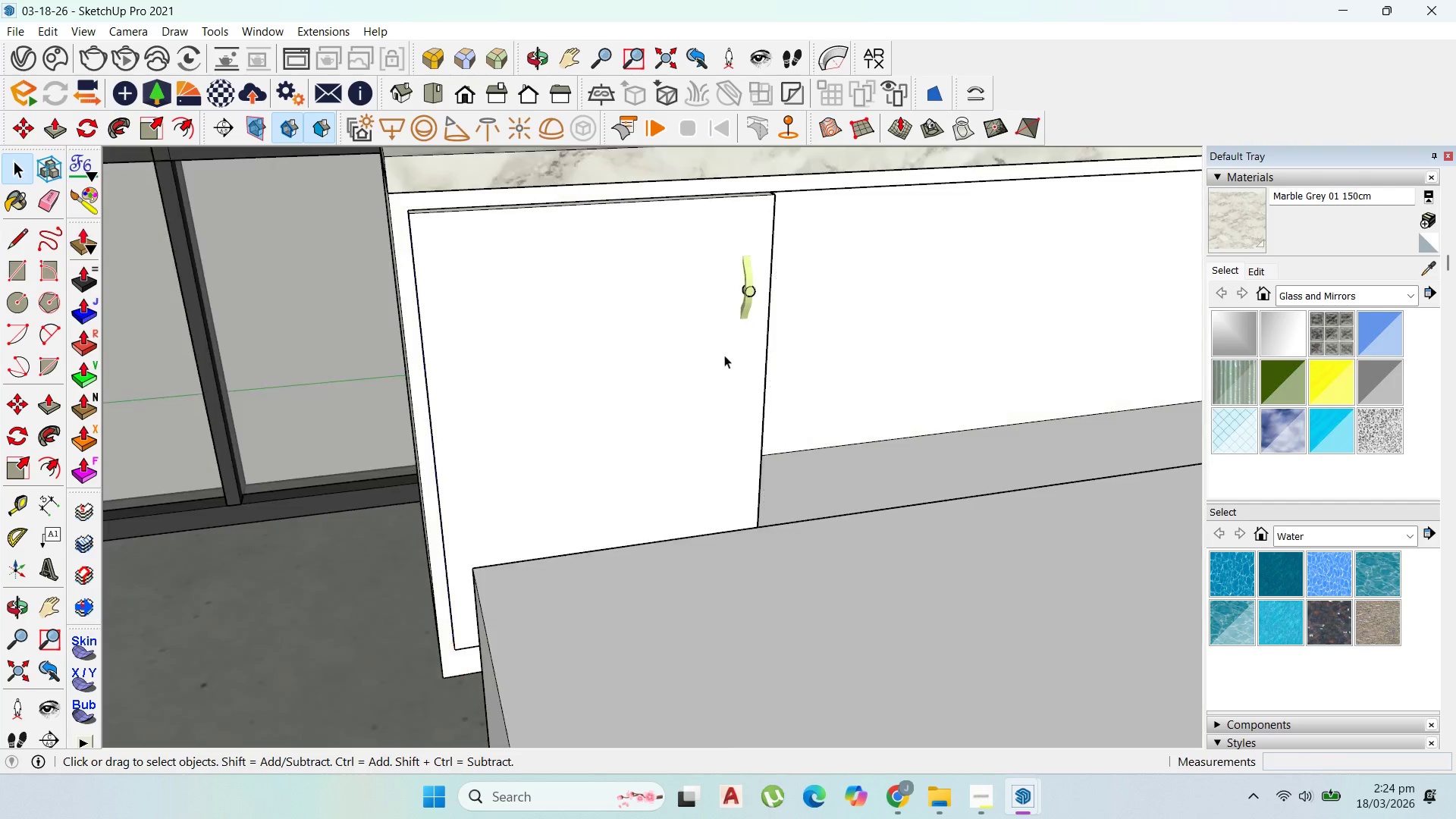 
key(Escape)
 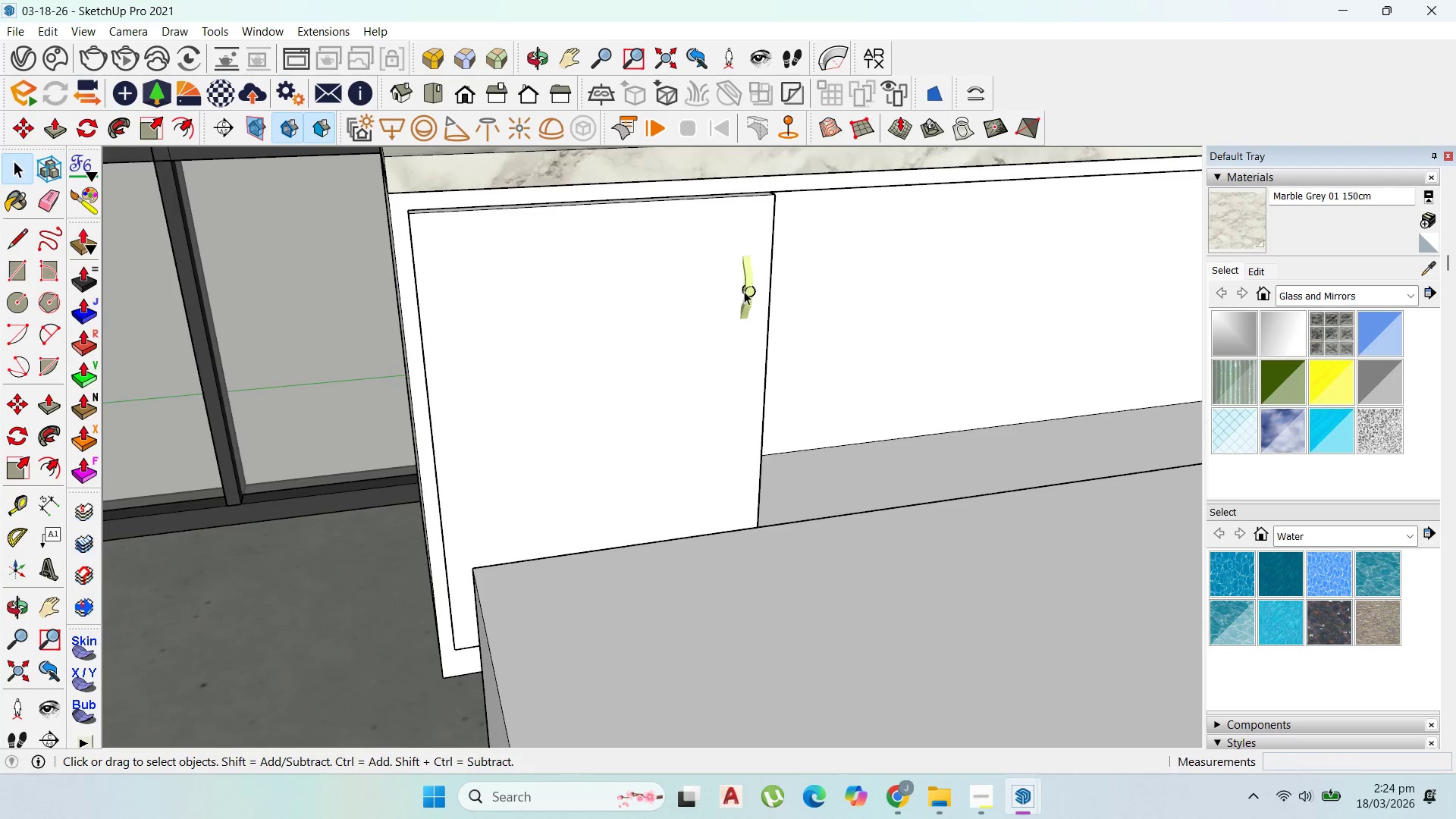 
scroll: coordinate [671, 340], scroll_direction: down, amount: 5.0
 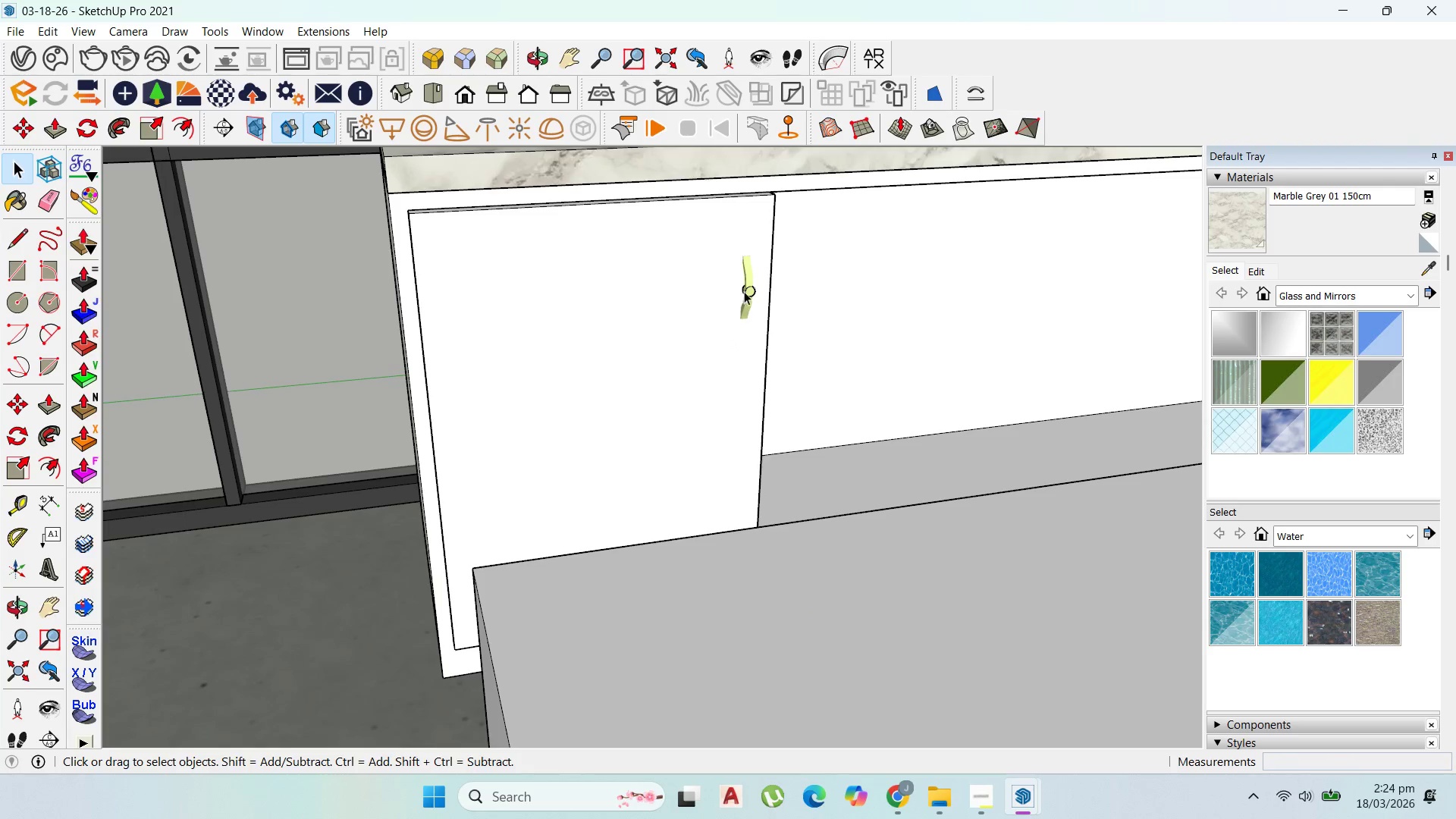 
left_click([755, 290])
 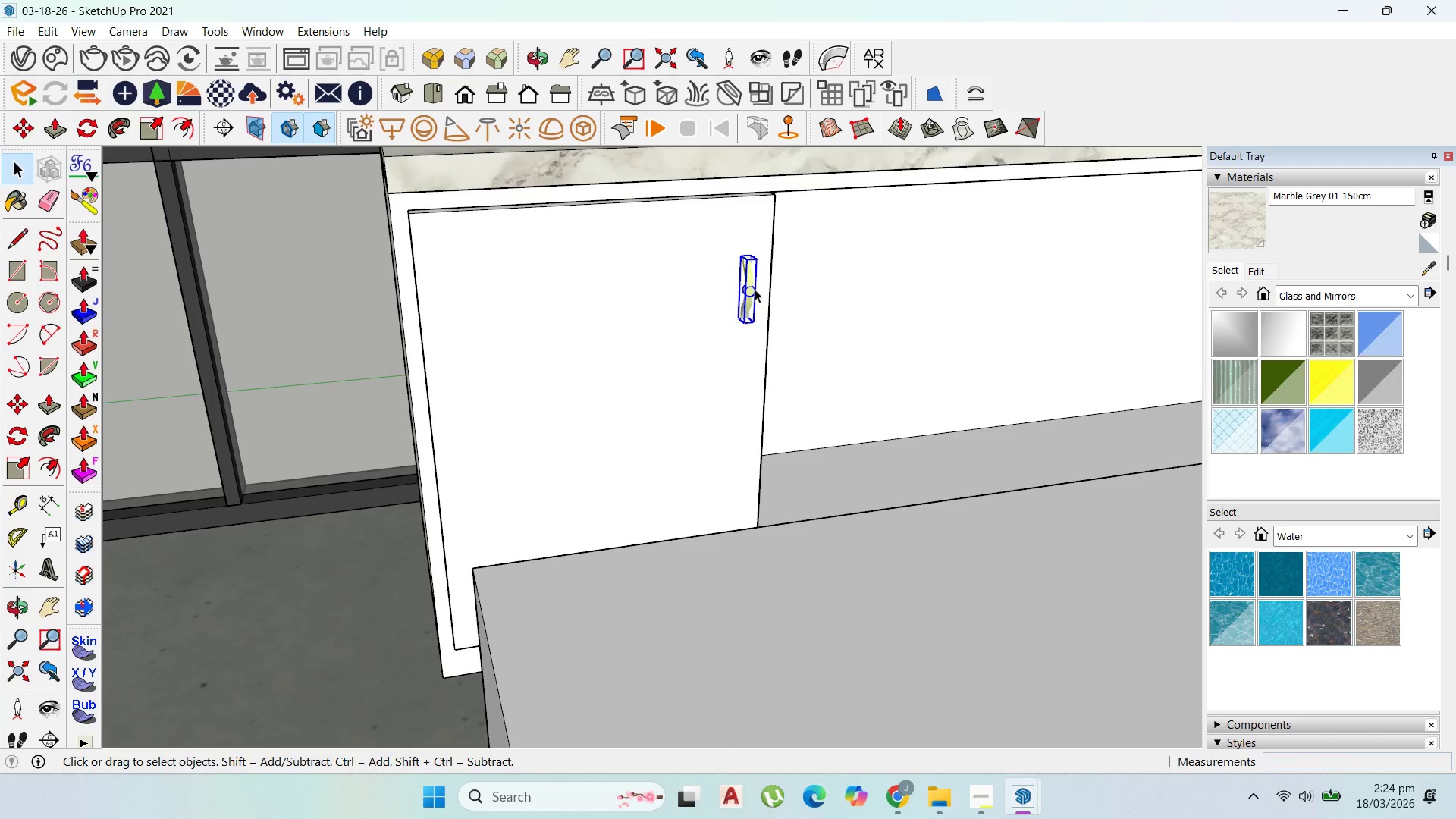 
scroll: coordinate [755, 290], scroll_direction: up, amount: 3.0
 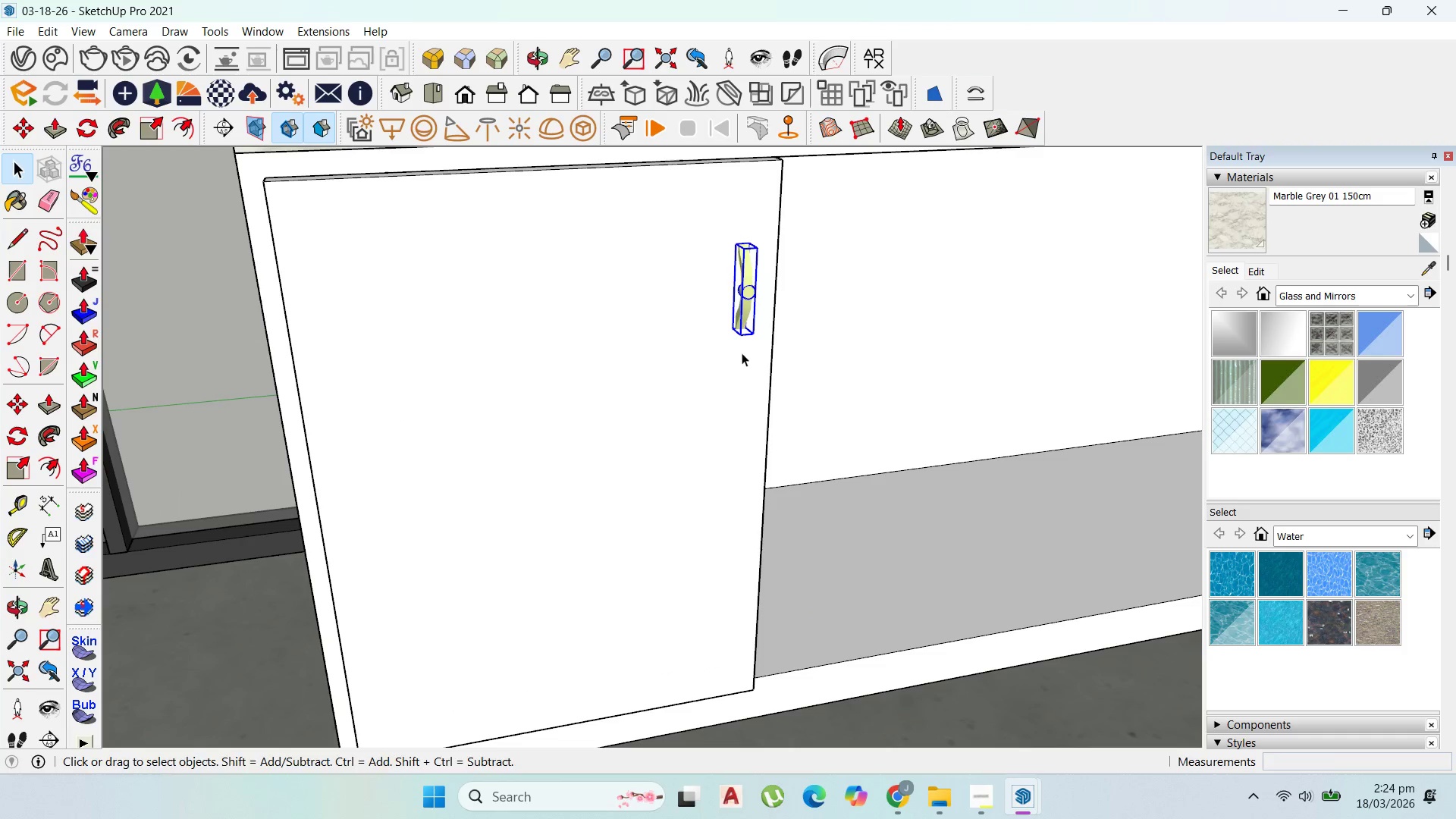 
key(M)
 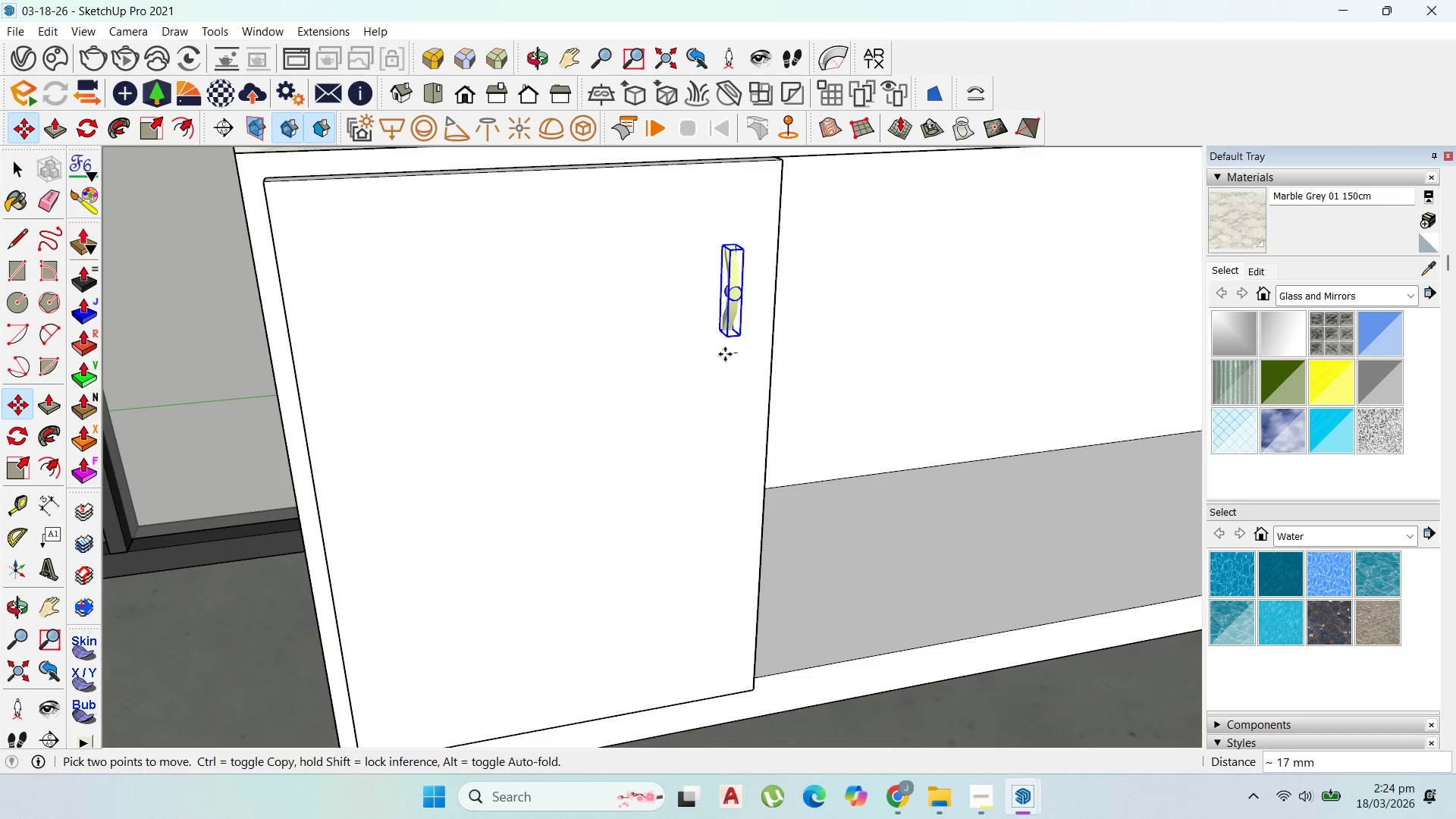 
scroll: coordinate [720, 370], scroll_direction: up, amount: 3.0
 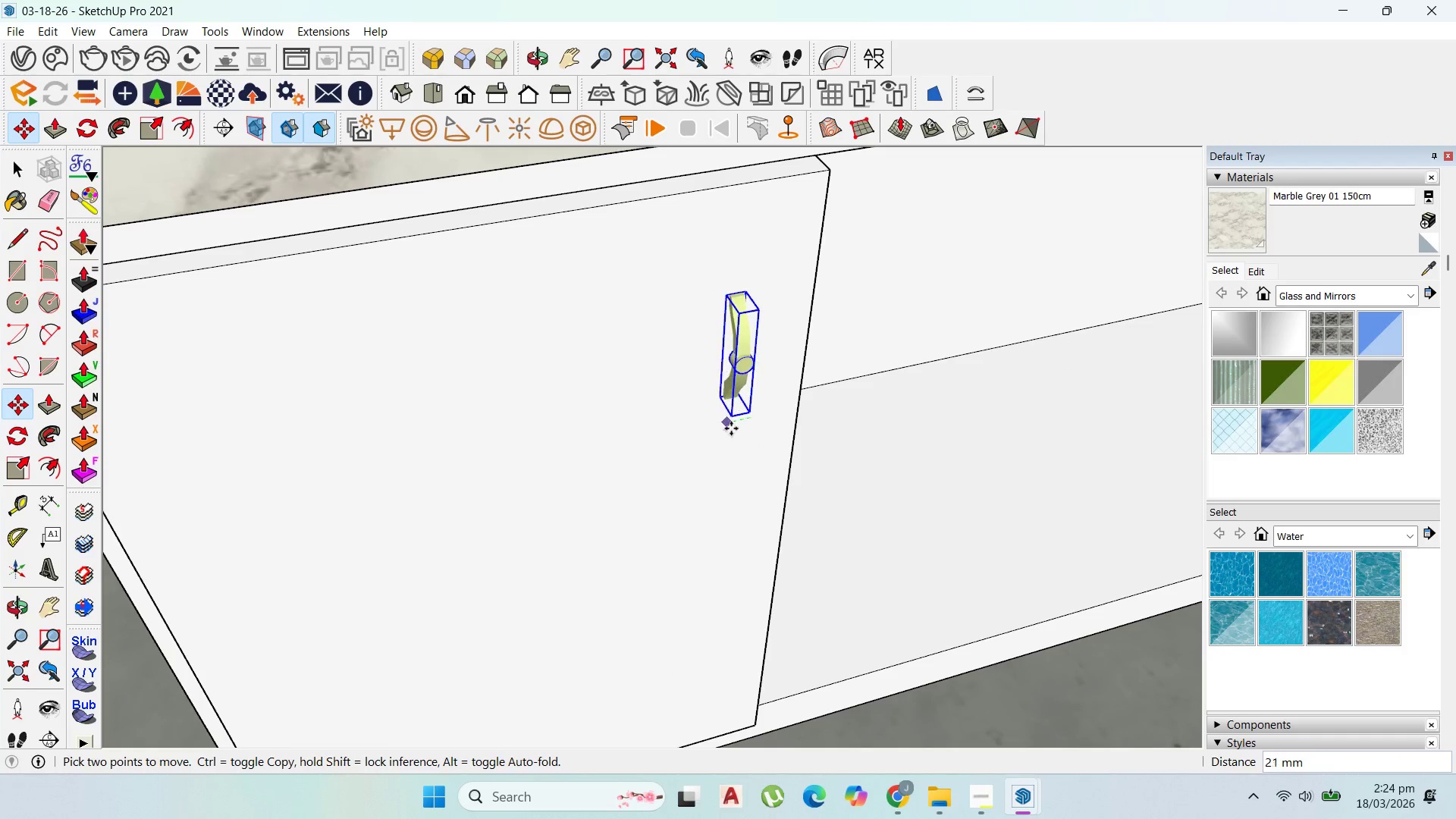 
left_click([740, 425])
 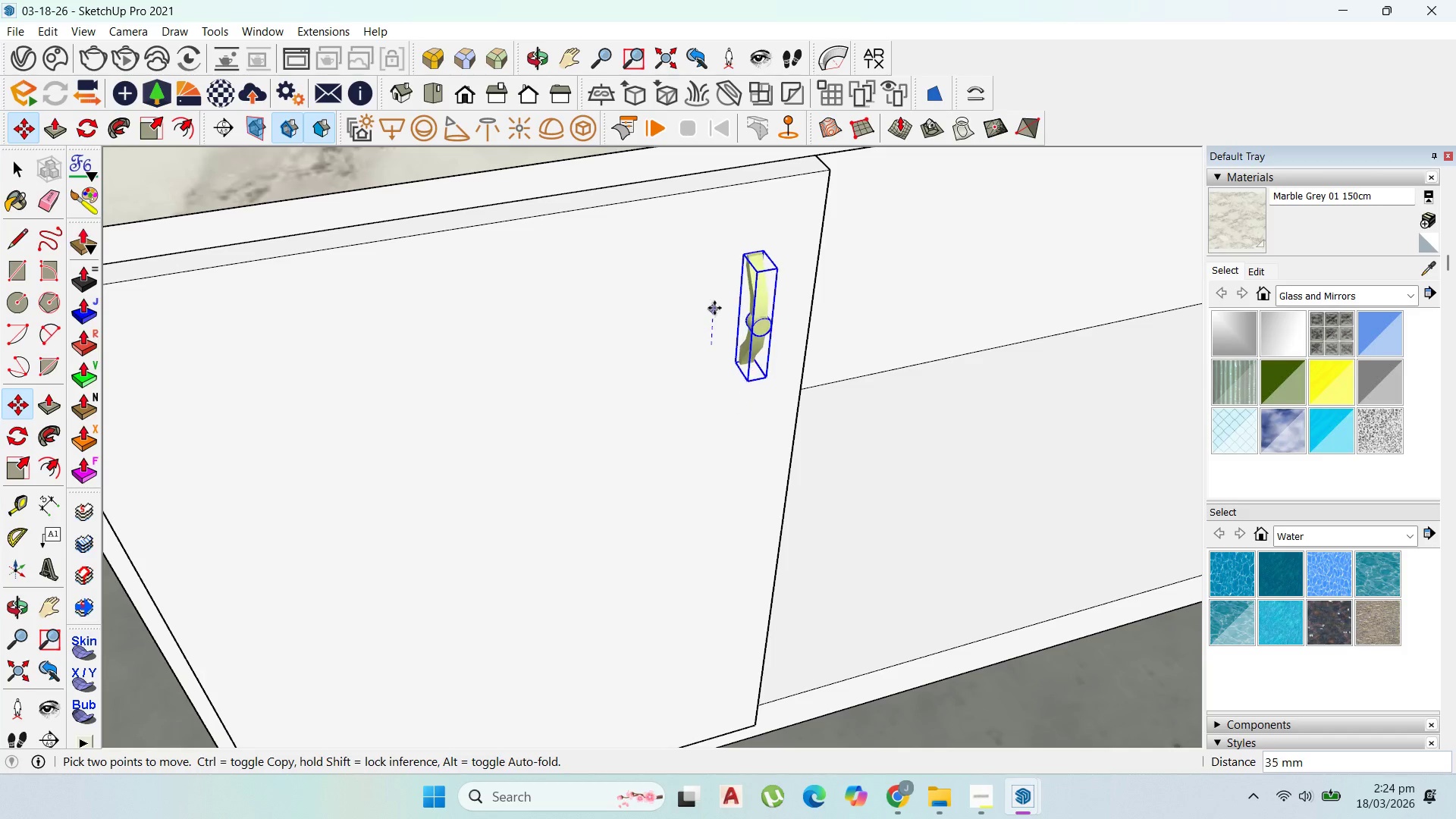 
left_click([714, 306])
 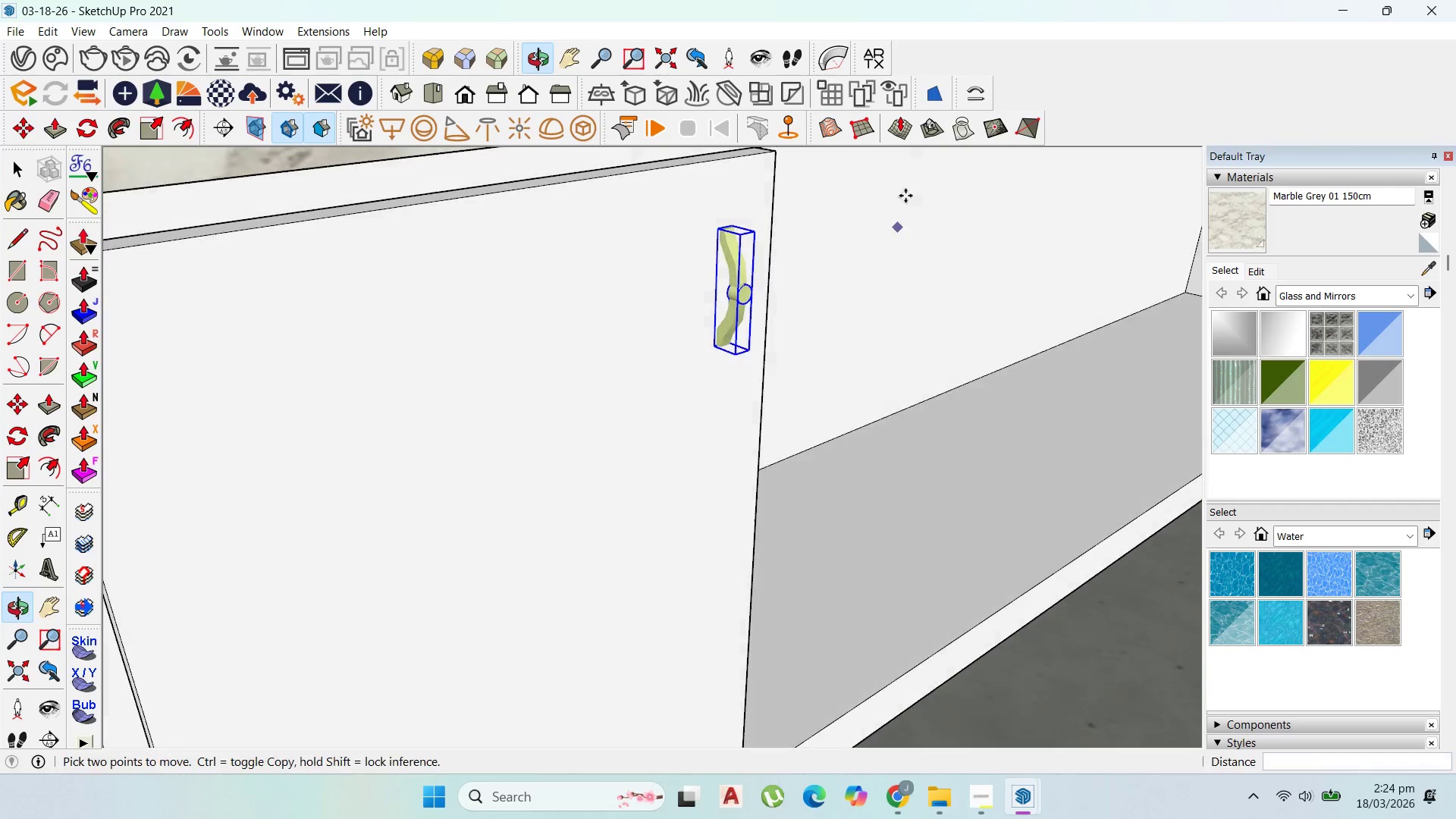 
scroll: coordinate [835, 304], scroll_direction: down, amount: 4.0
 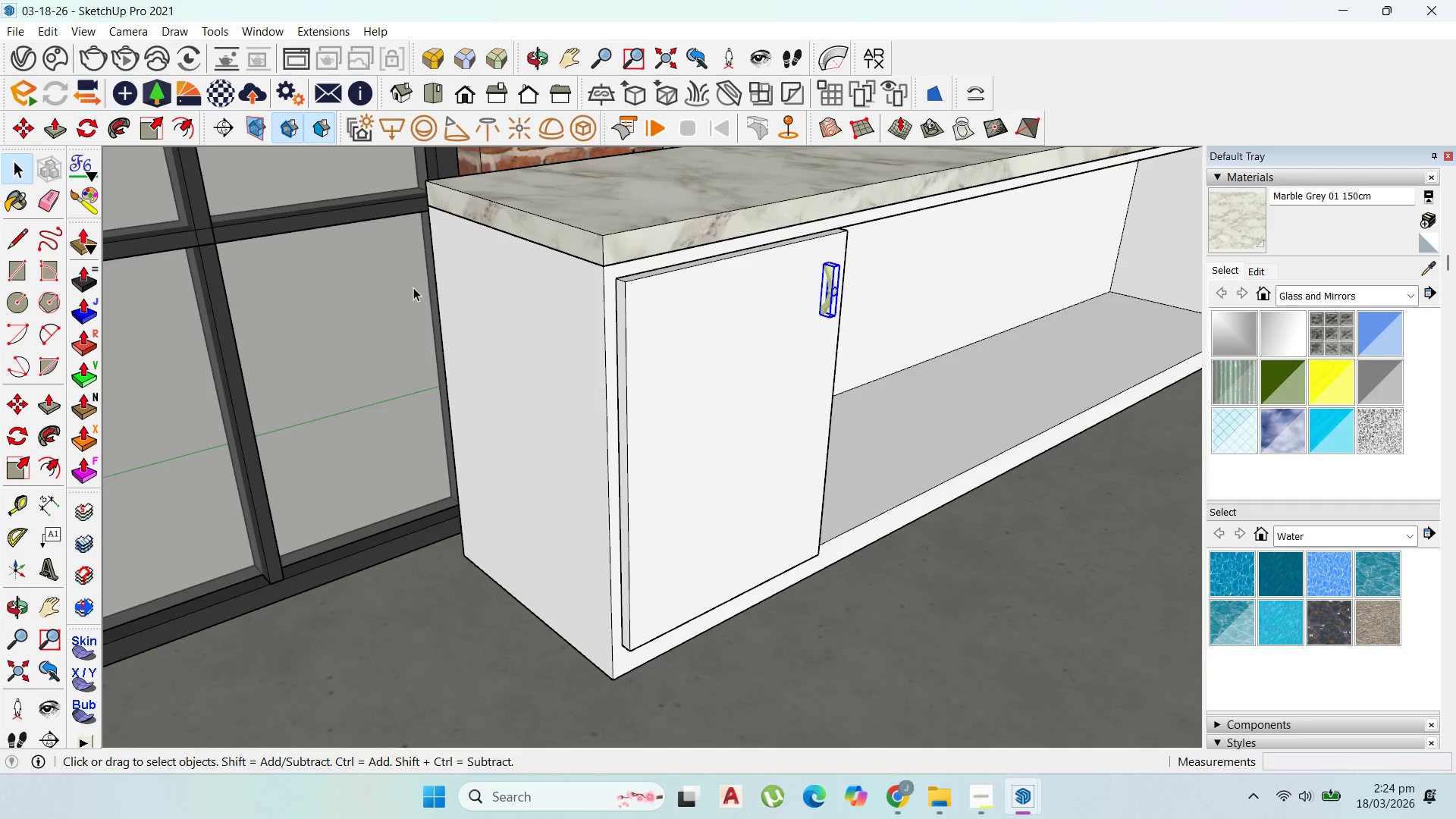 
wait(8.52)
 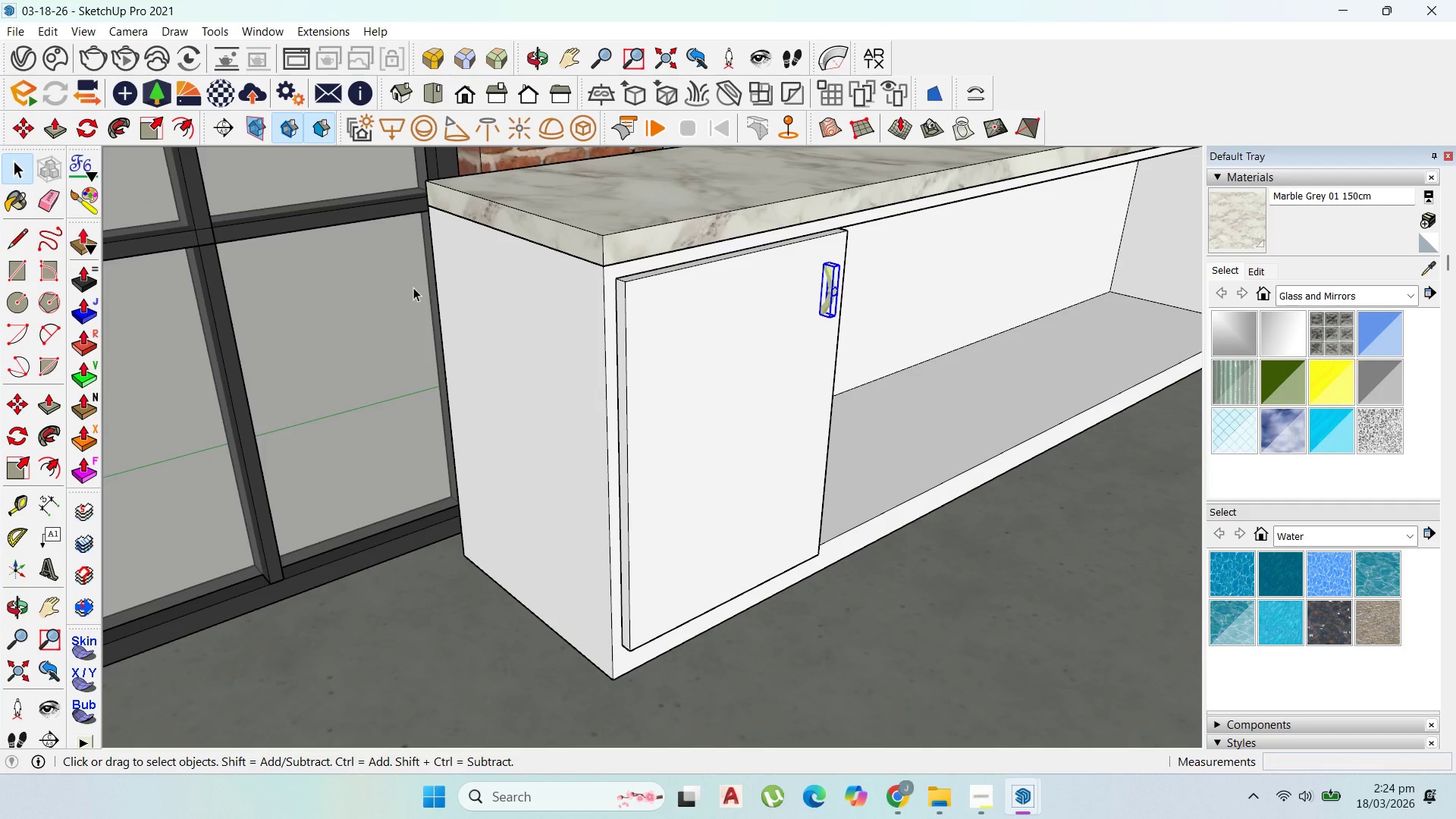 
left_click_drag(start_coordinate=[15, 168], to_coordinate=[36, 169])
 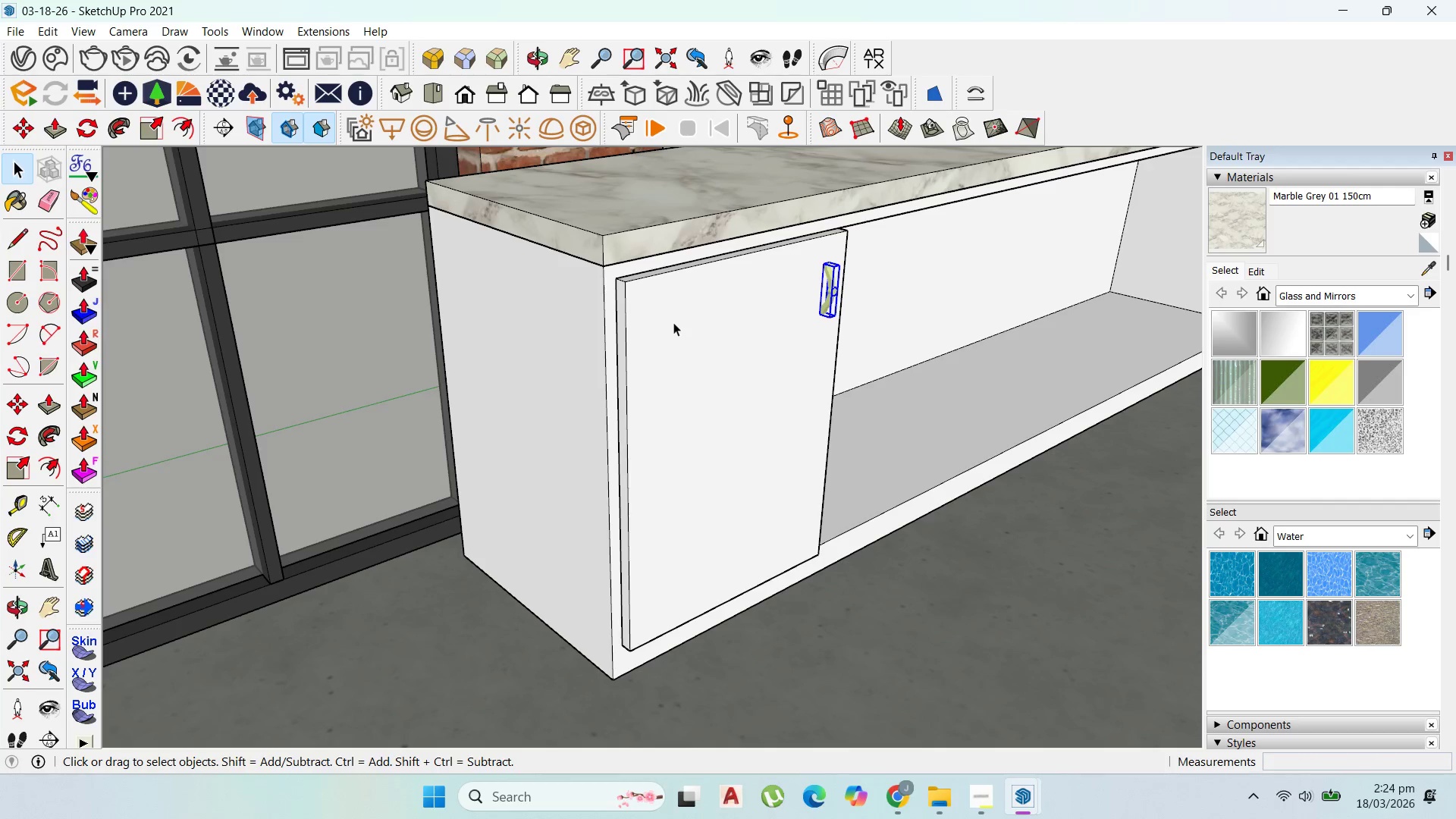 
double_click([673, 322])
 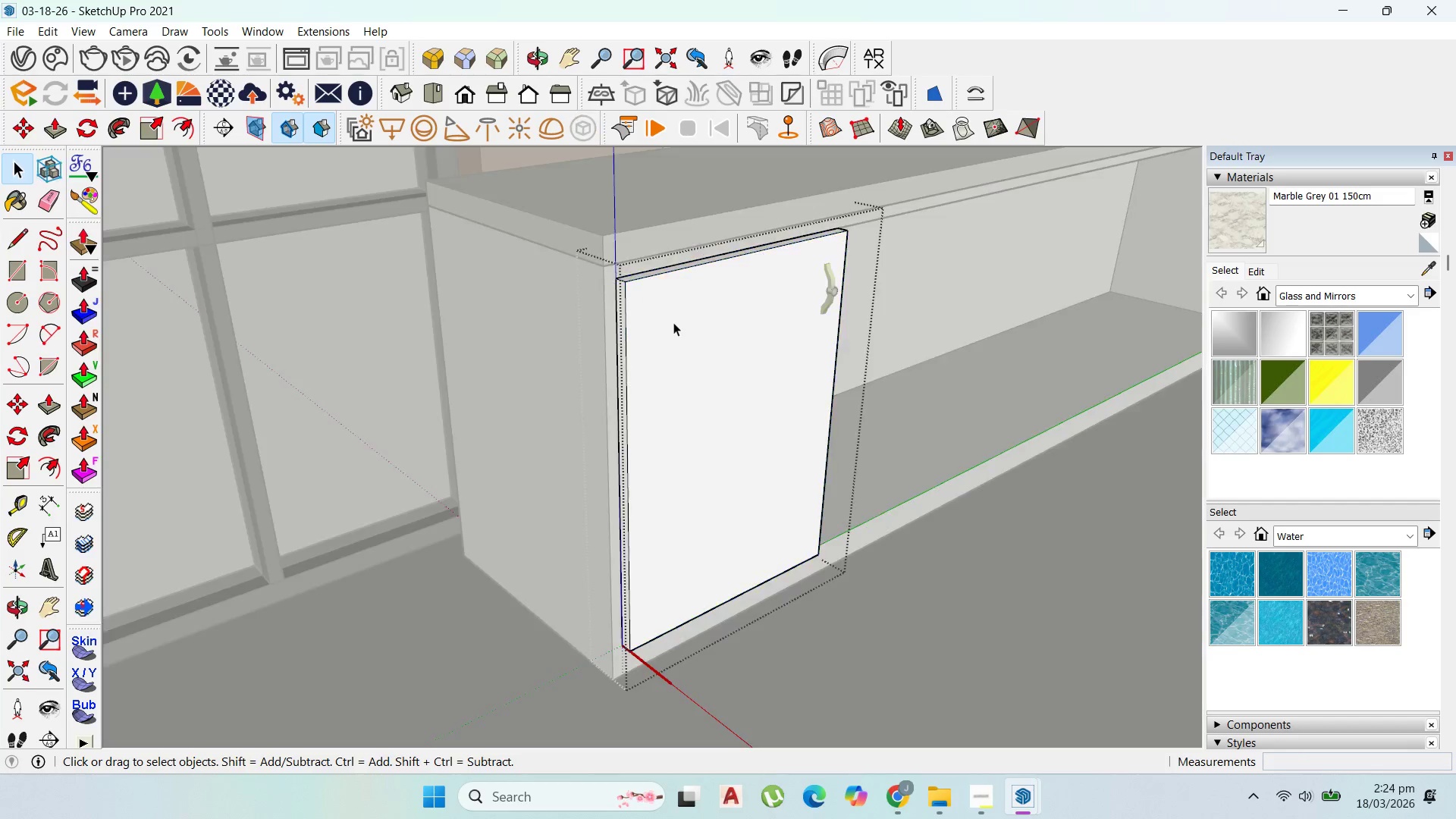 
triple_click([673, 322])
 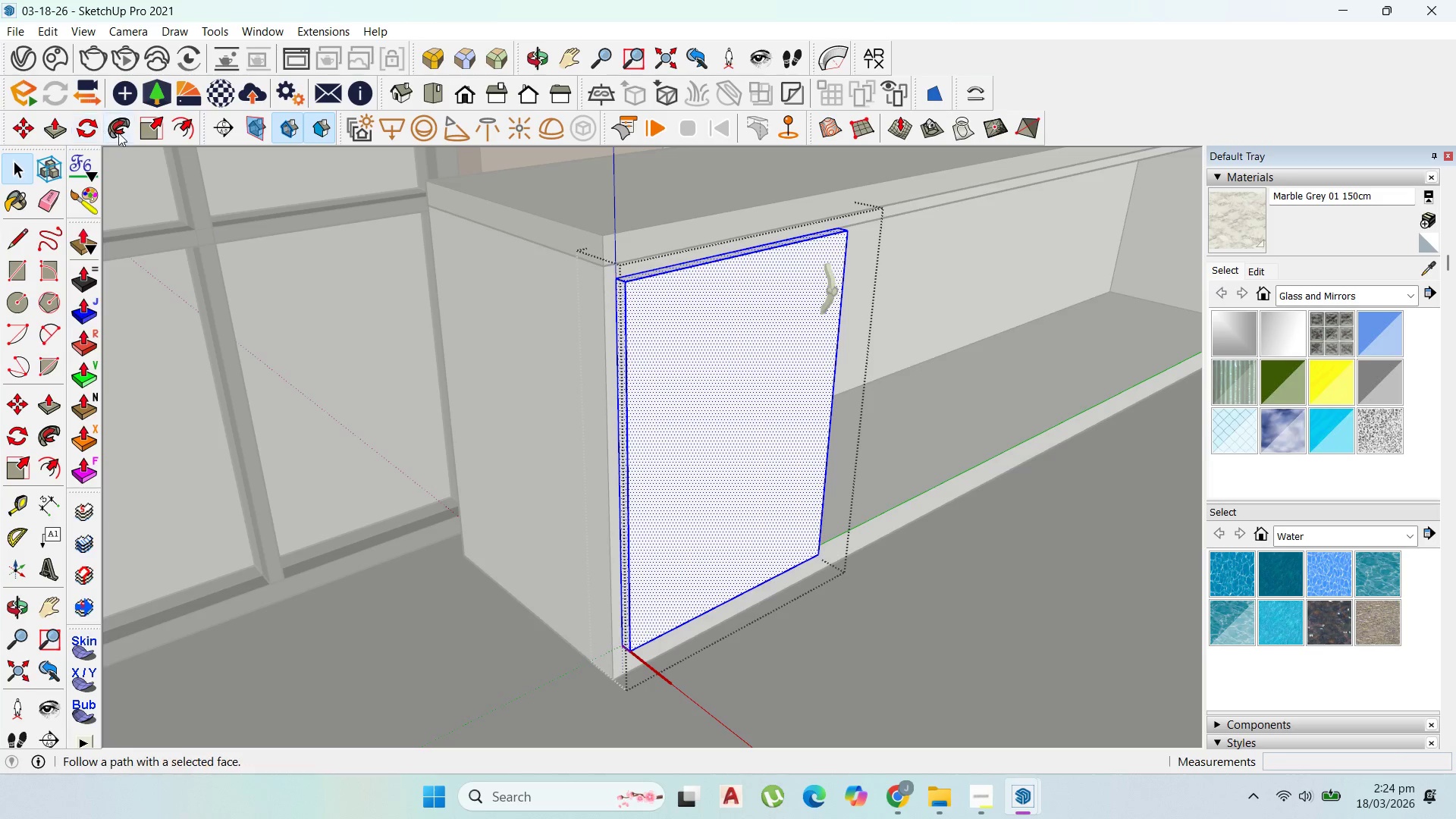 
left_click_drag(start_coordinate=[177, 130], to_coordinate=[189, 130])
 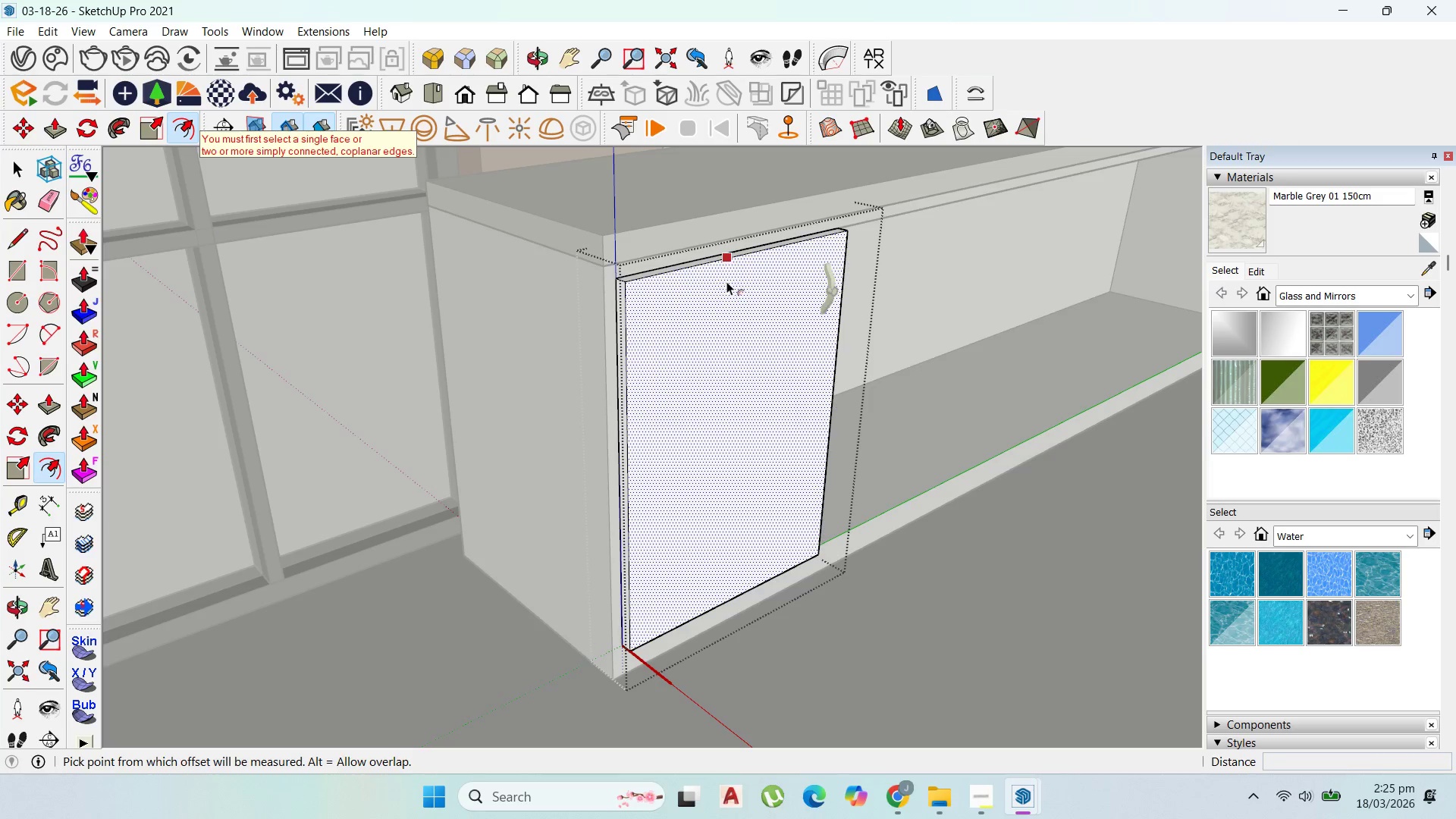 
left_click_drag(start_coordinate=[726, 281], to_coordinate=[725, 302])
 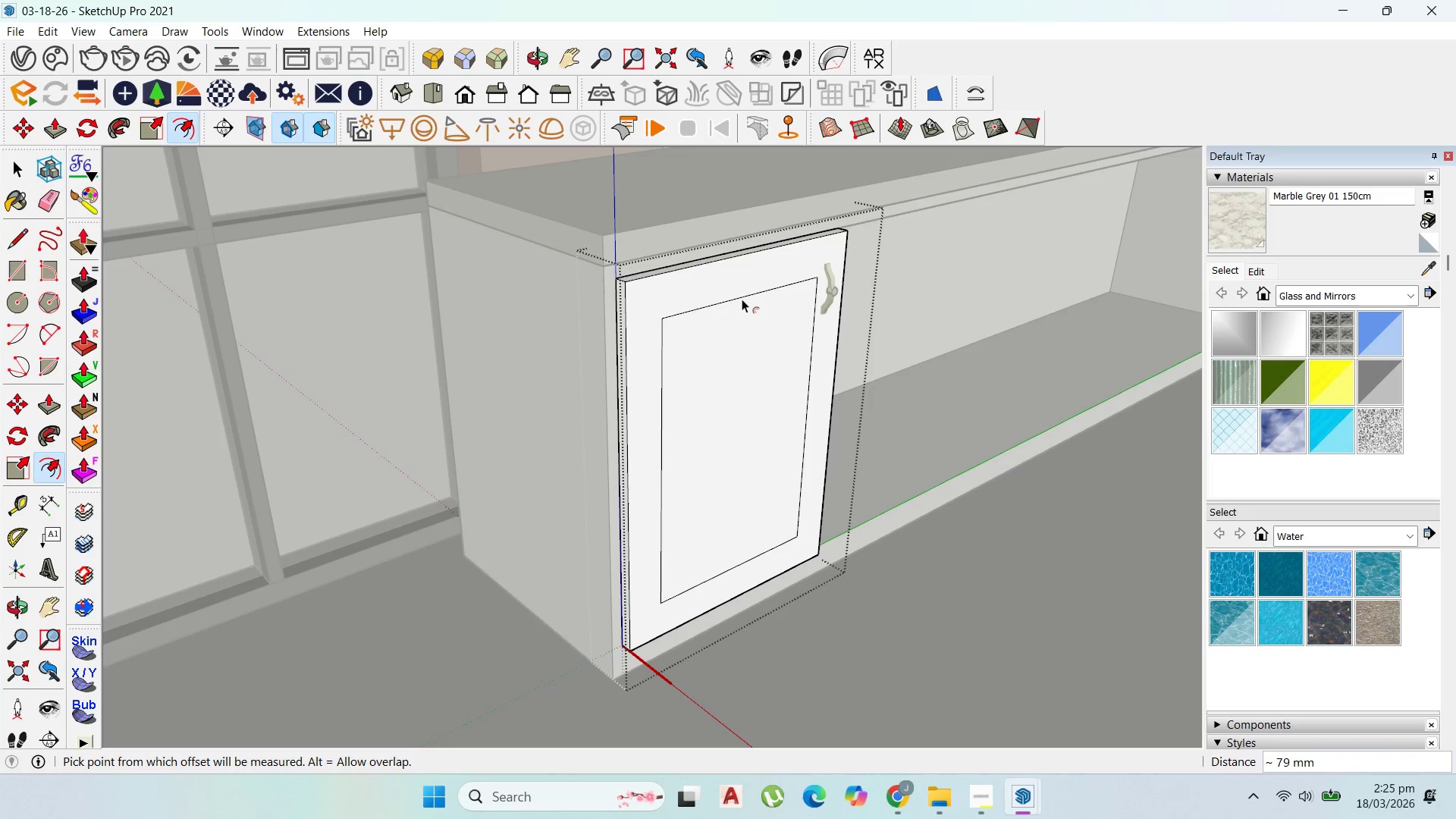 
scroll: coordinate [748, 310], scroll_direction: up, amount: 7.0
 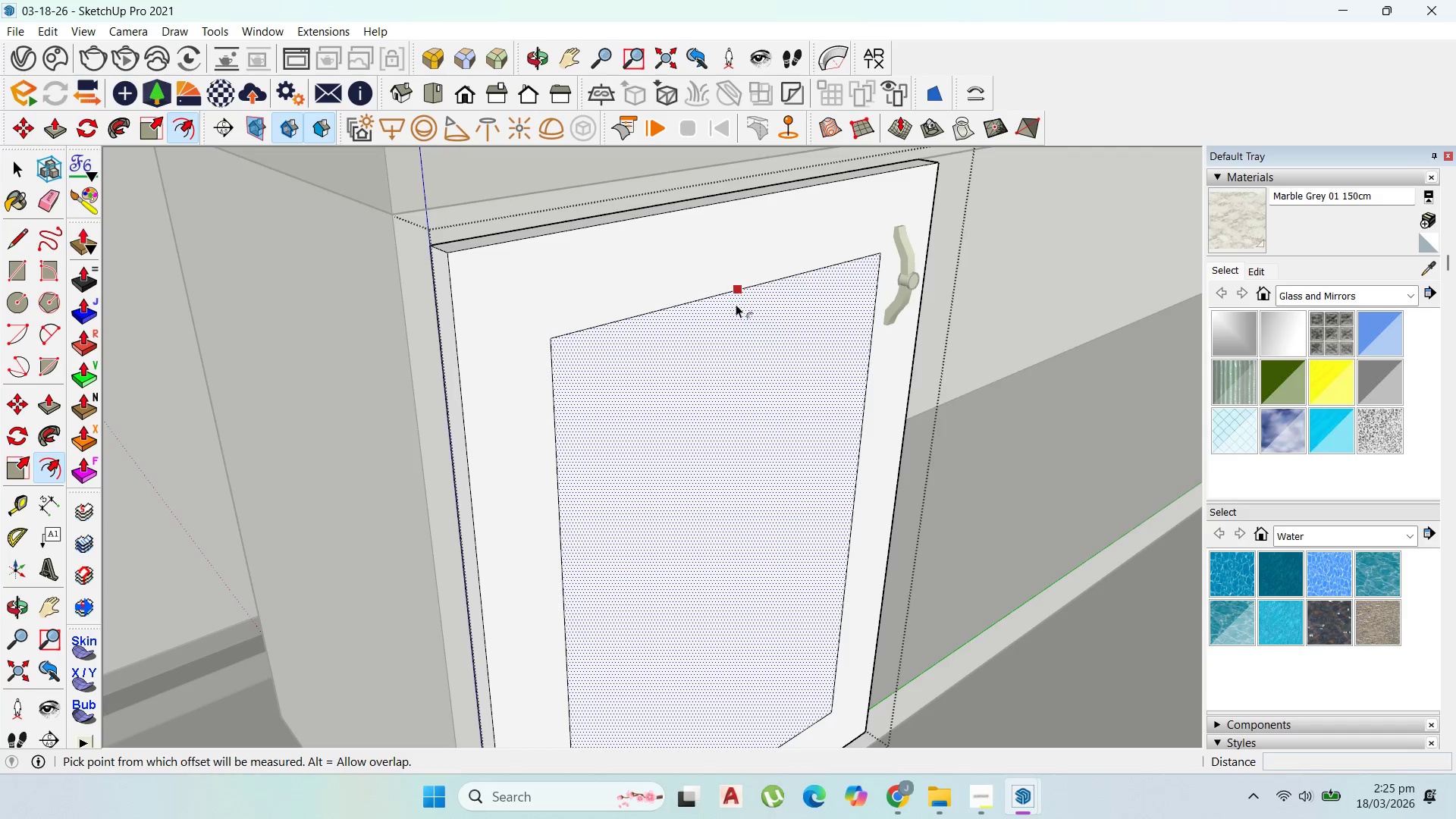 
left_click_drag(start_coordinate=[736, 304], to_coordinate=[739, 306])
 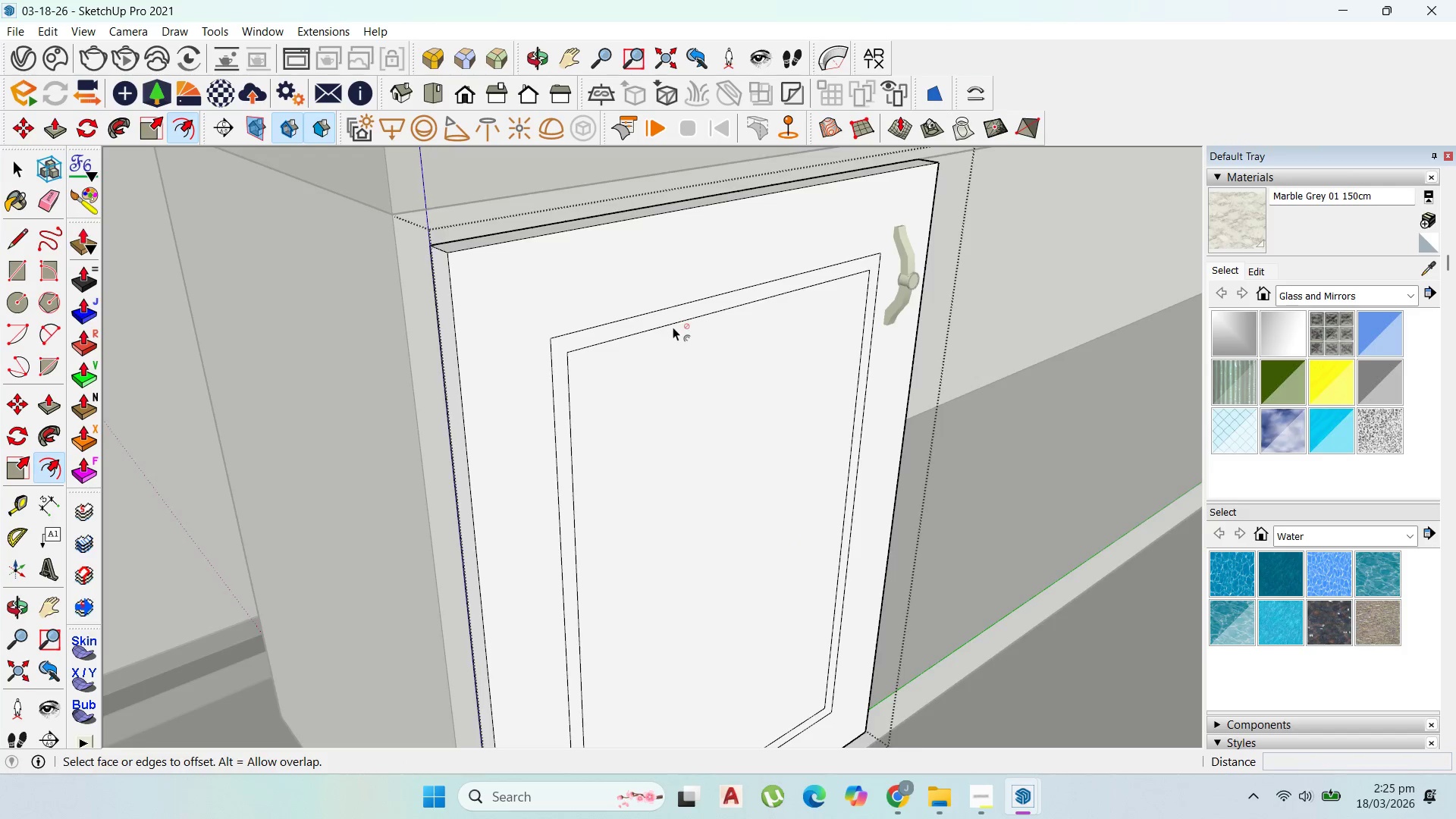 
key(P)
 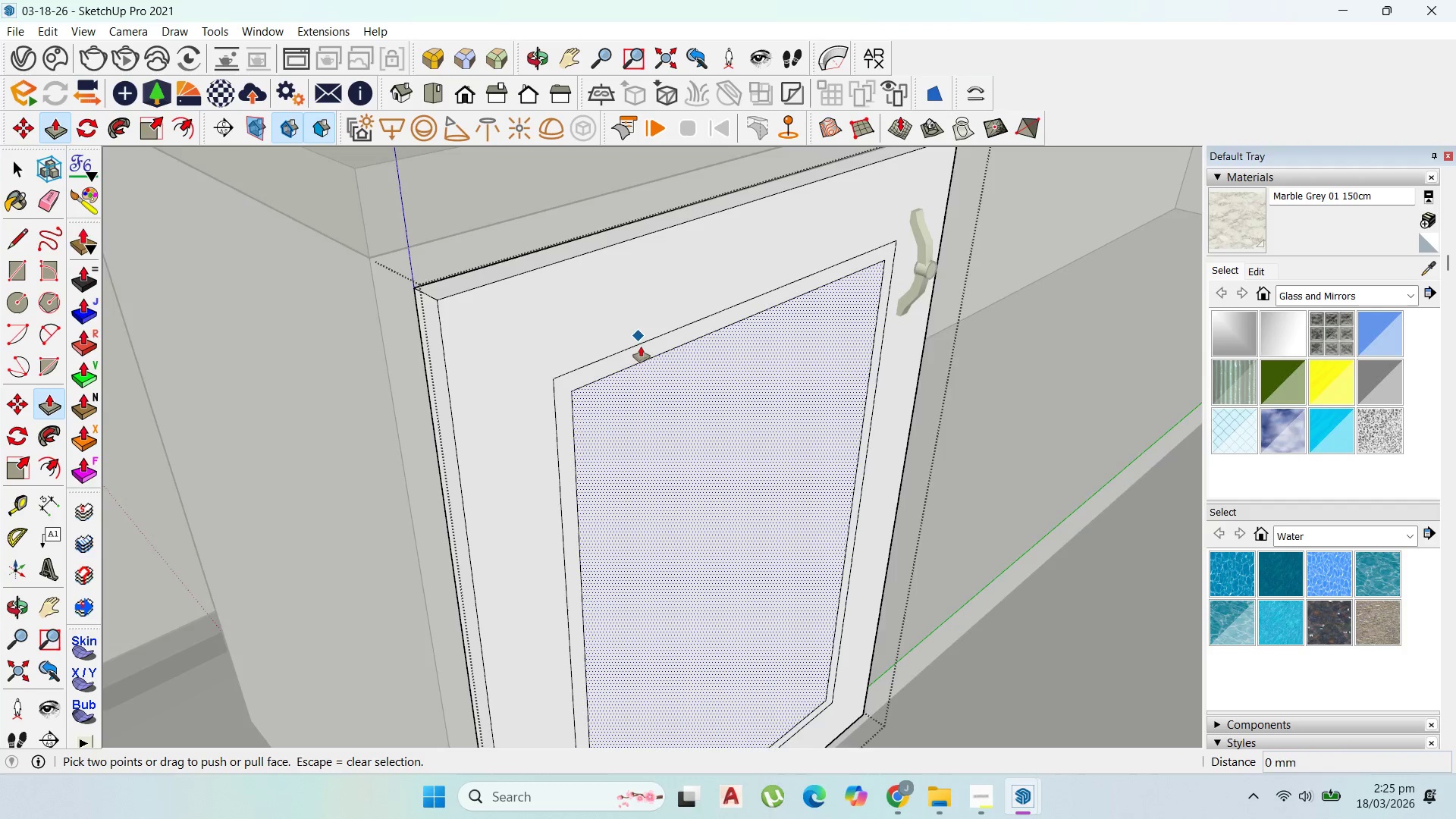 
scroll: coordinate [673, 327], scroll_direction: up, amount: 1.0
 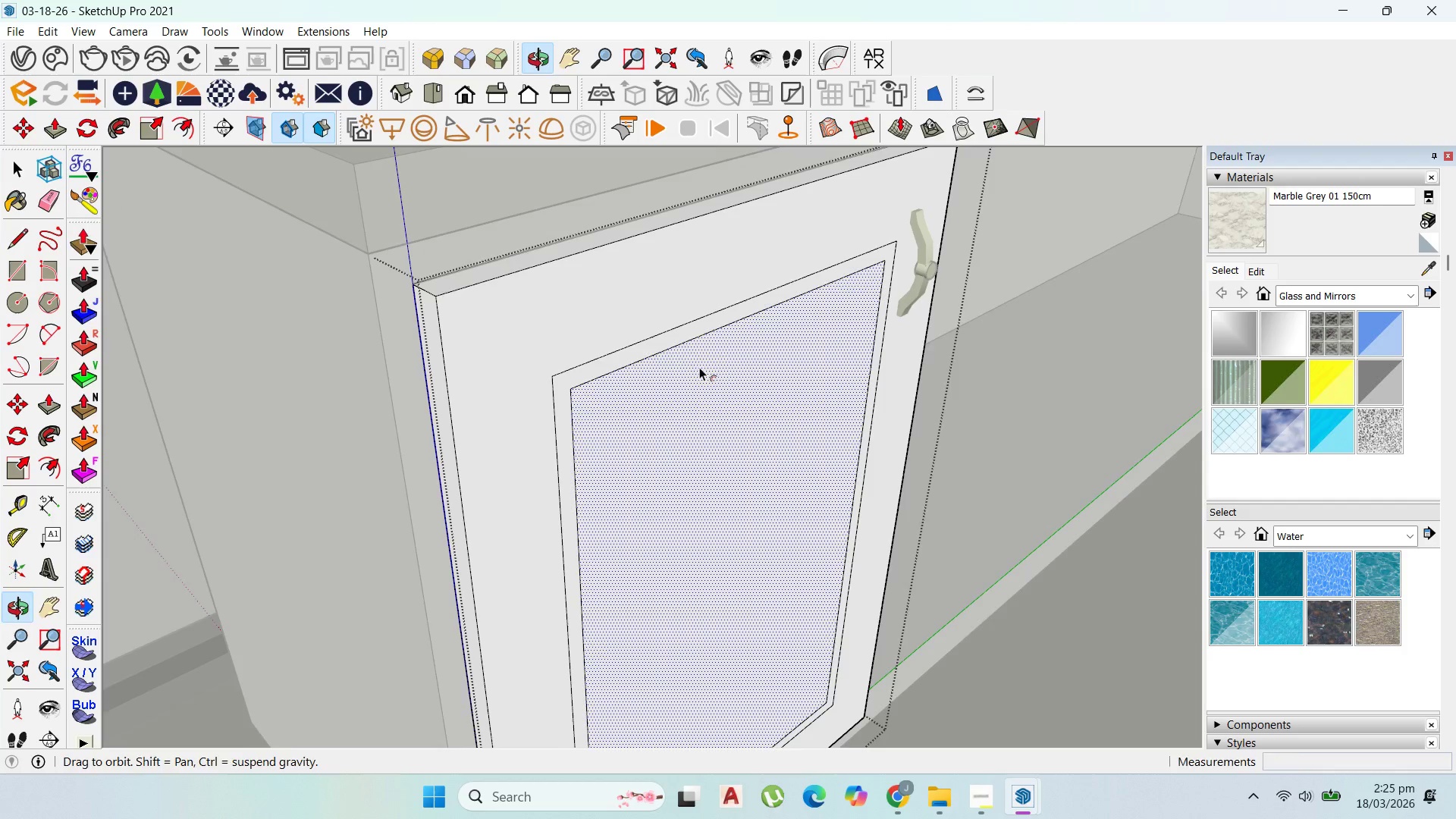 
key(Escape)
 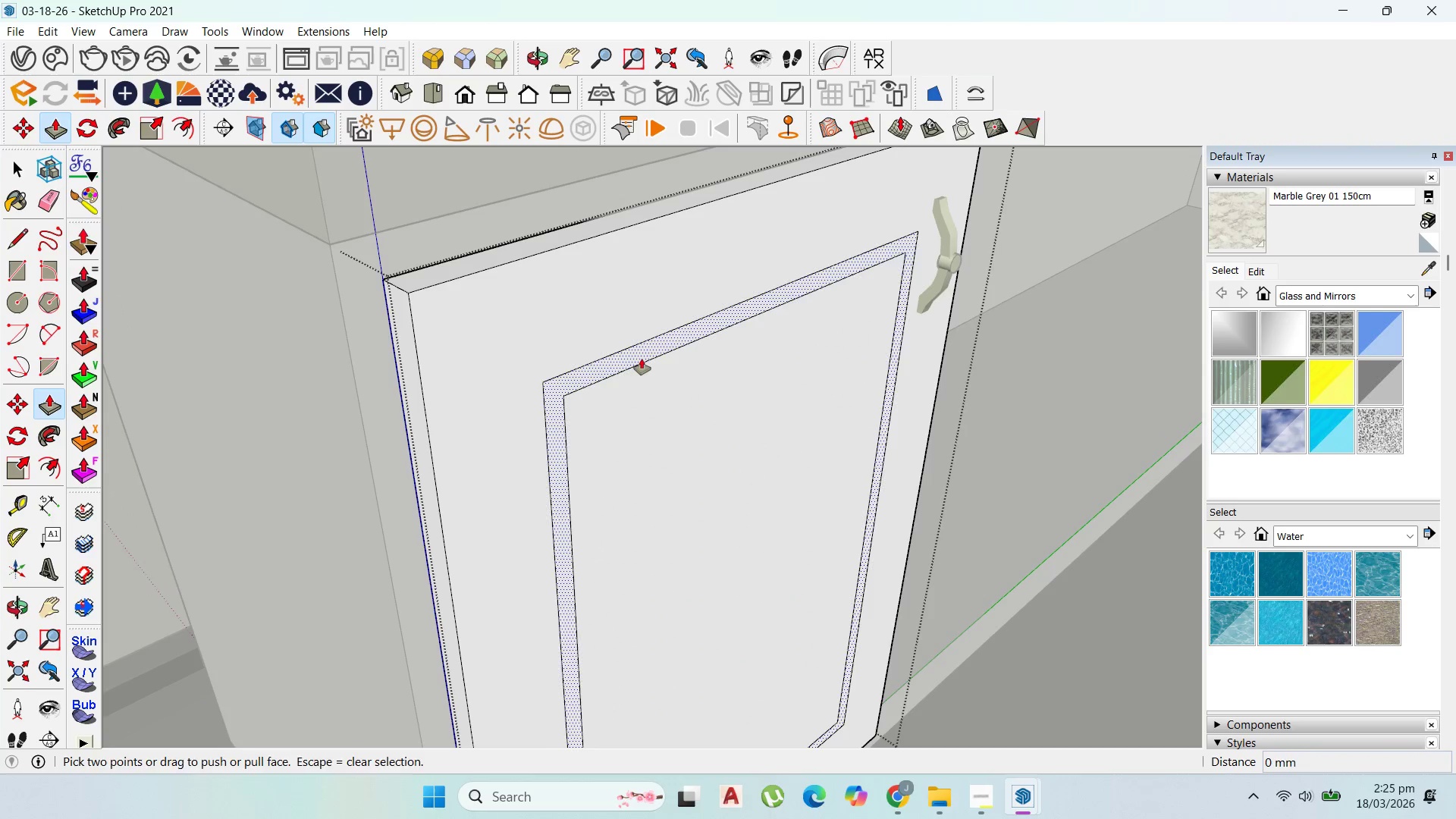 
scroll: coordinate [641, 350], scroll_direction: up, amount: 1.0
 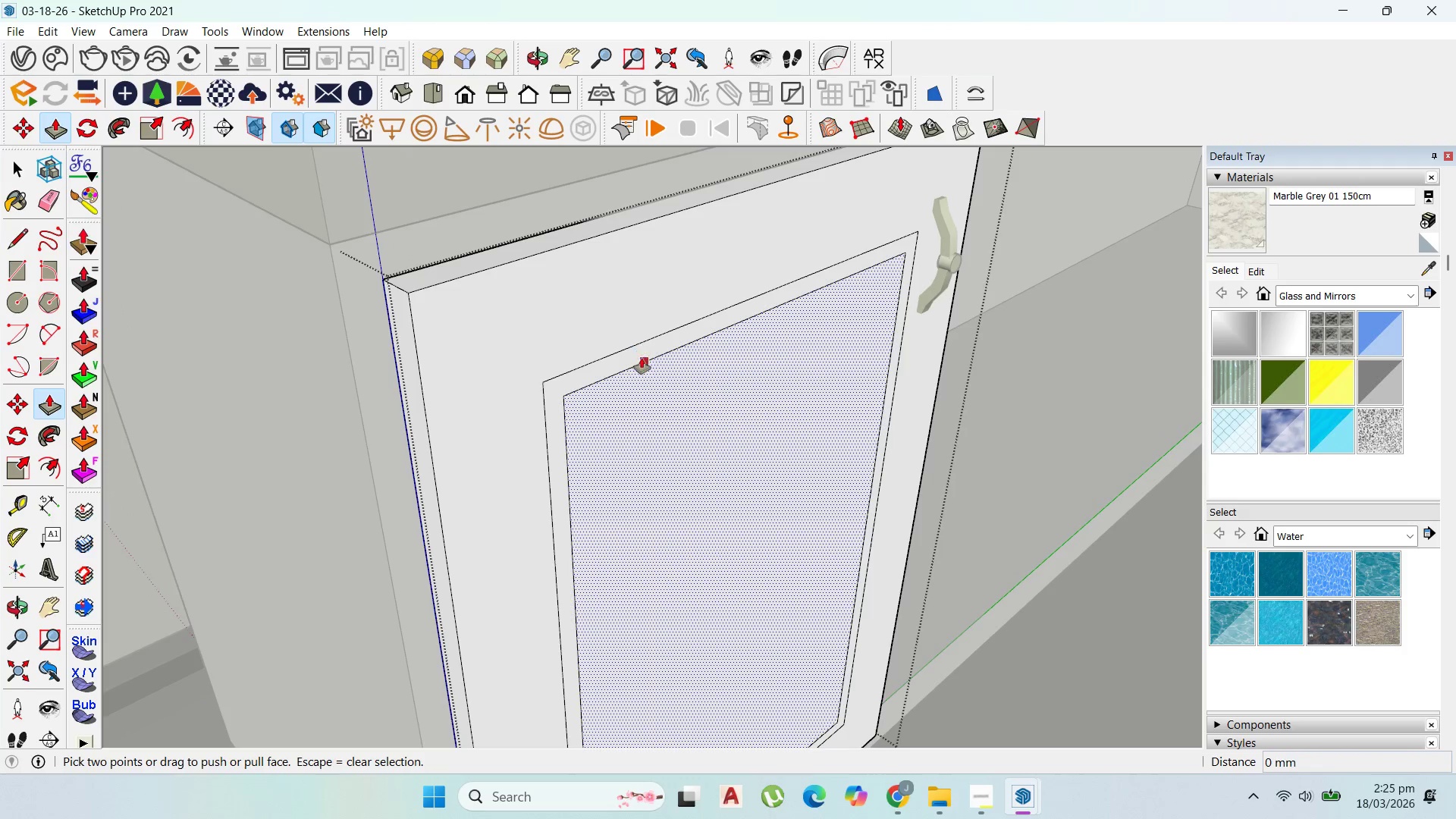 
key(Escape)
 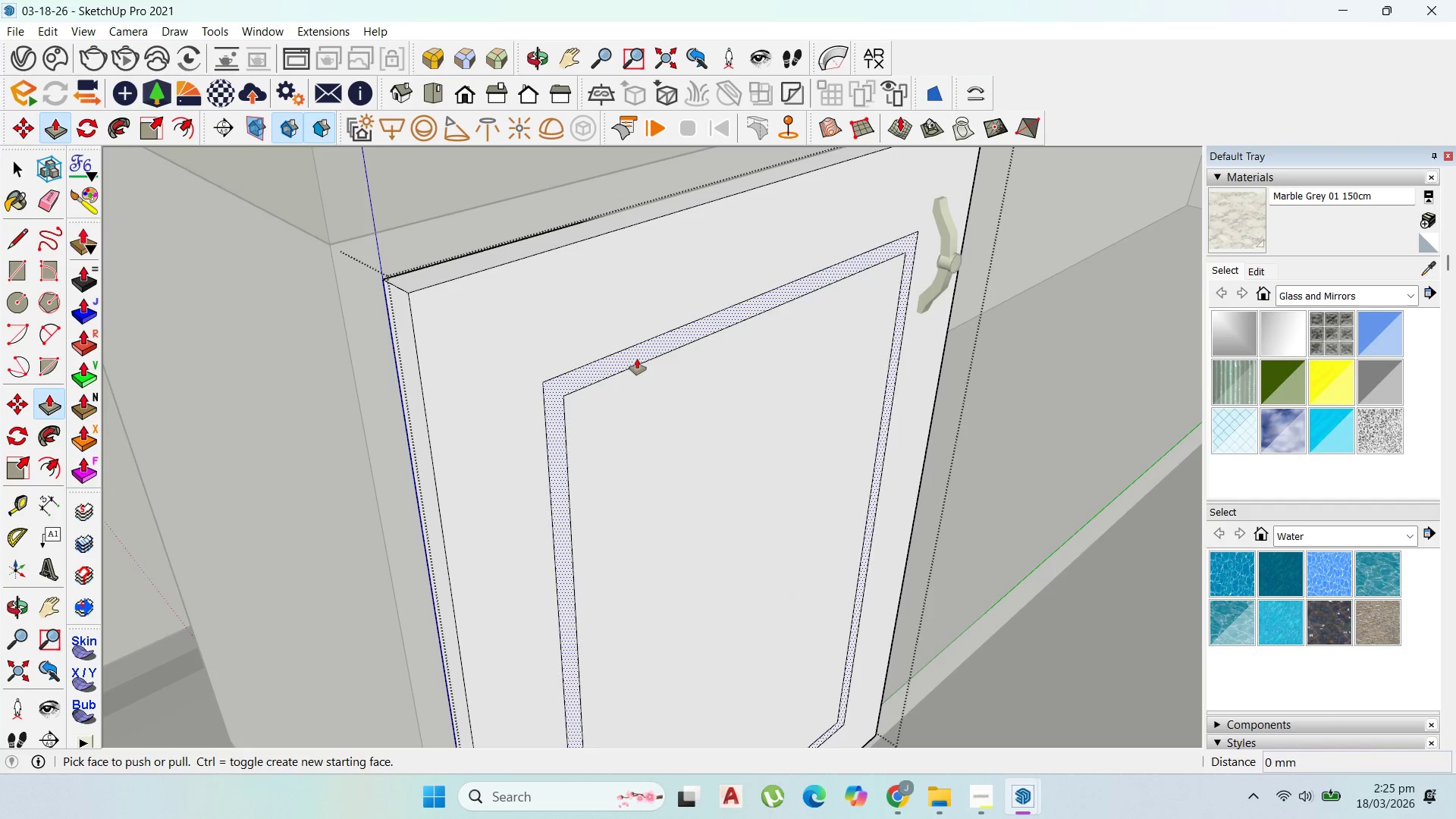 
left_click_drag(start_coordinate=[637, 359], to_coordinate=[650, 368])
 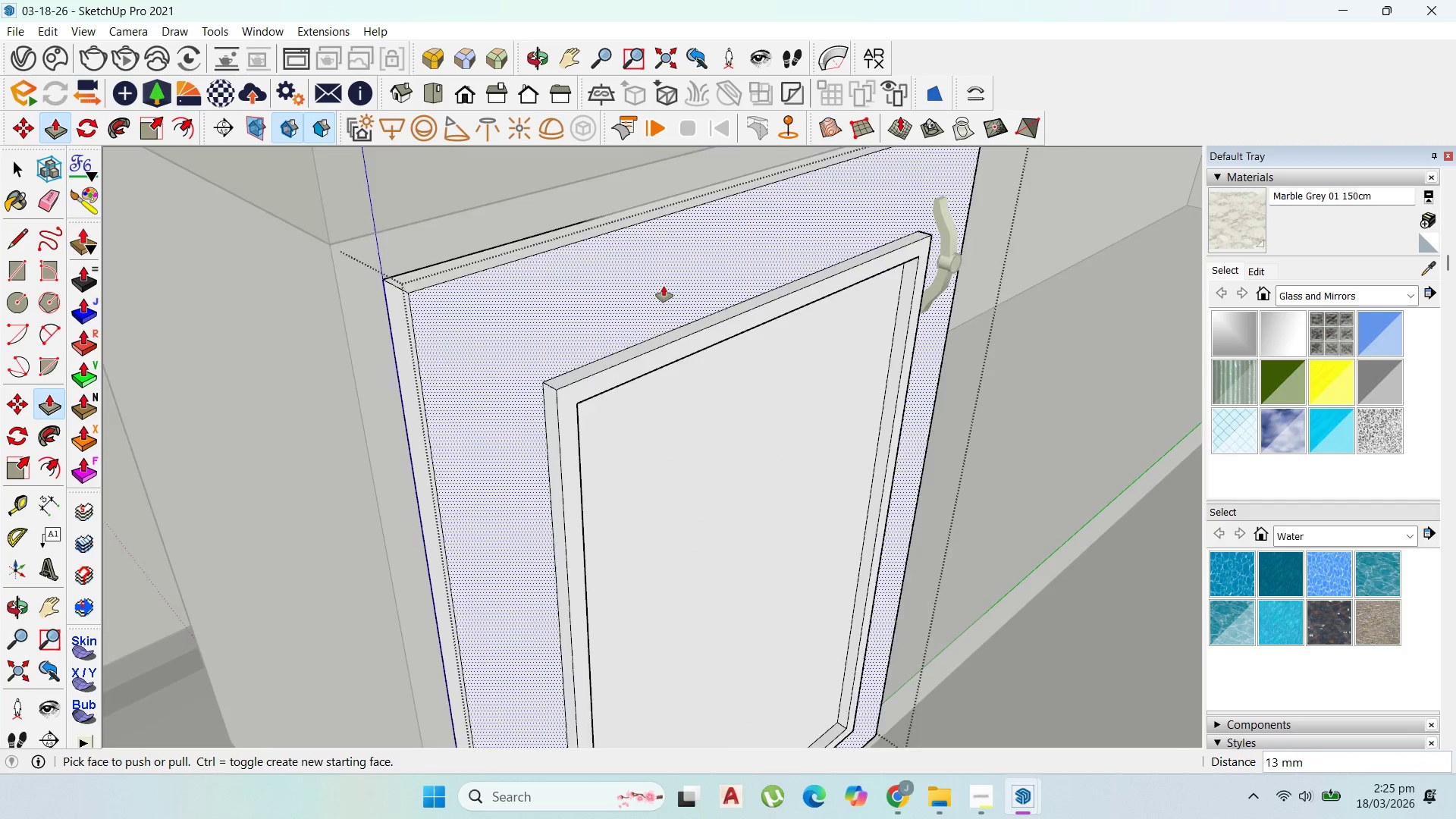 
scroll: coordinate [664, 285], scroll_direction: down, amount: 4.0
 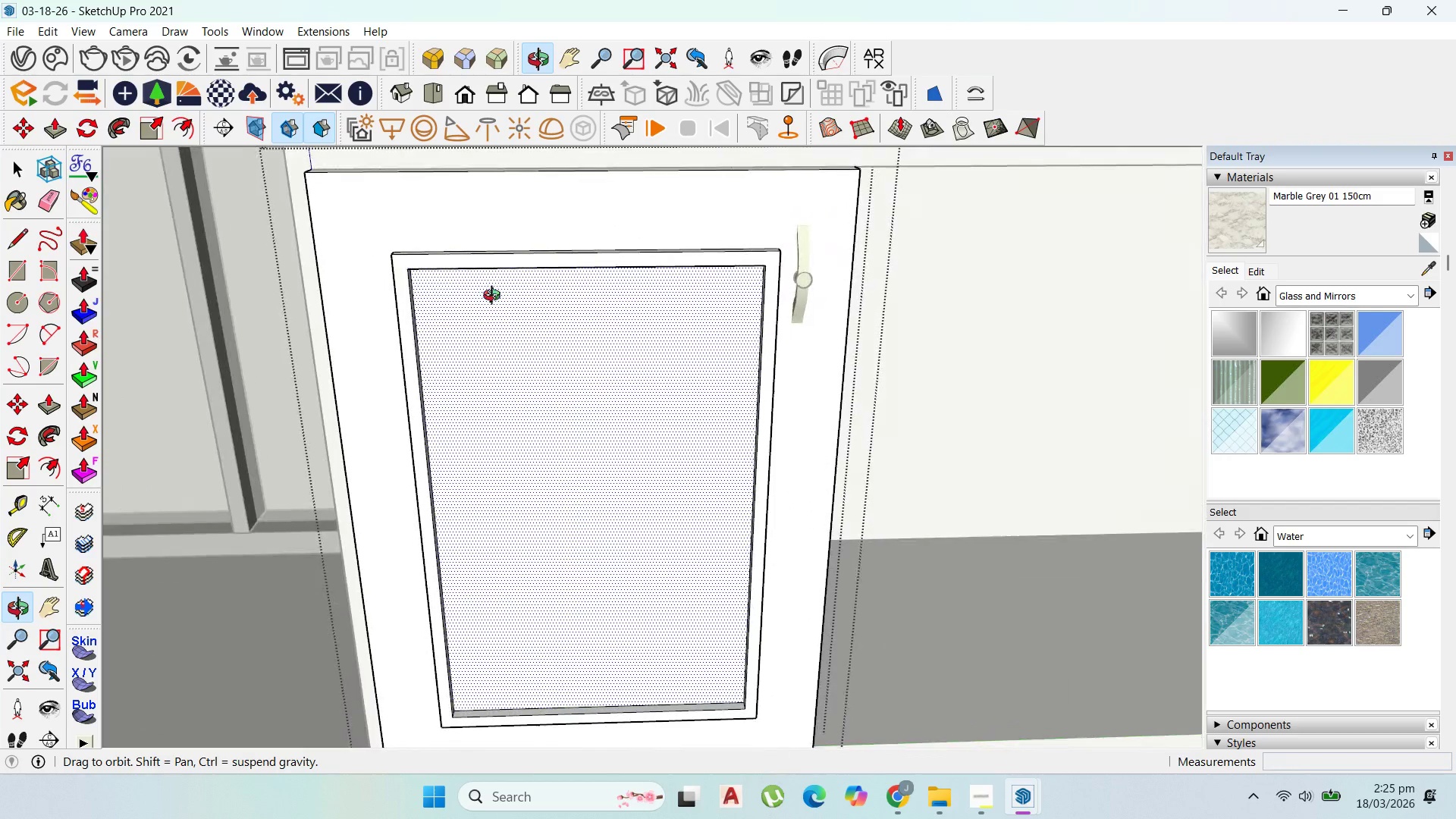 
key(Escape)
 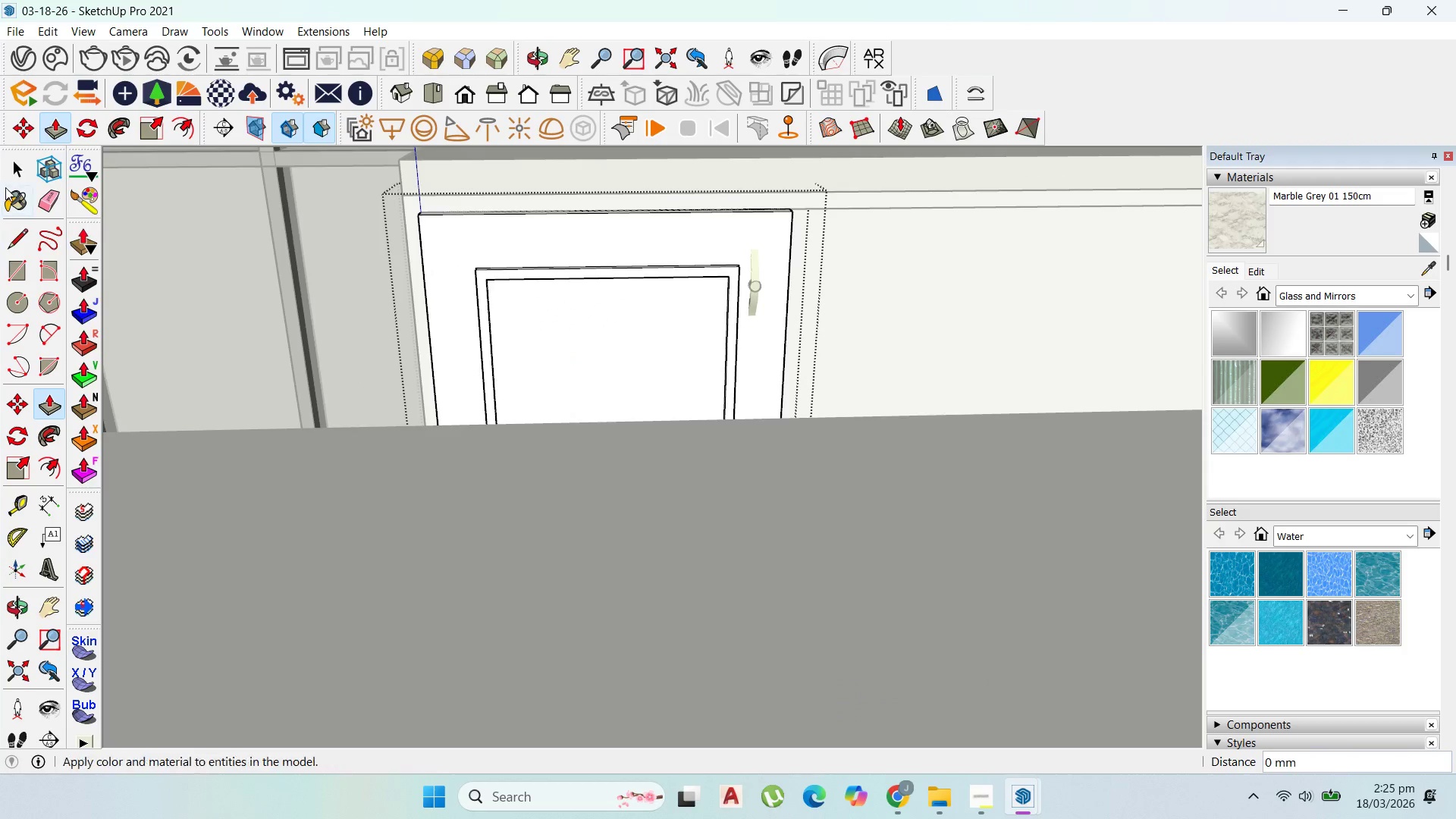 
scroll: coordinate [604, 300], scroll_direction: down, amount: 4.0
 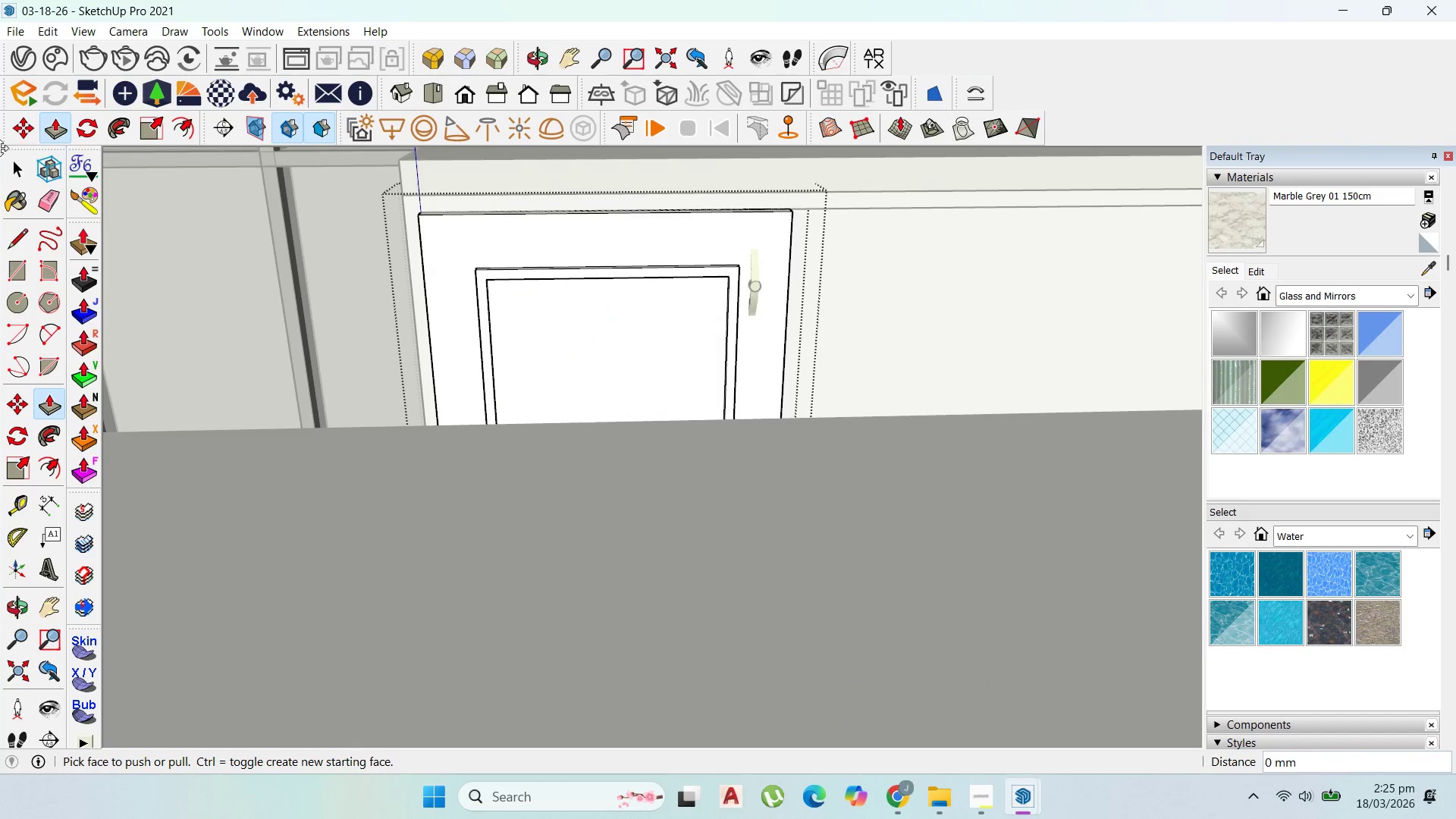 
left_click_drag(start_coordinate=[14, 163], to_coordinate=[33, 165])
 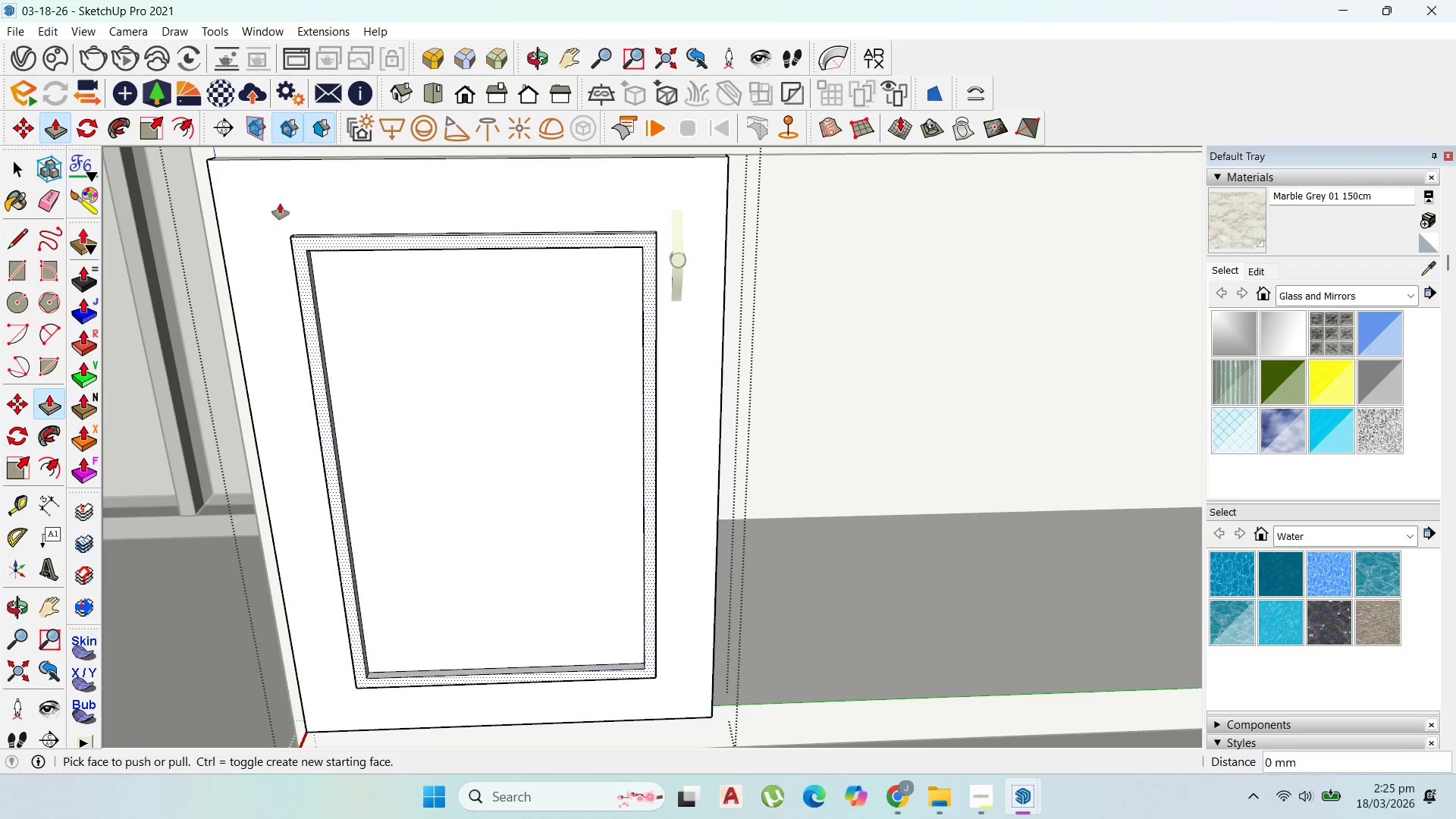 
key(Escape)
 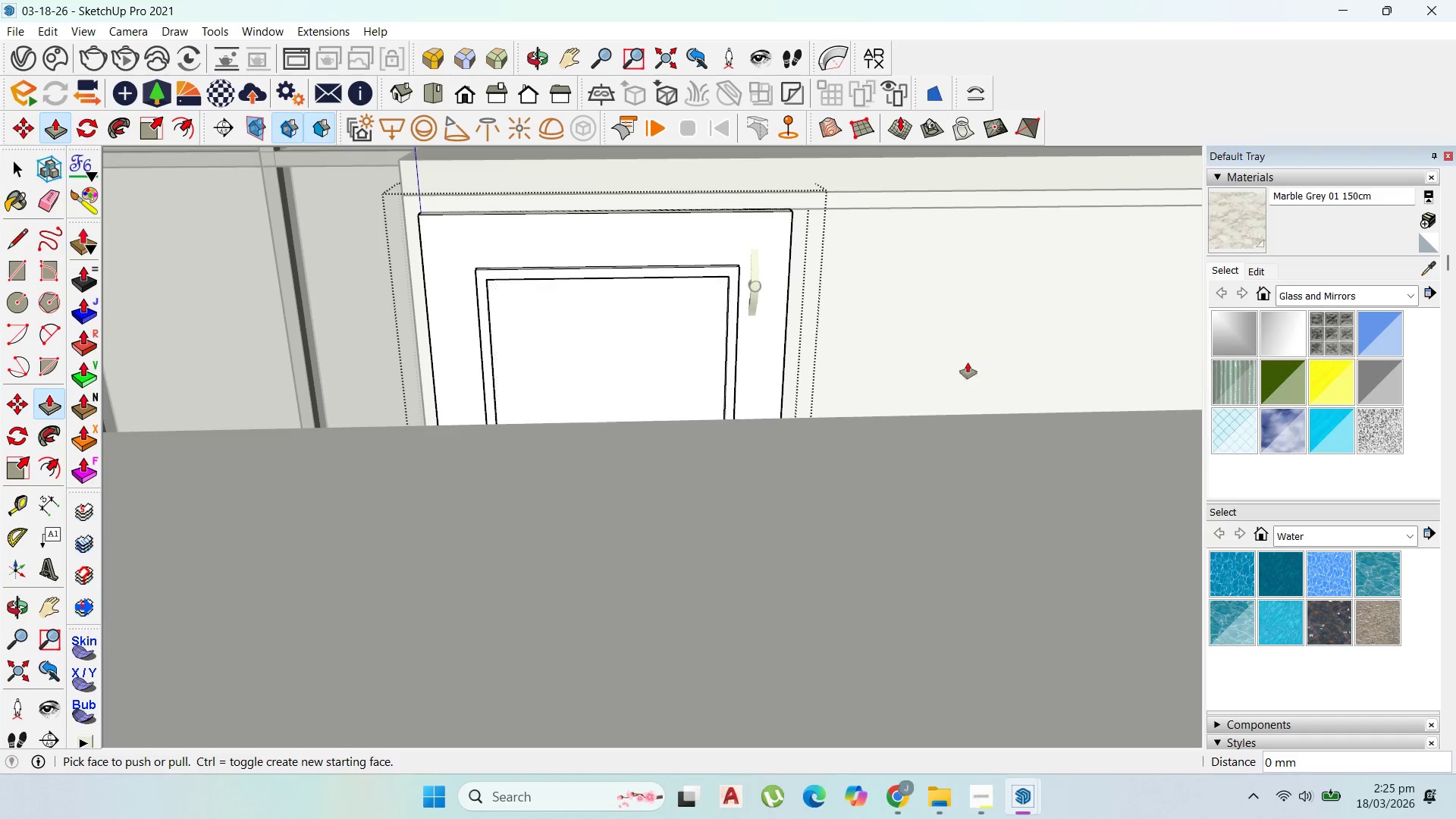 
key(Escape)
 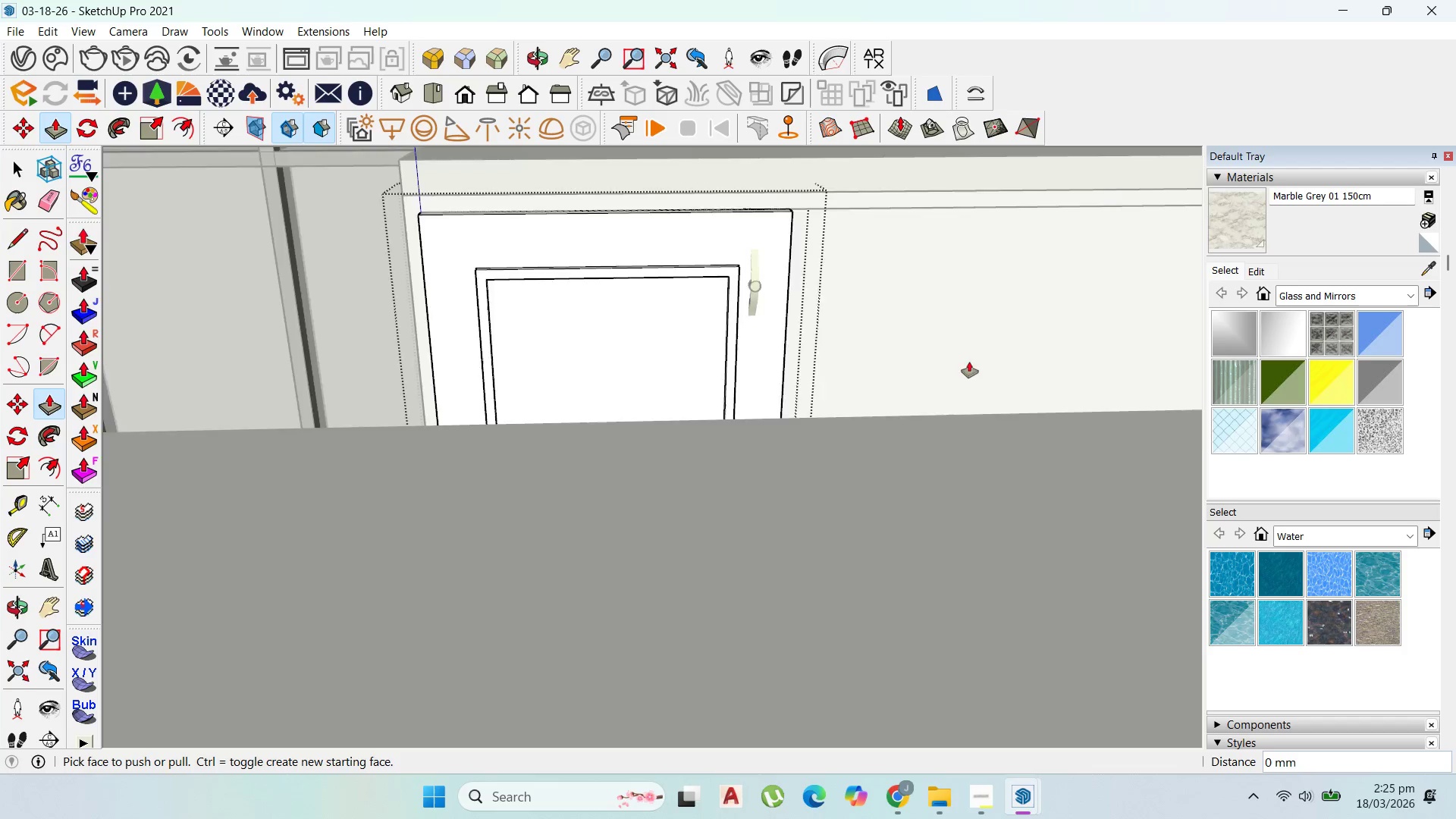 
scroll: coordinate [955, 350], scroll_direction: up, amount: 2.0
 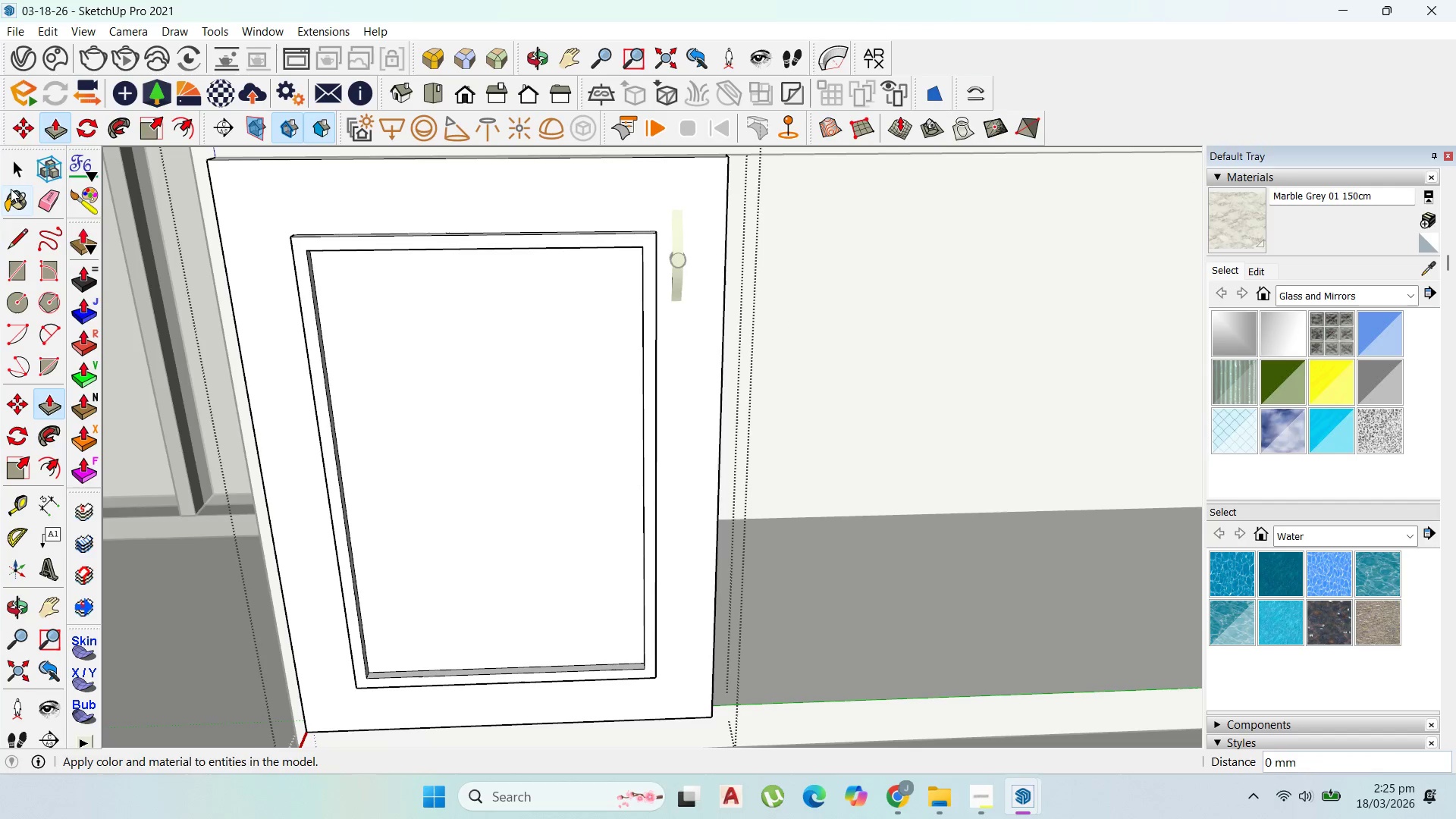 
left_click([16, 168])
 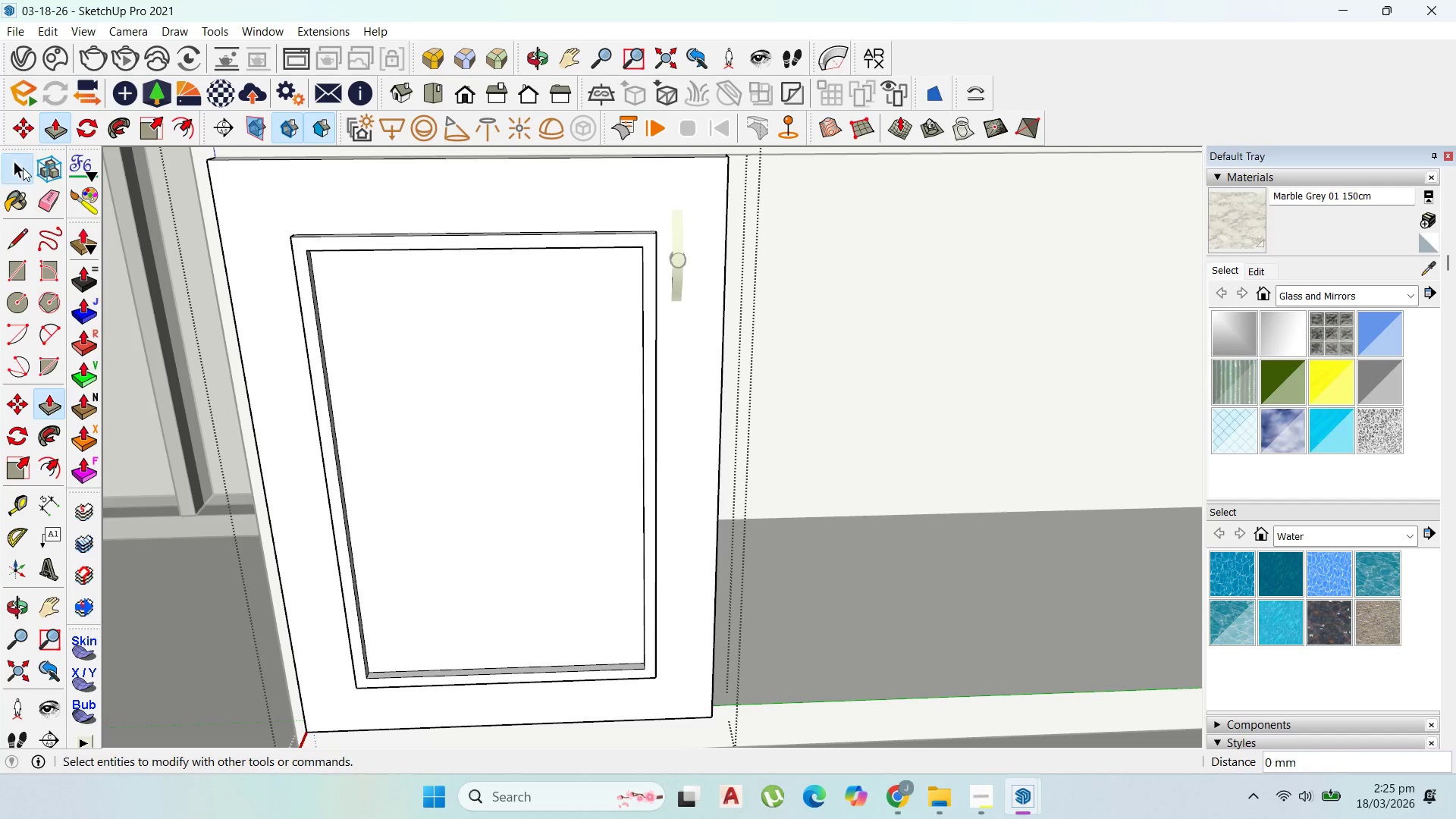 
key(Escape)
 